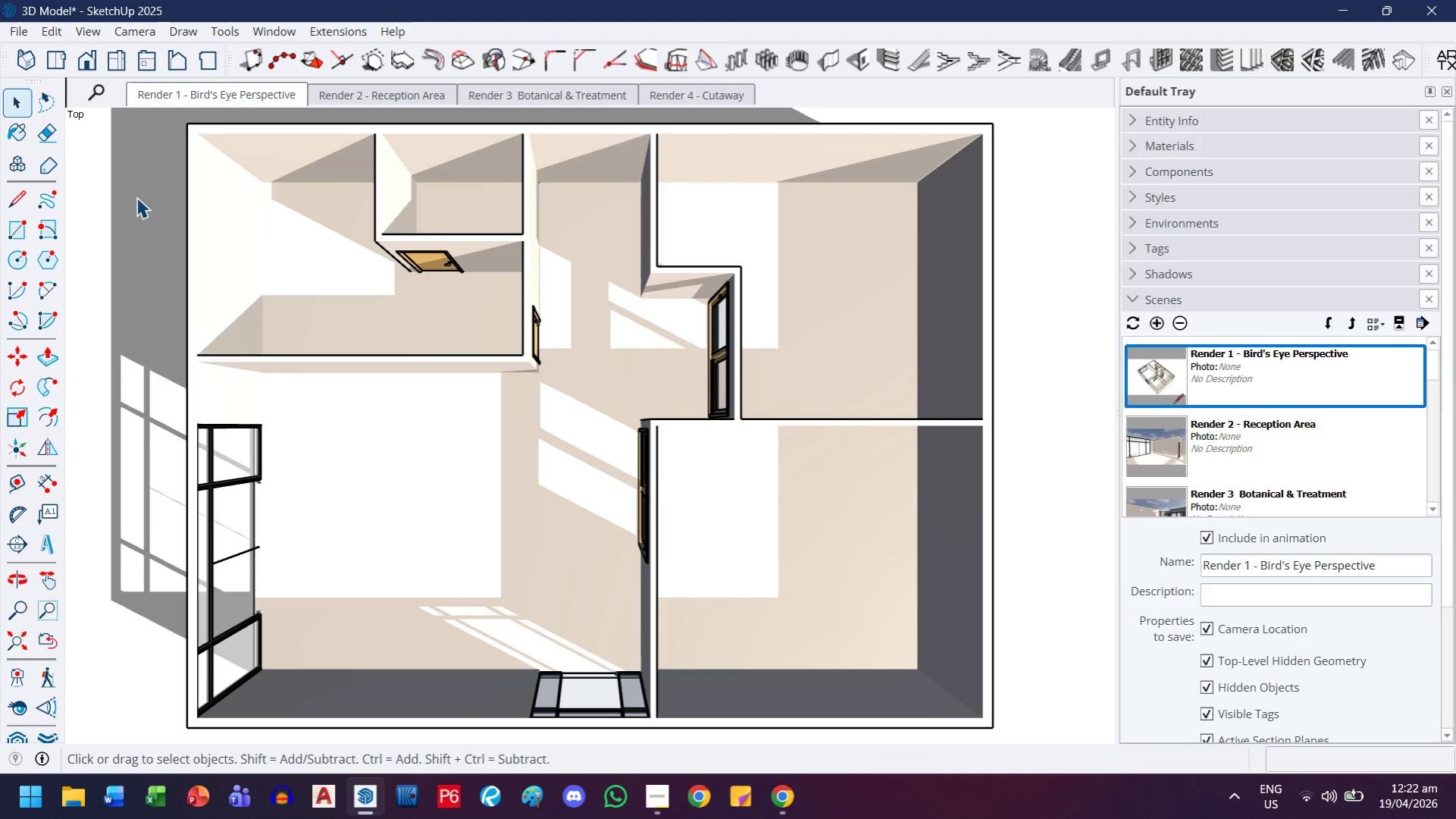 
left_click([96, 30])
 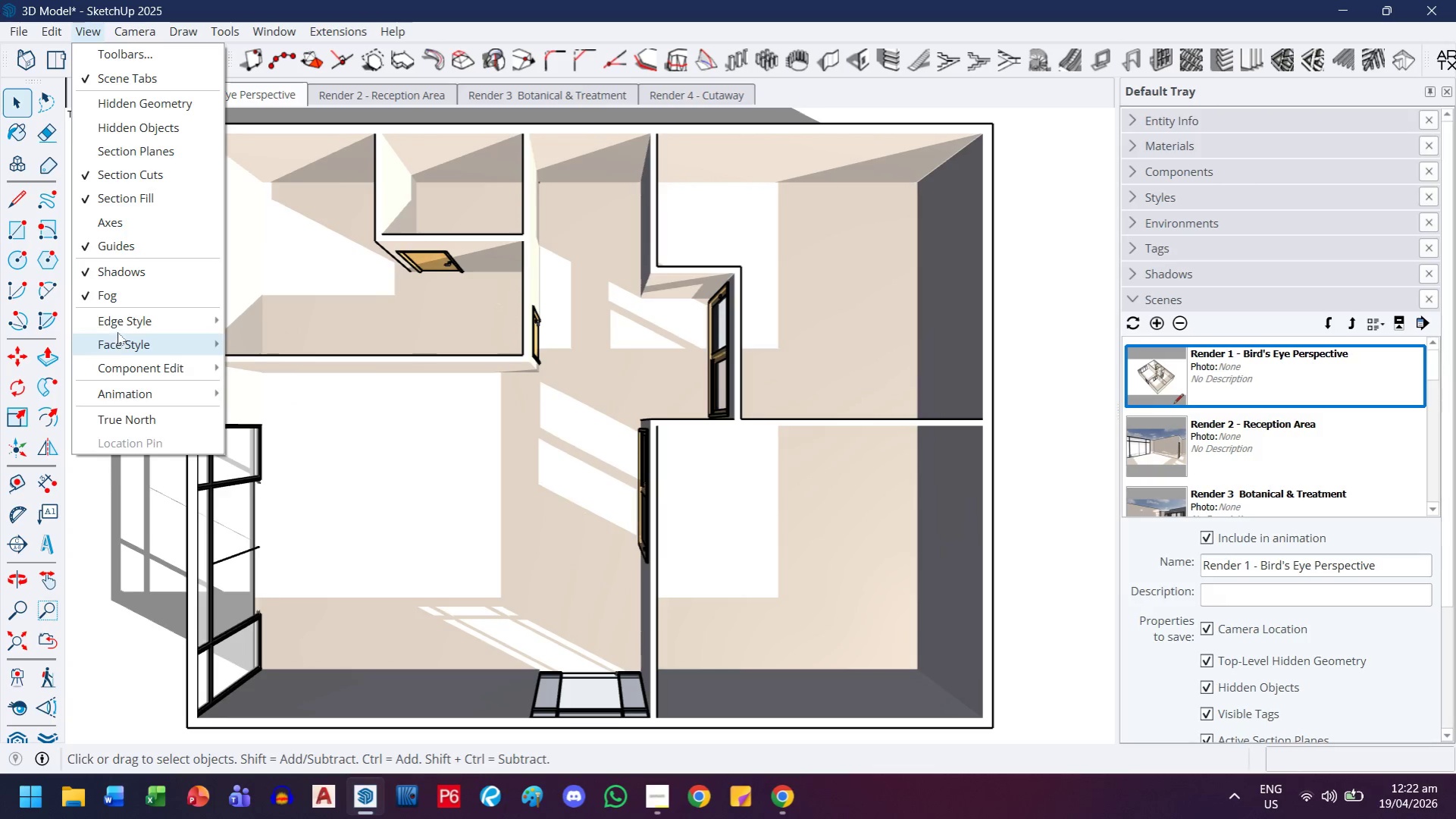 
left_click([124, 318])
 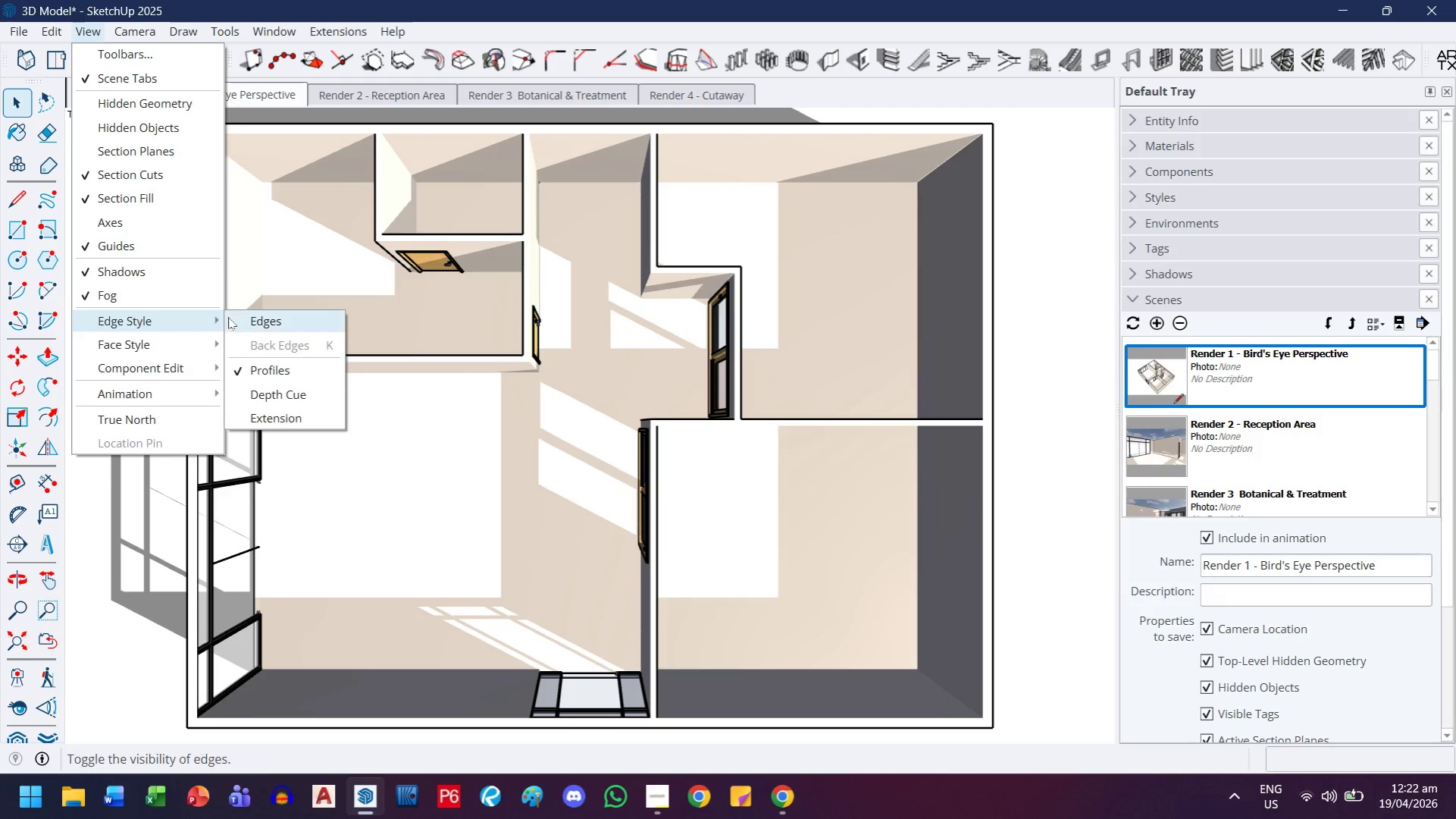 
left_click([228, 317])
 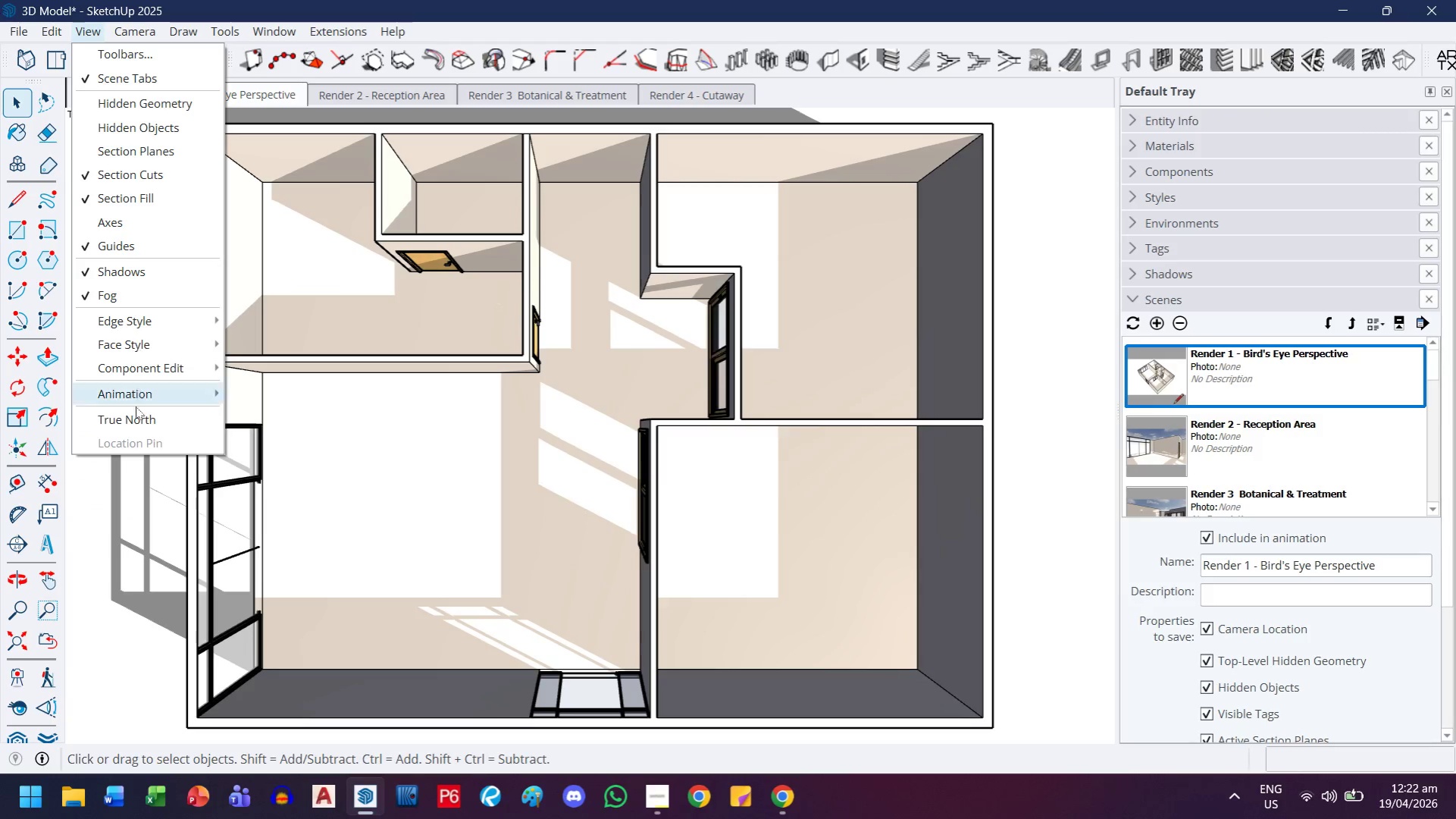 
left_click([235, 363])
 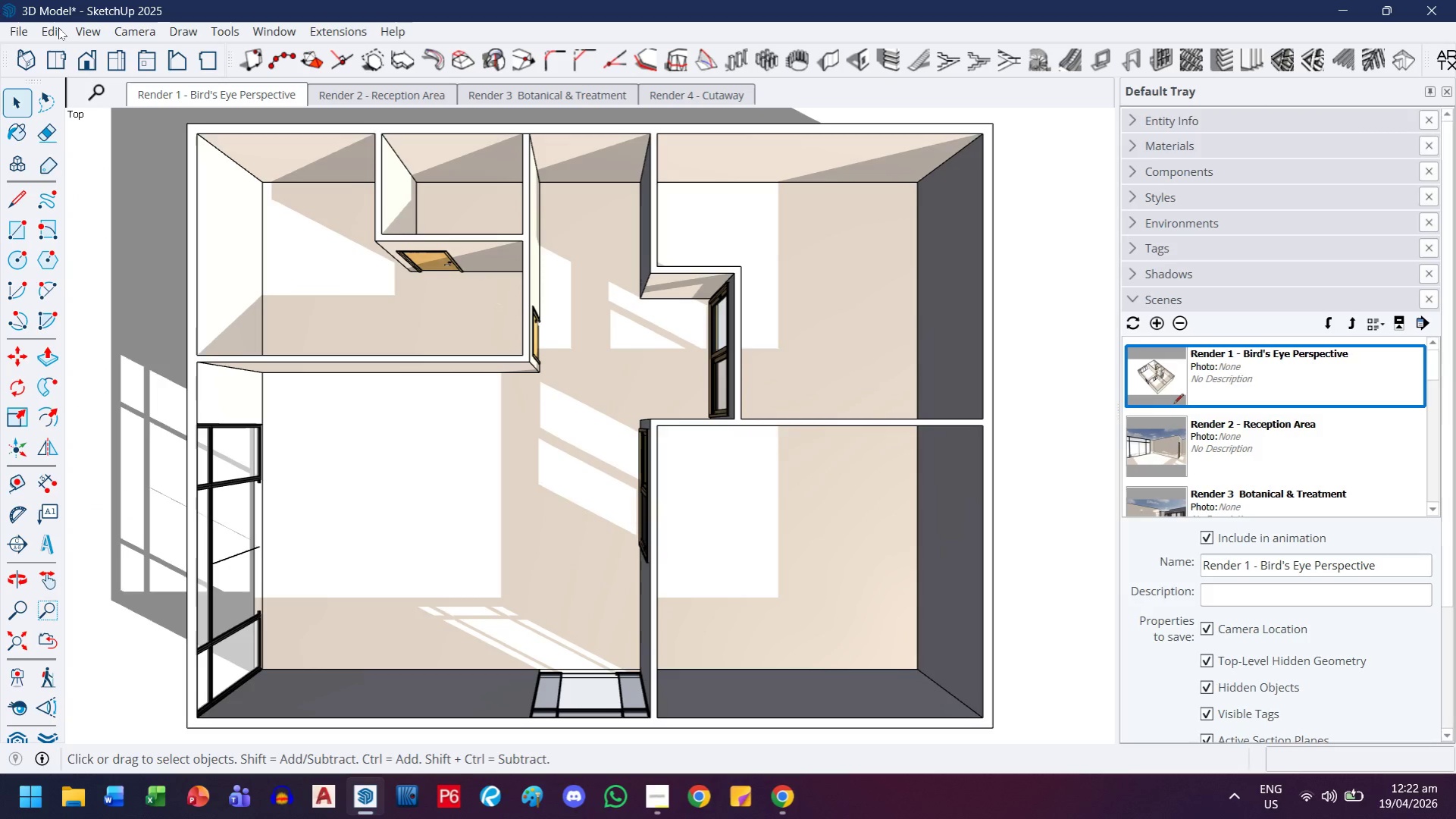 
left_click([82, 26])
 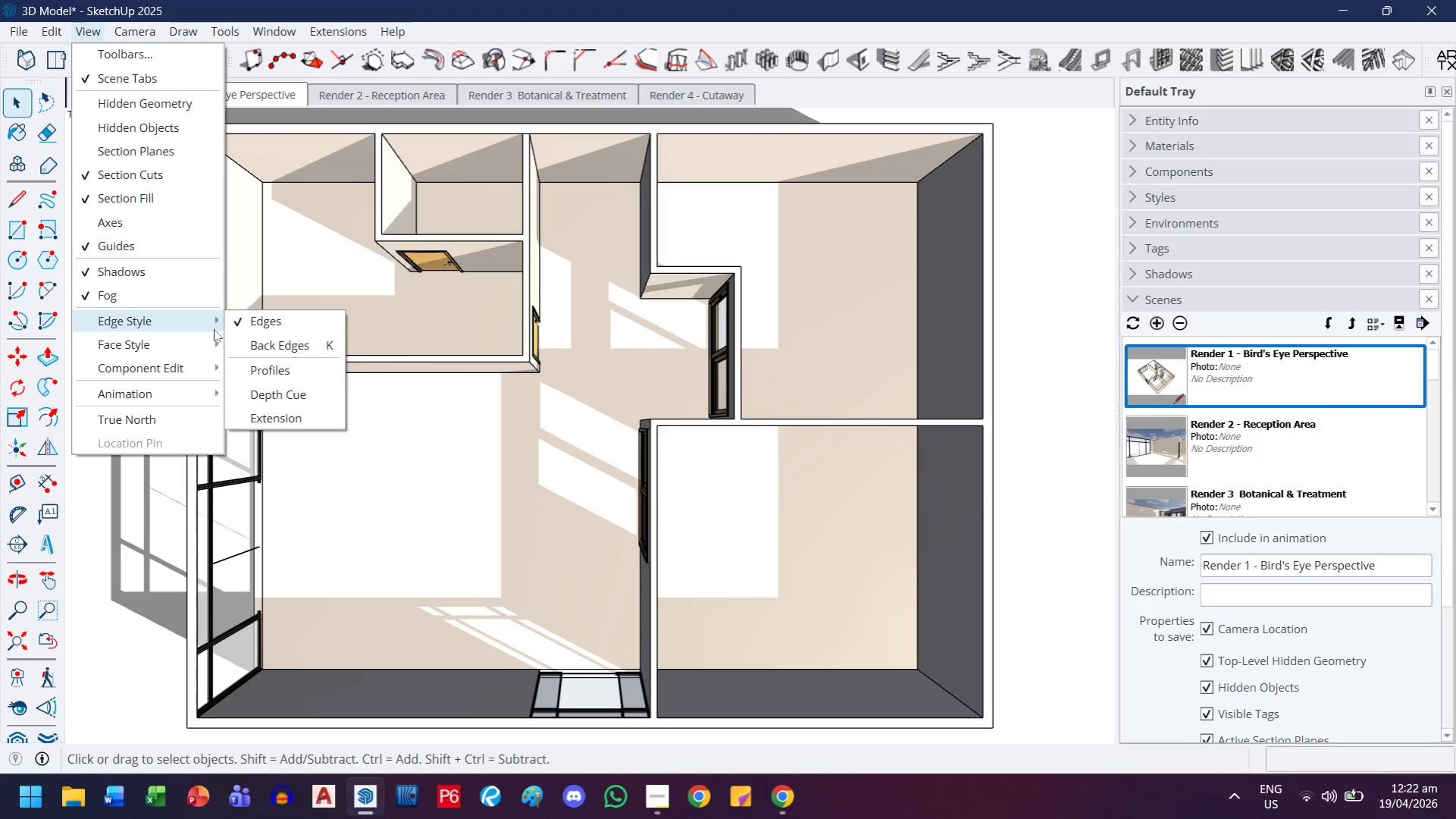 
left_click([236, 323])
 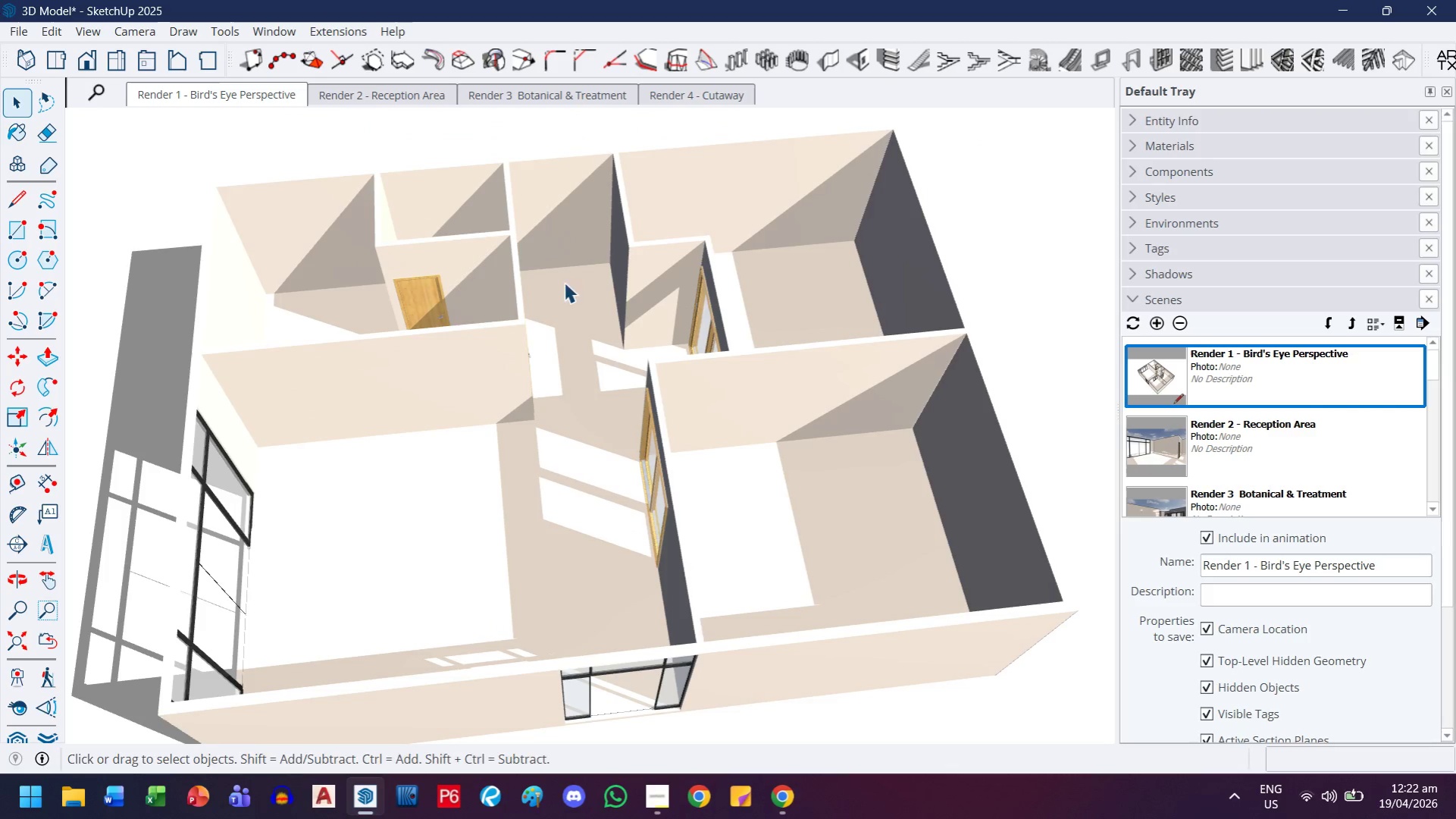 
wait(5.39)
 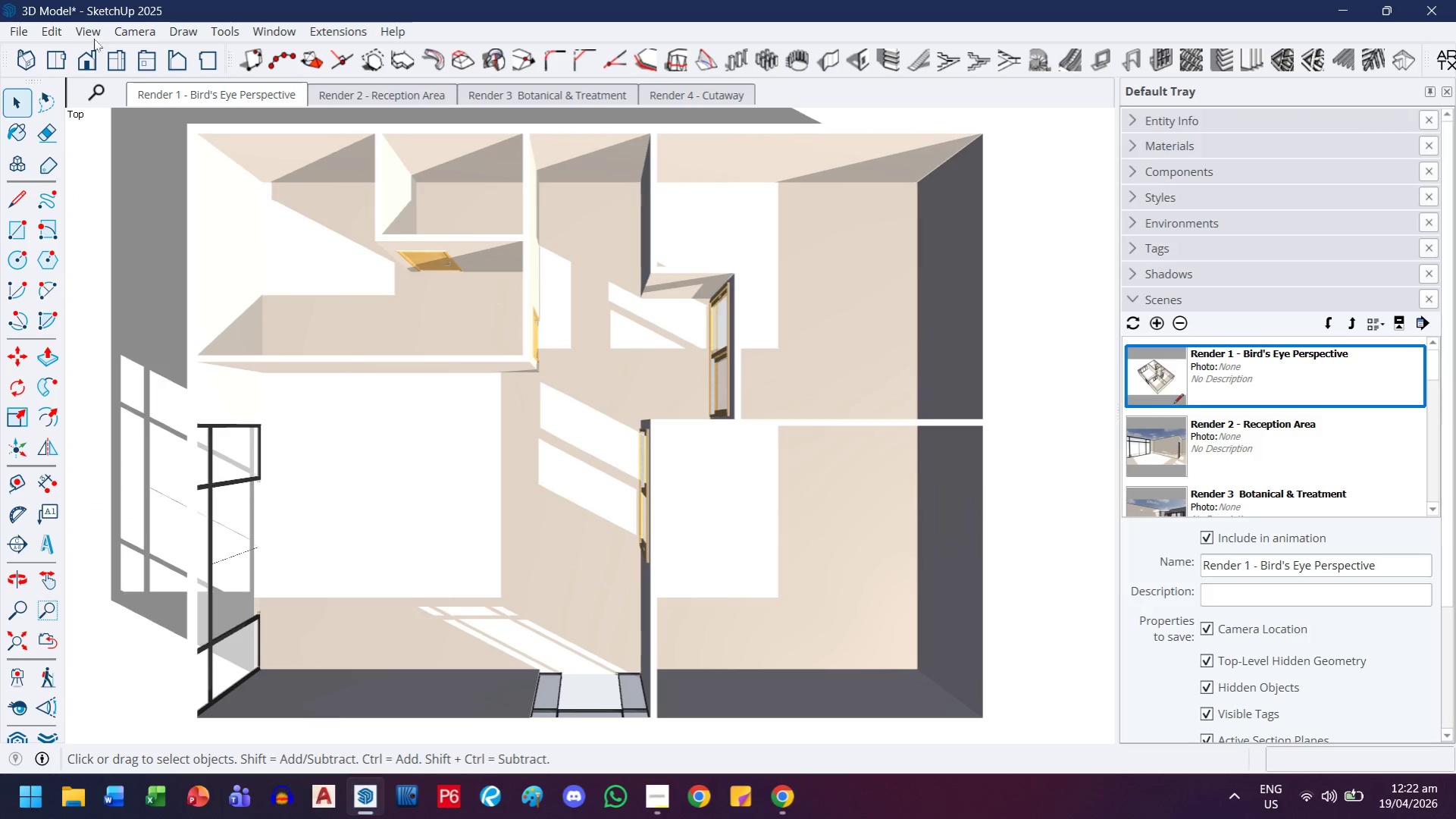 
scroll: coordinate [669, 425], scroll_direction: down, amount: 2.0
 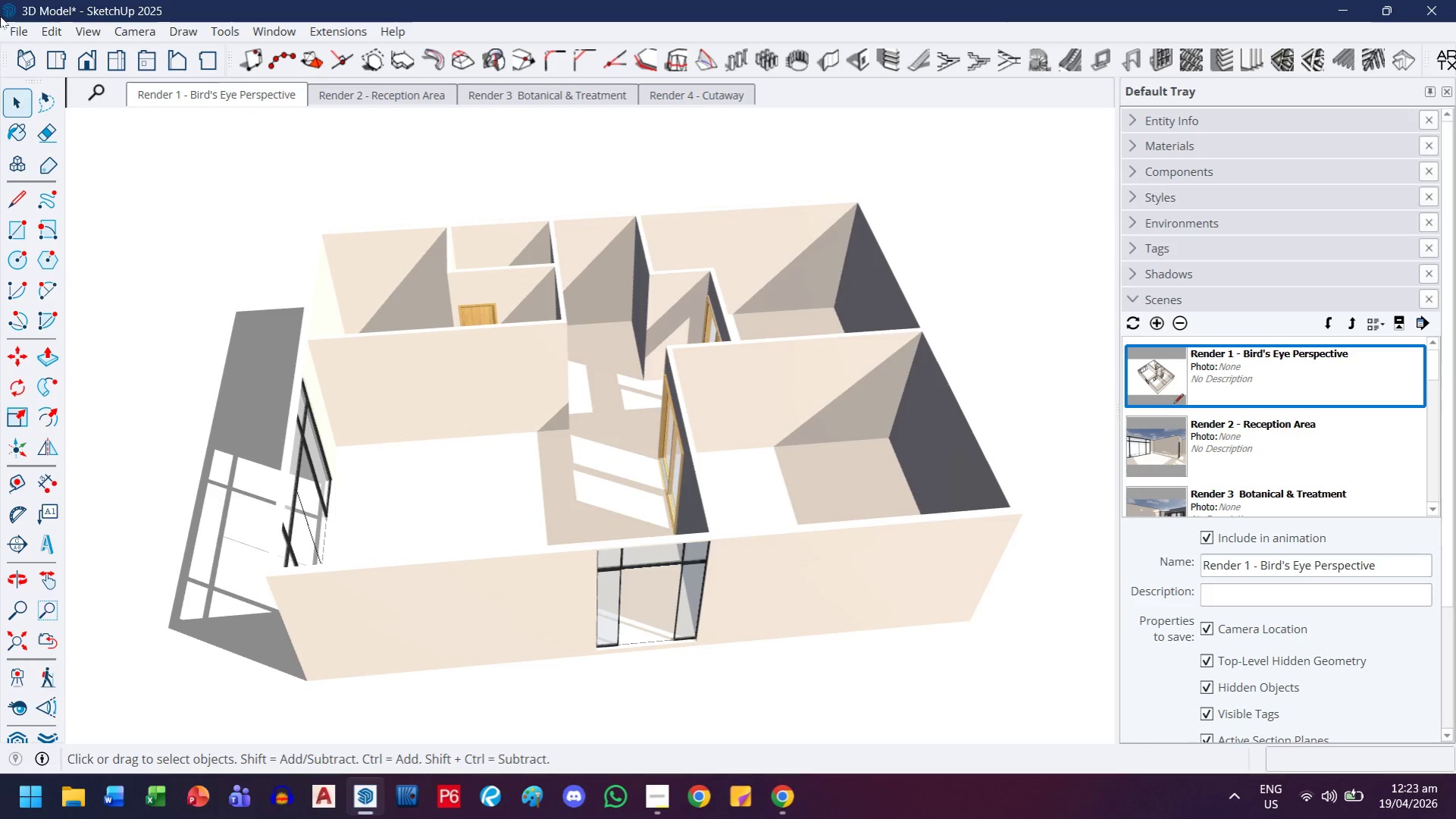 
double_click([280, 96])
 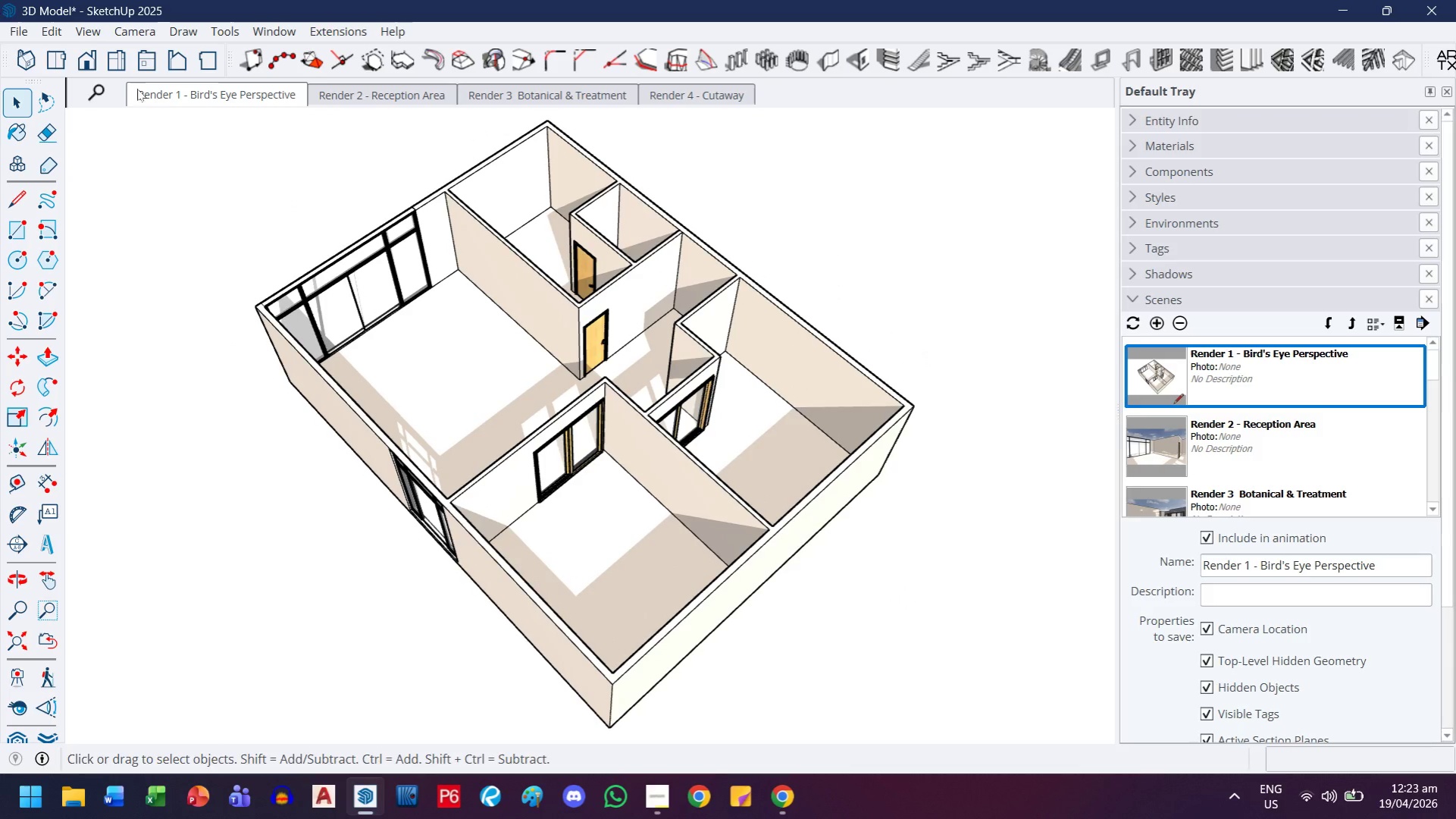 
left_click([99, 34])
 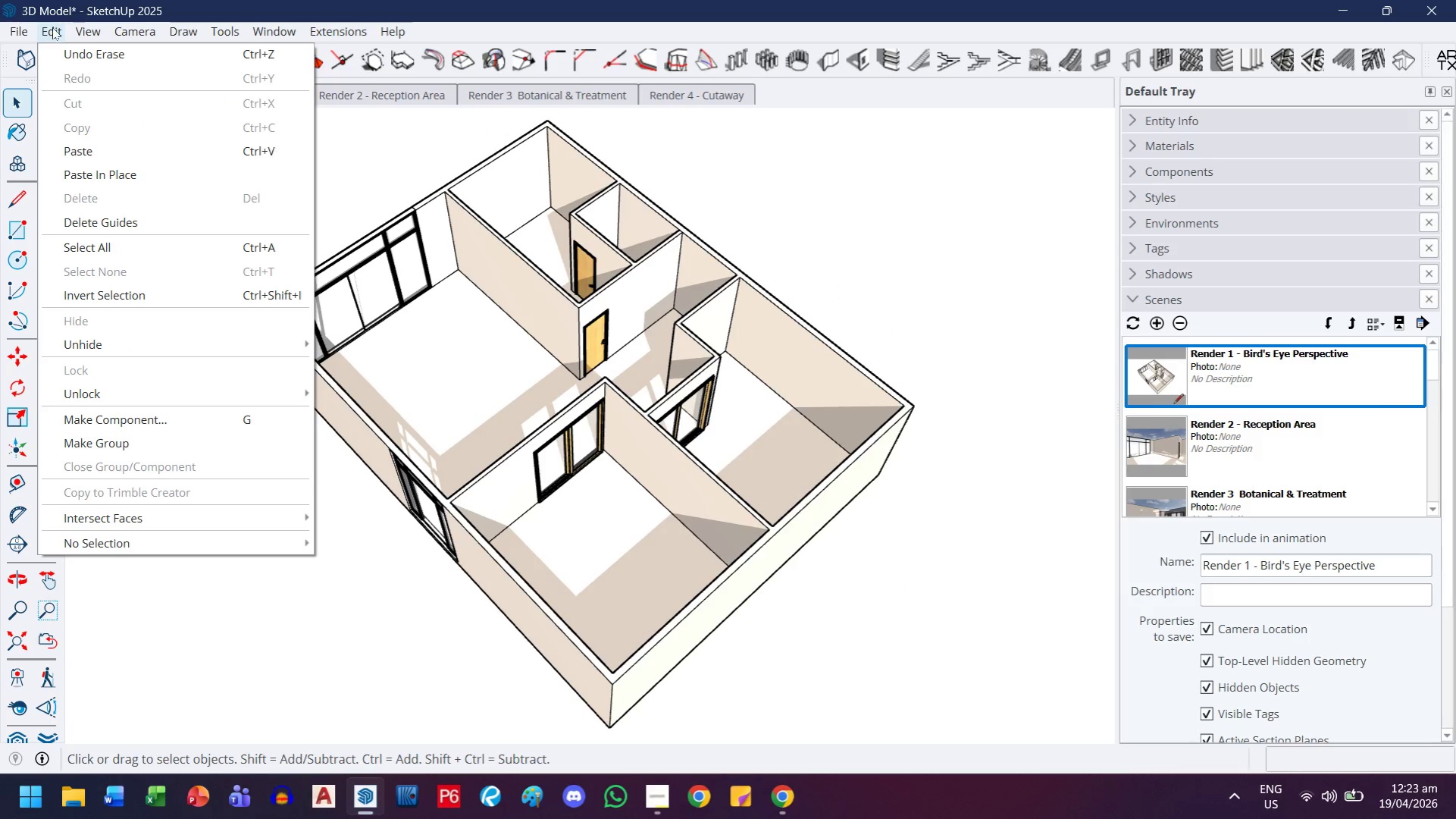 
left_click([281, 152])
 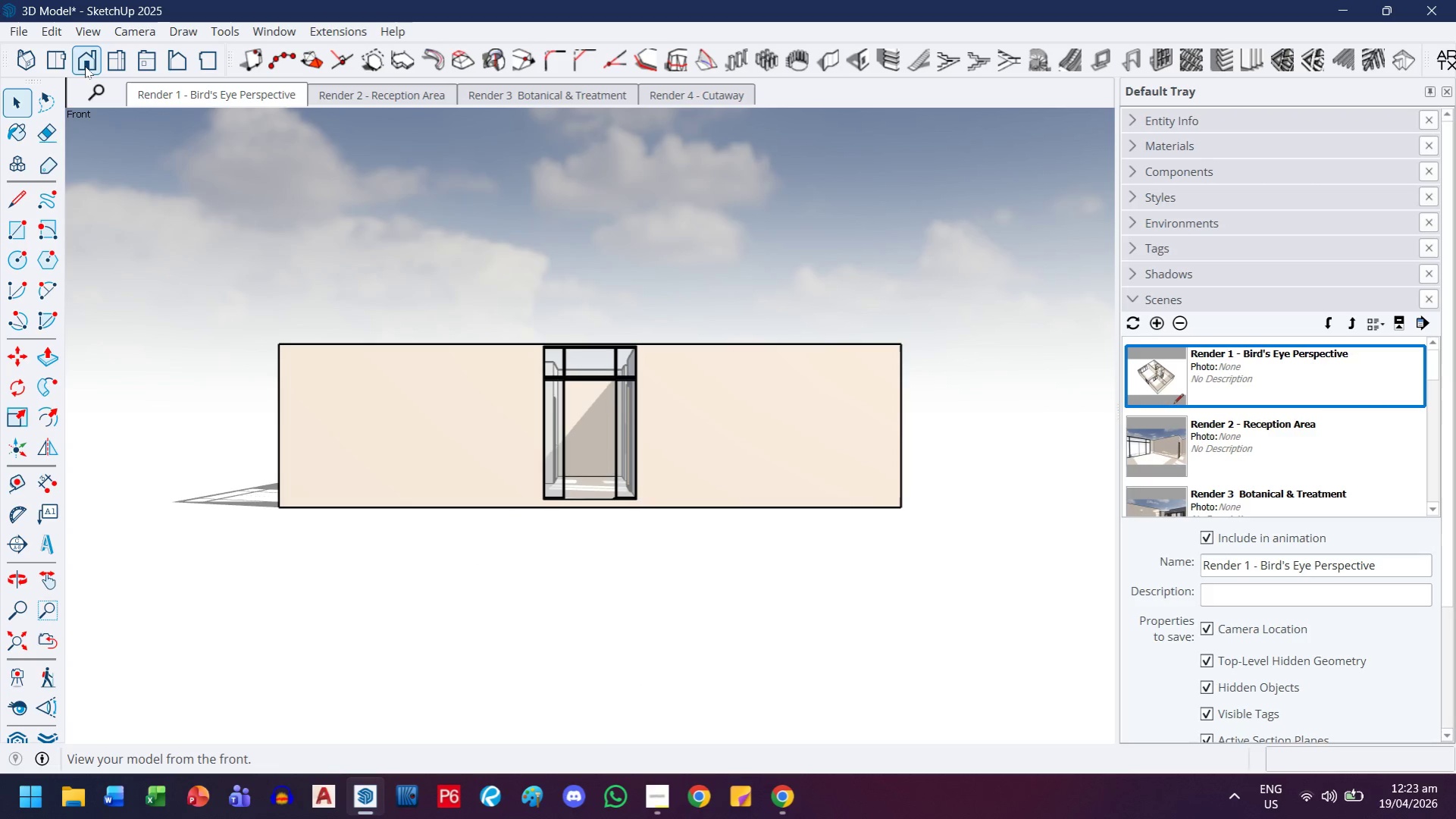 
left_click([56, 66])
 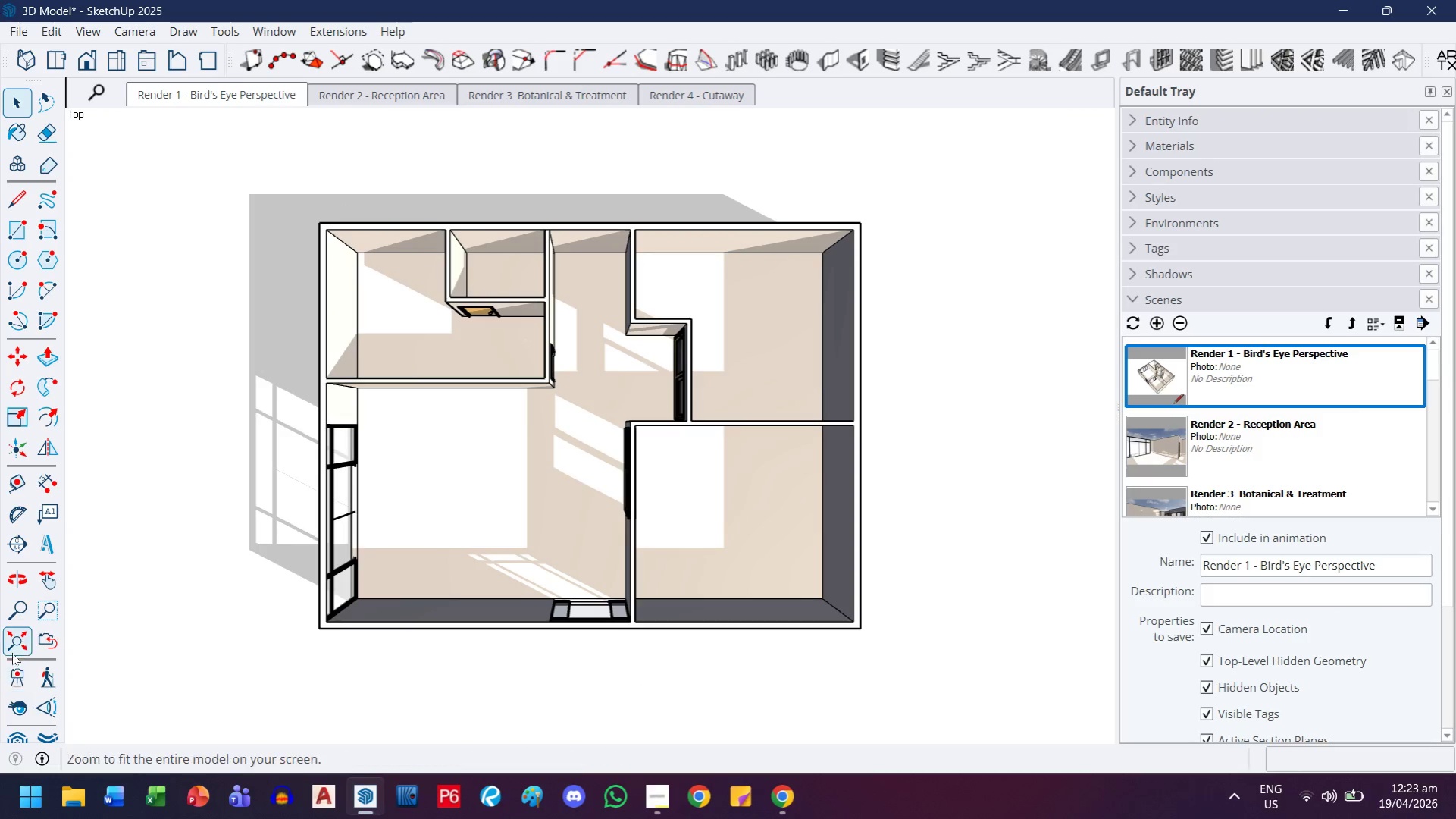 
left_click([20, 642])
 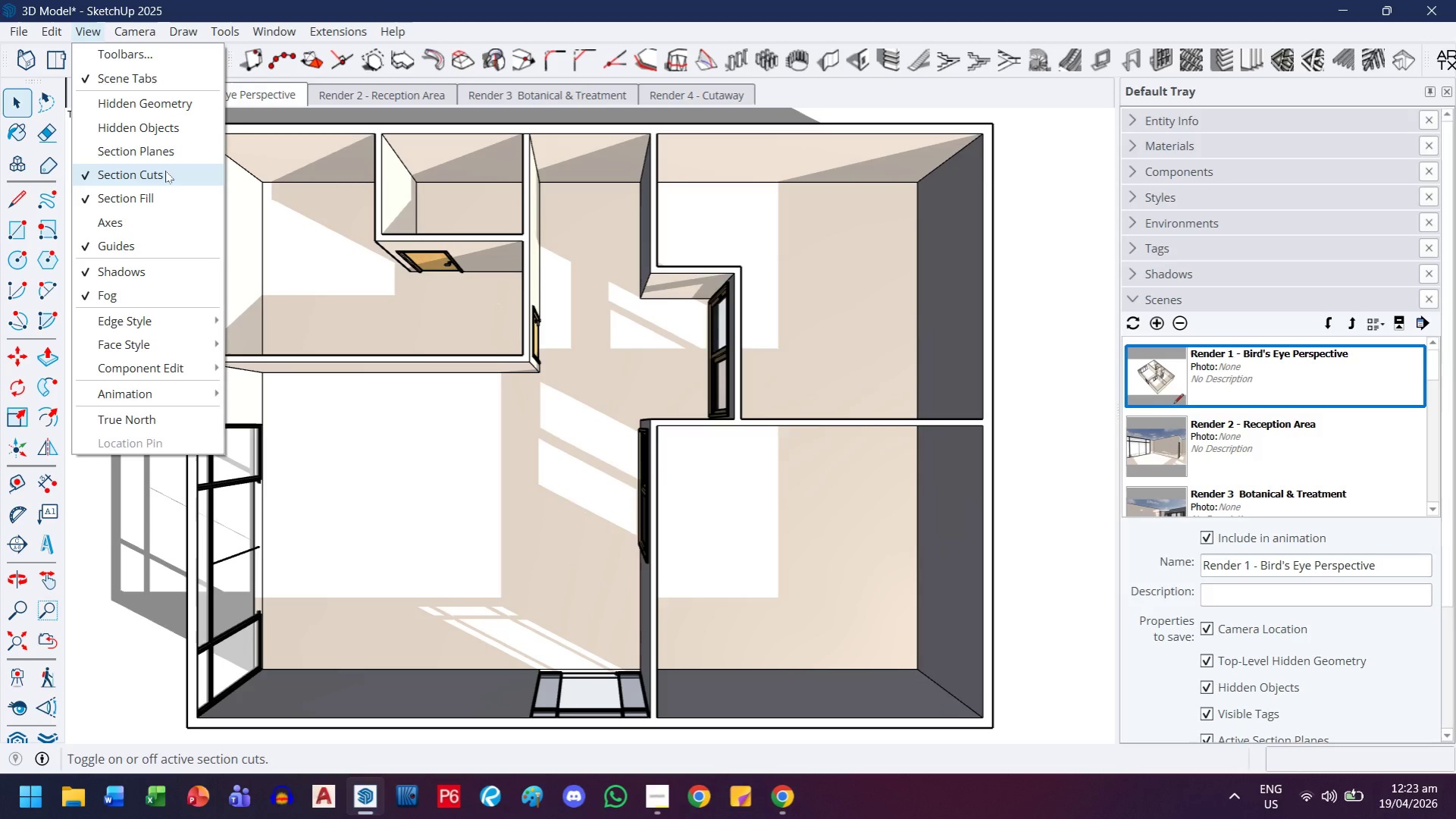 
wait(9.81)
 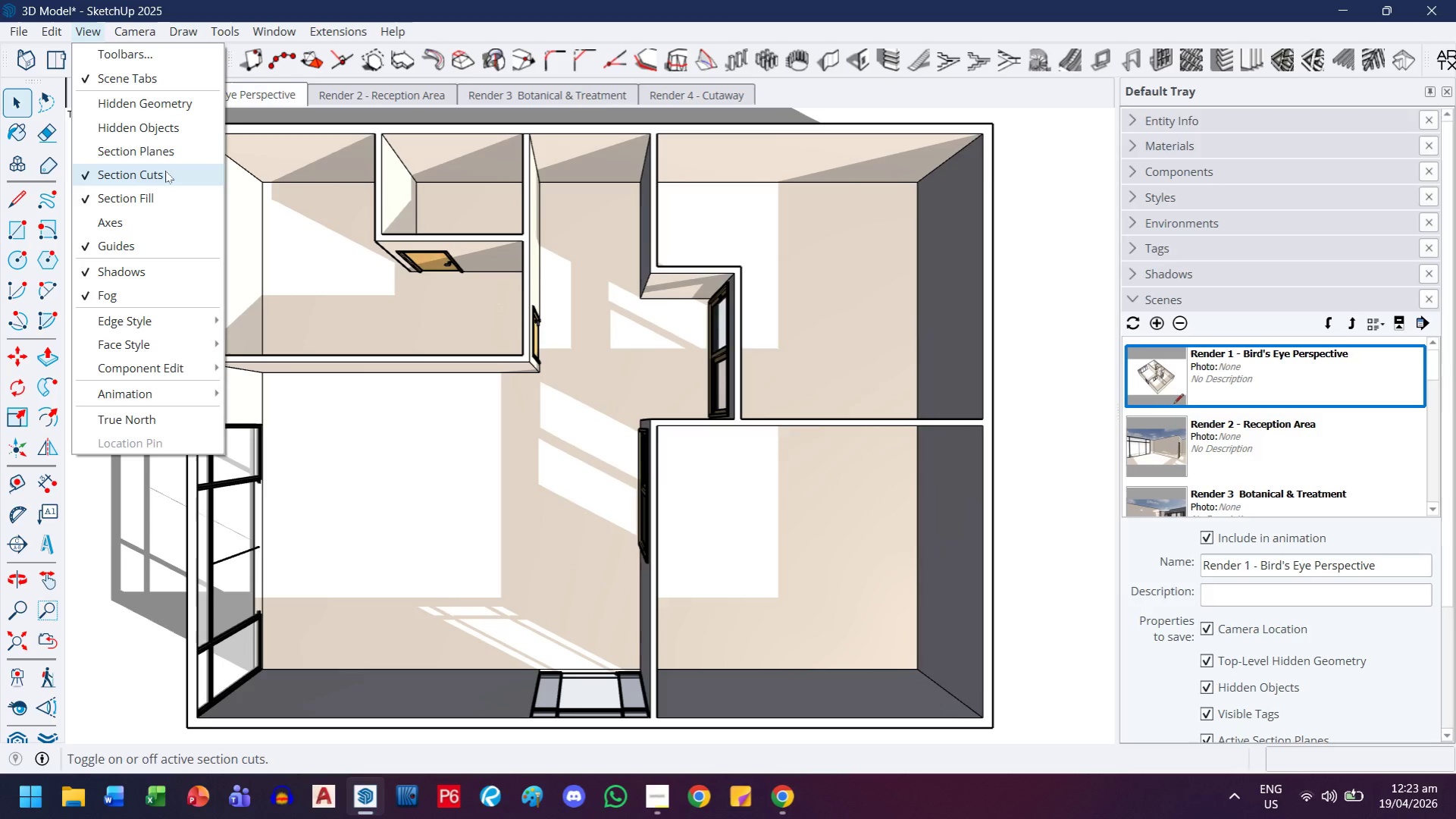 
left_click([169, 125])
 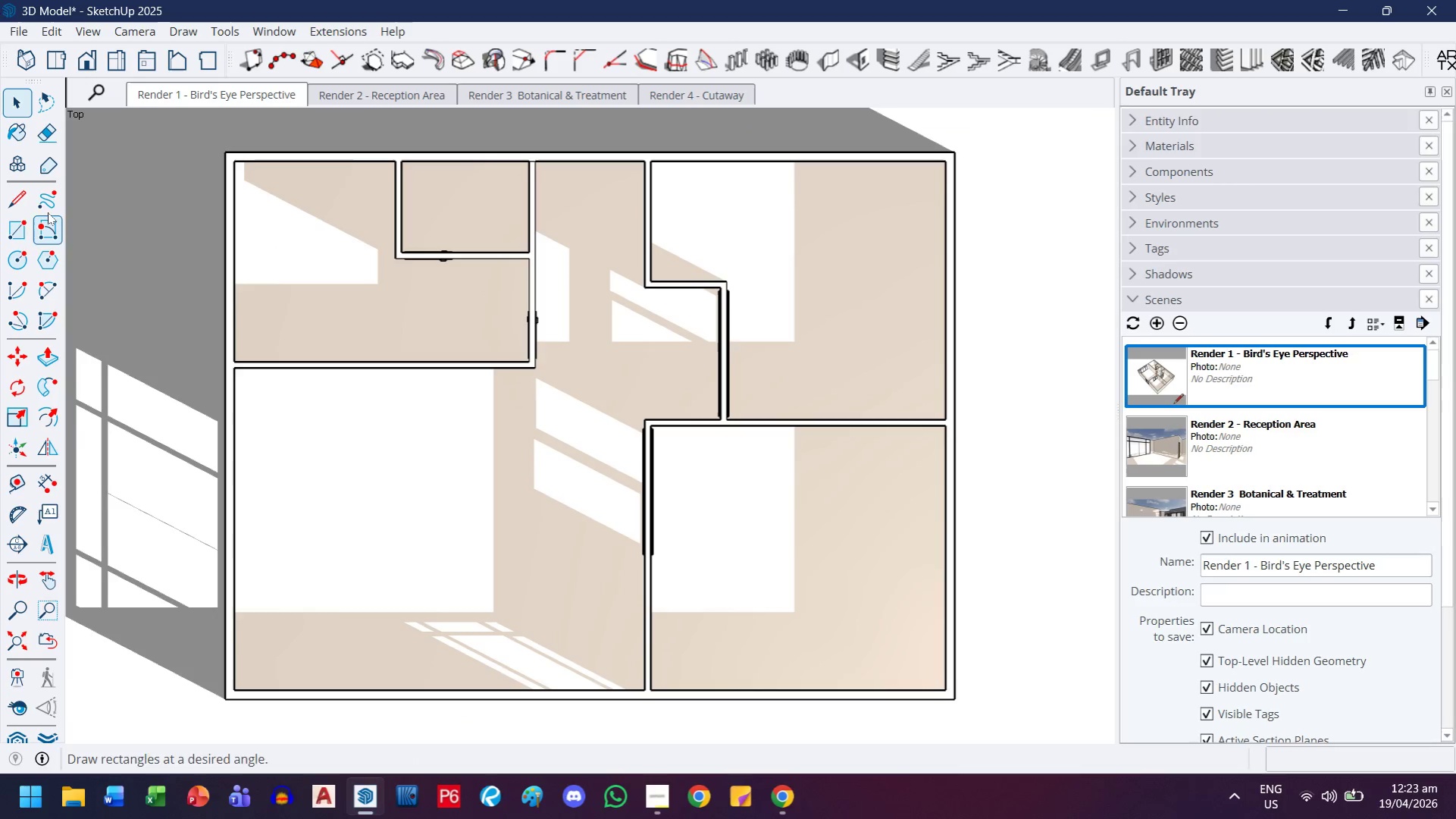 
mouse_move([44, 631])
 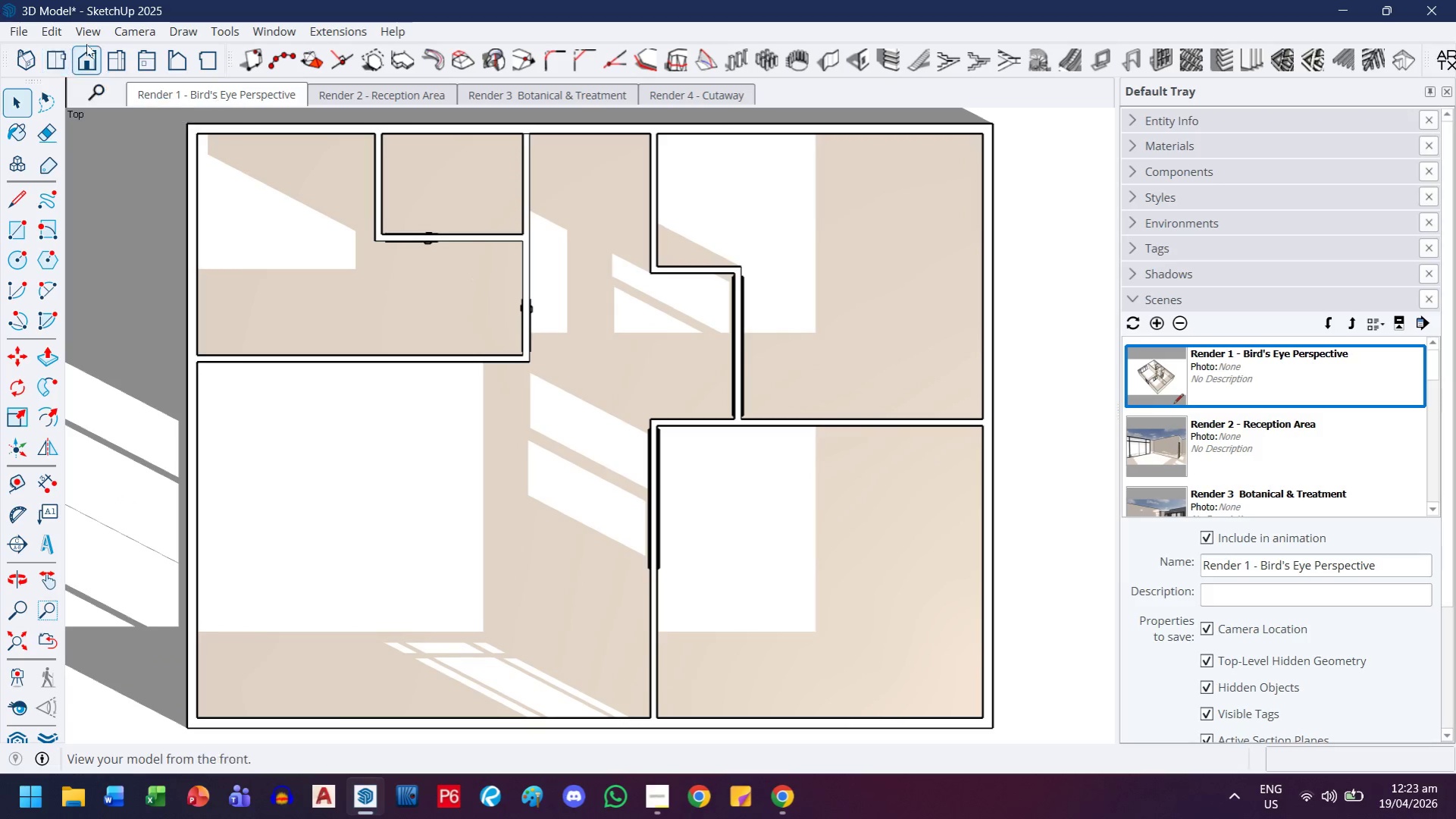 
left_click([143, 33])
 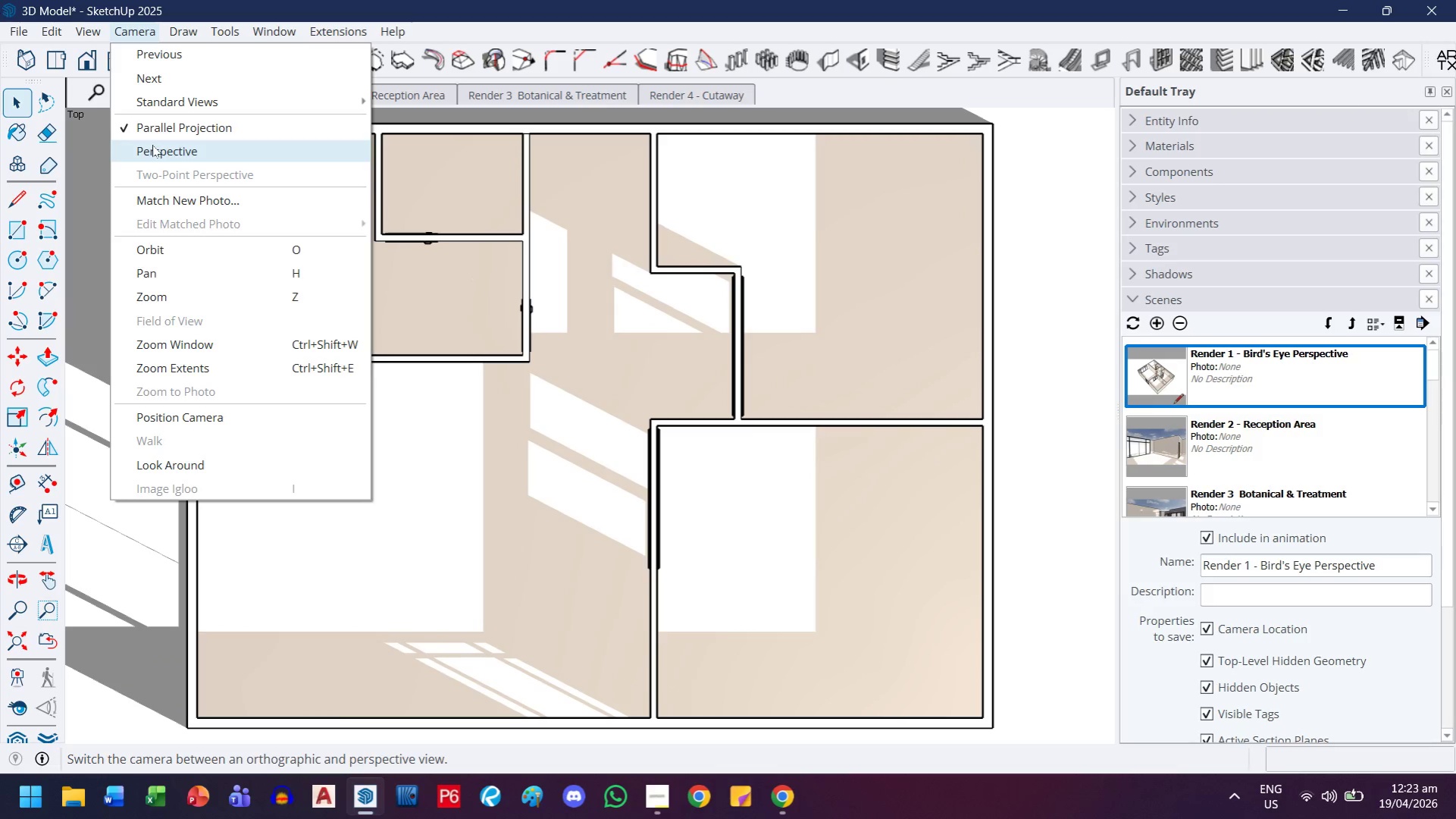 
left_click([152, 145])
 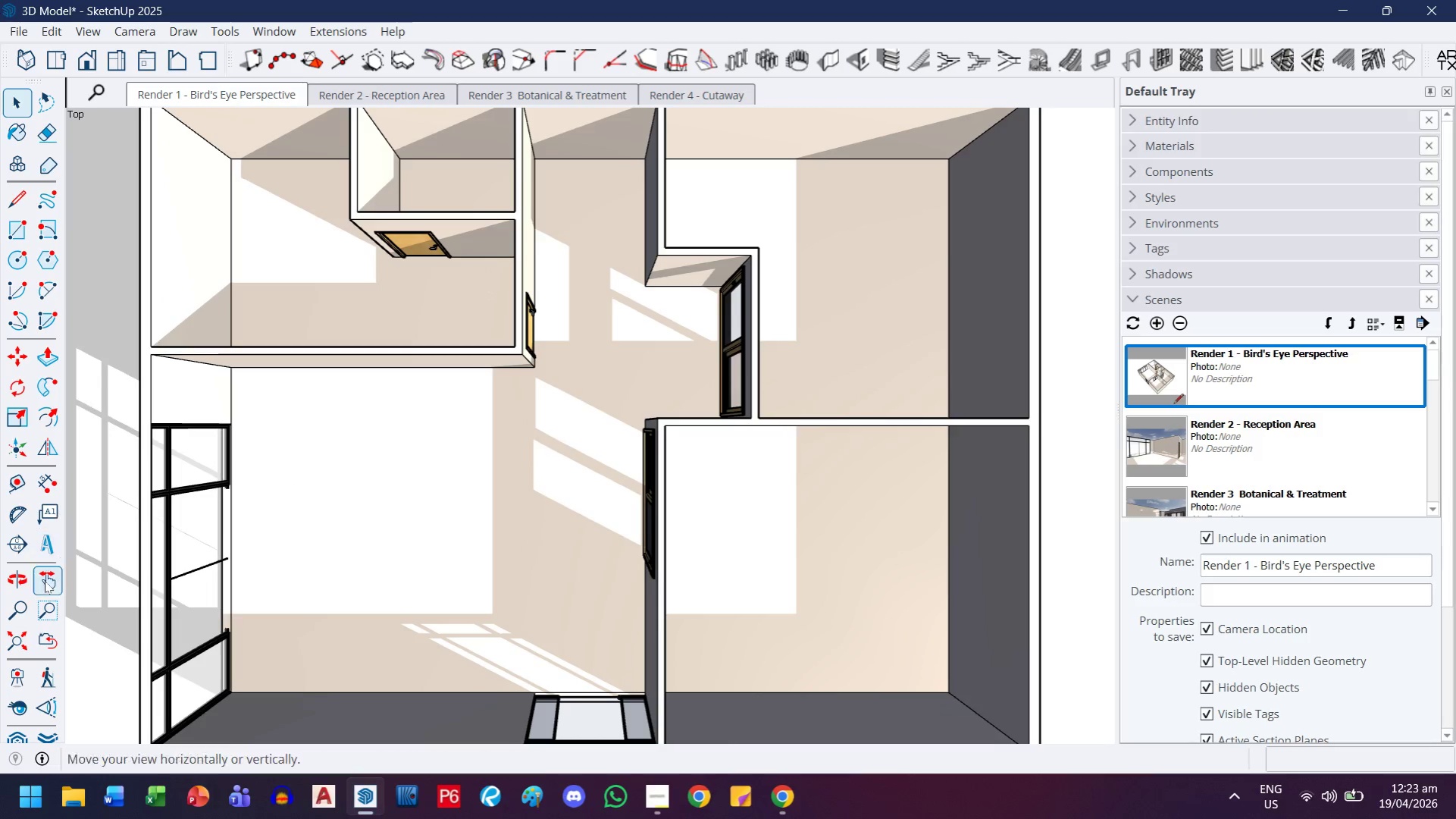 
left_click([20, 648])
 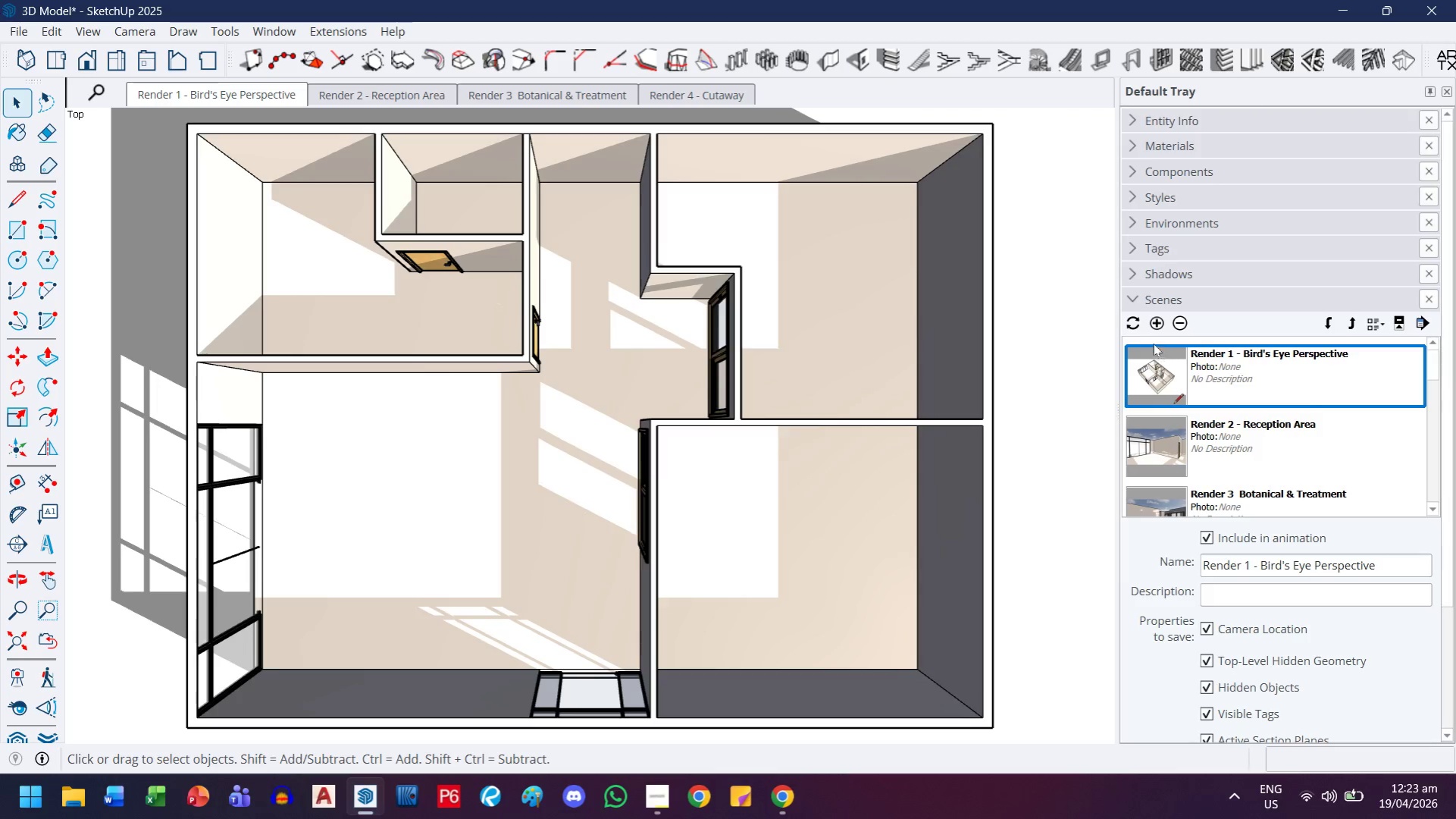 
left_click([1238, 440])
 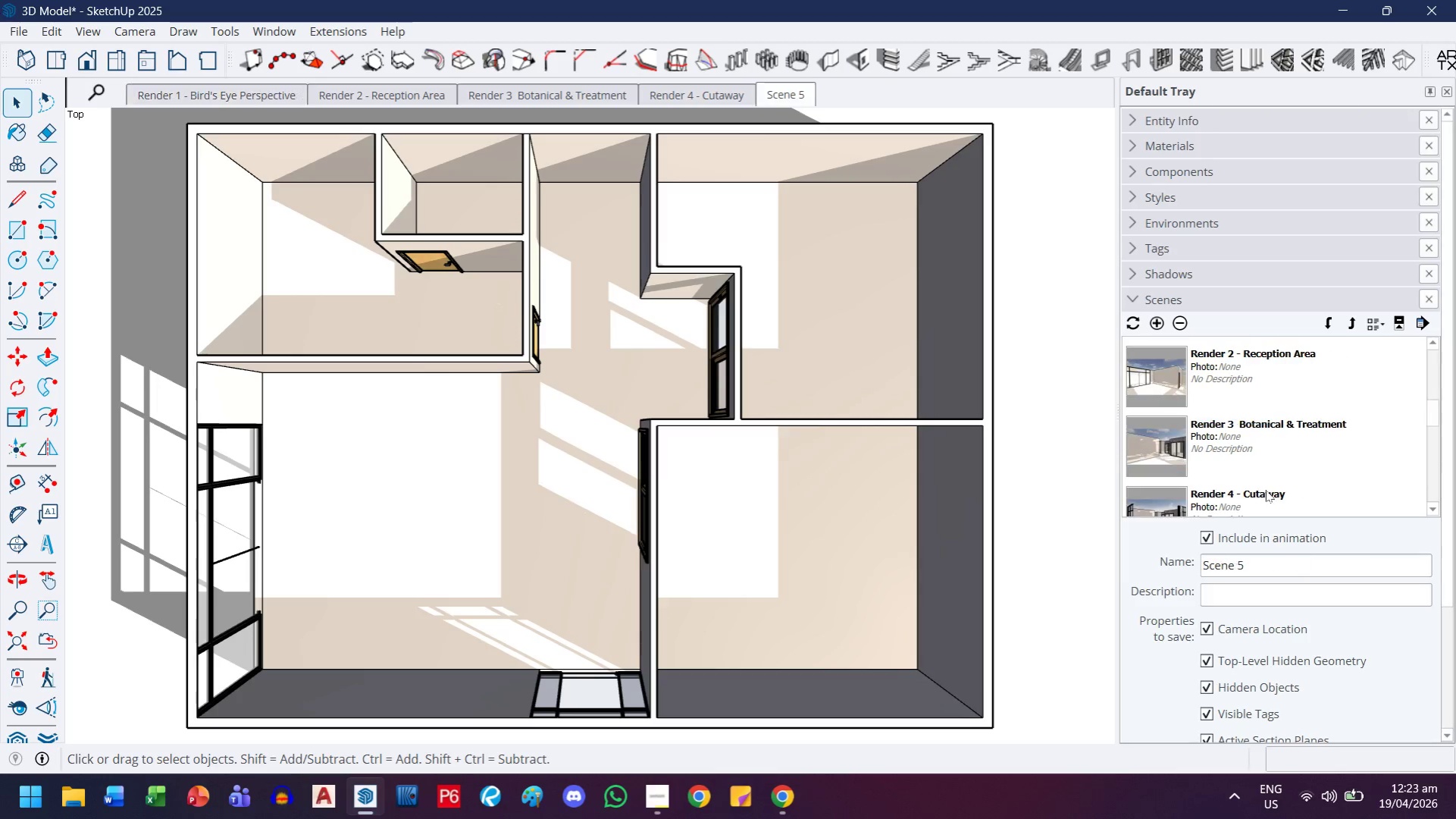 
scroll: coordinate [1245, 449], scroll_direction: down, amount: 6.0
 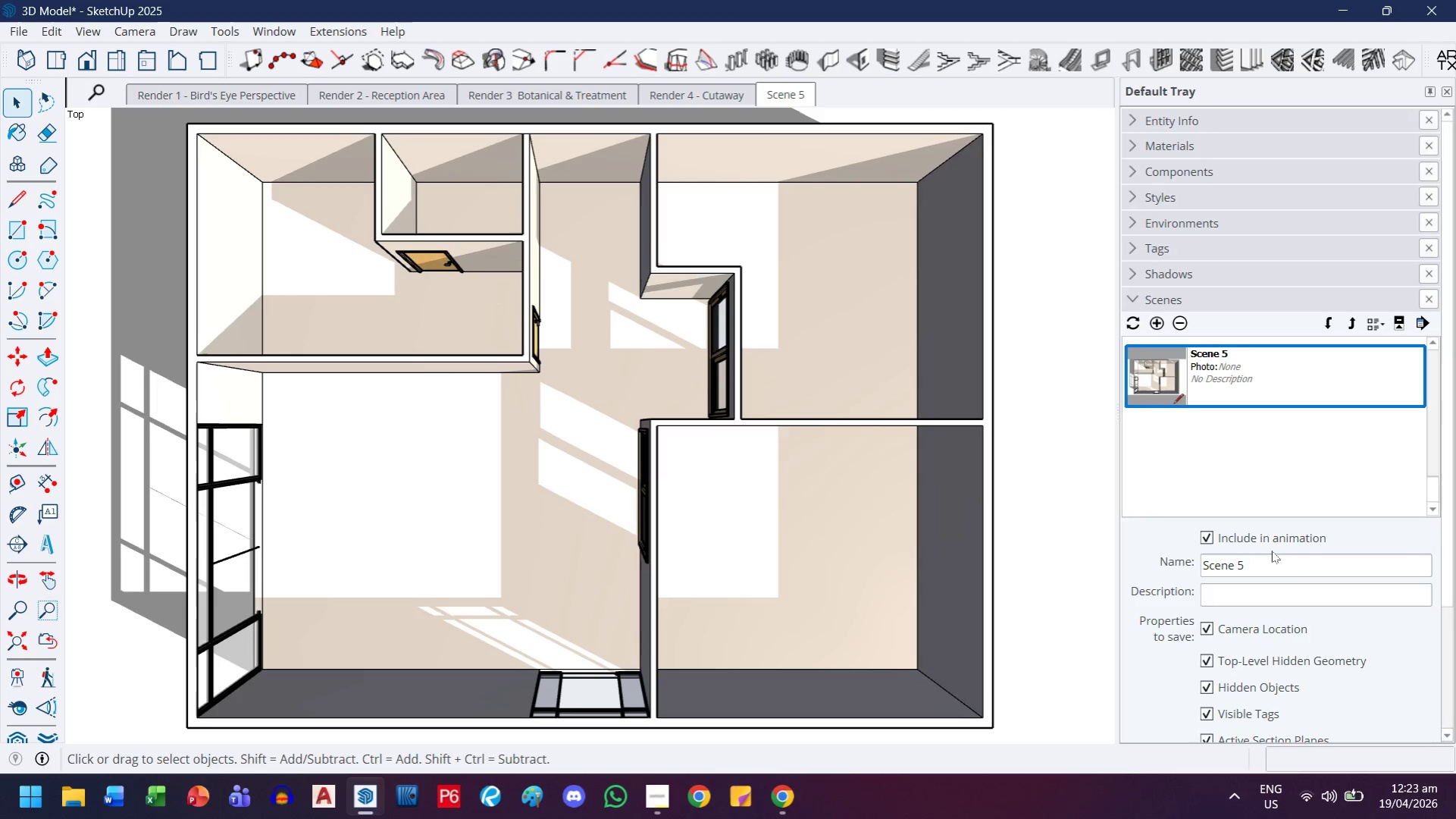 
left_click_drag(start_coordinate=[1272, 562], to_coordinate=[1119, 567])
 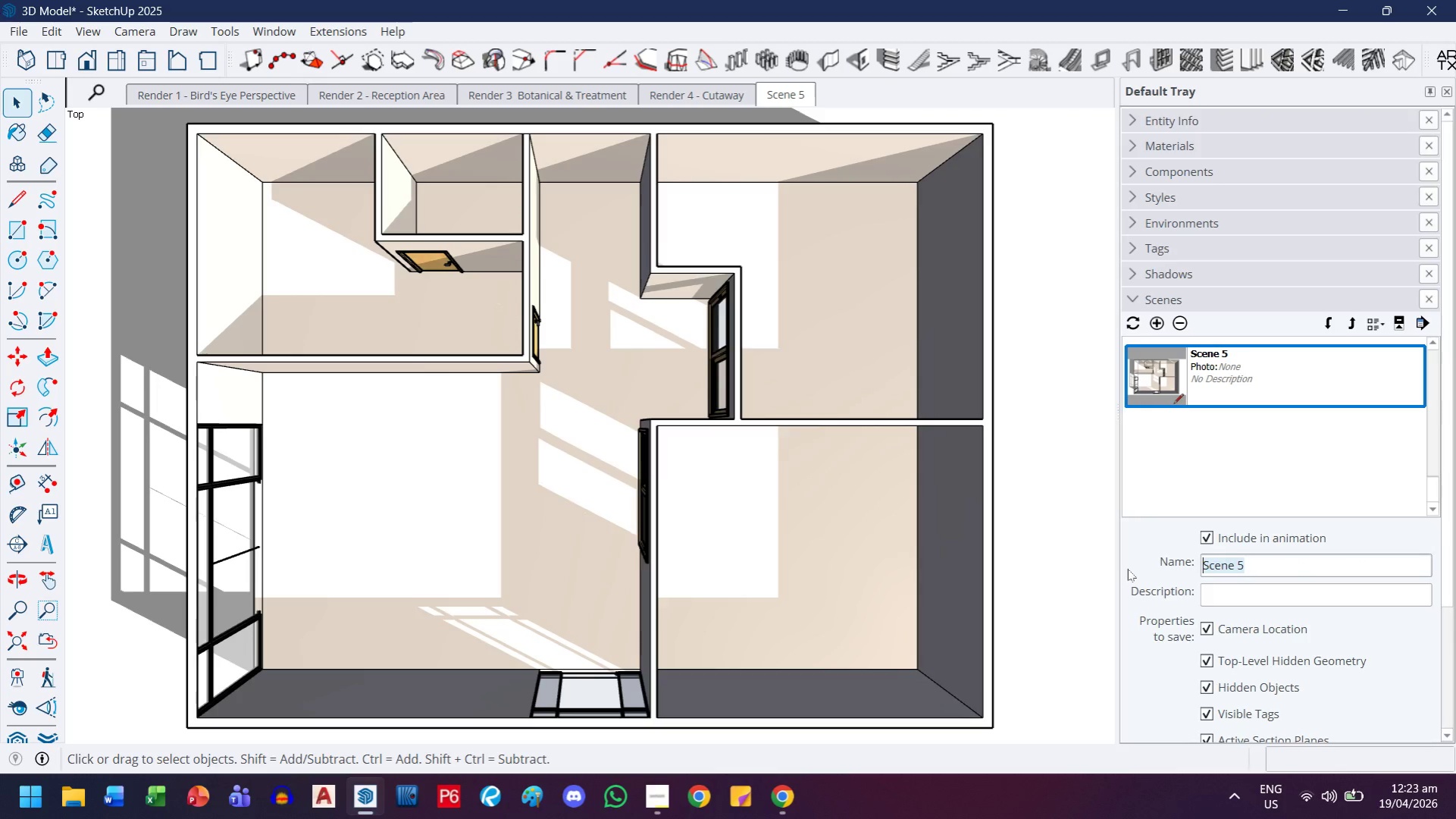 
type(Render 5 - Plan View)
 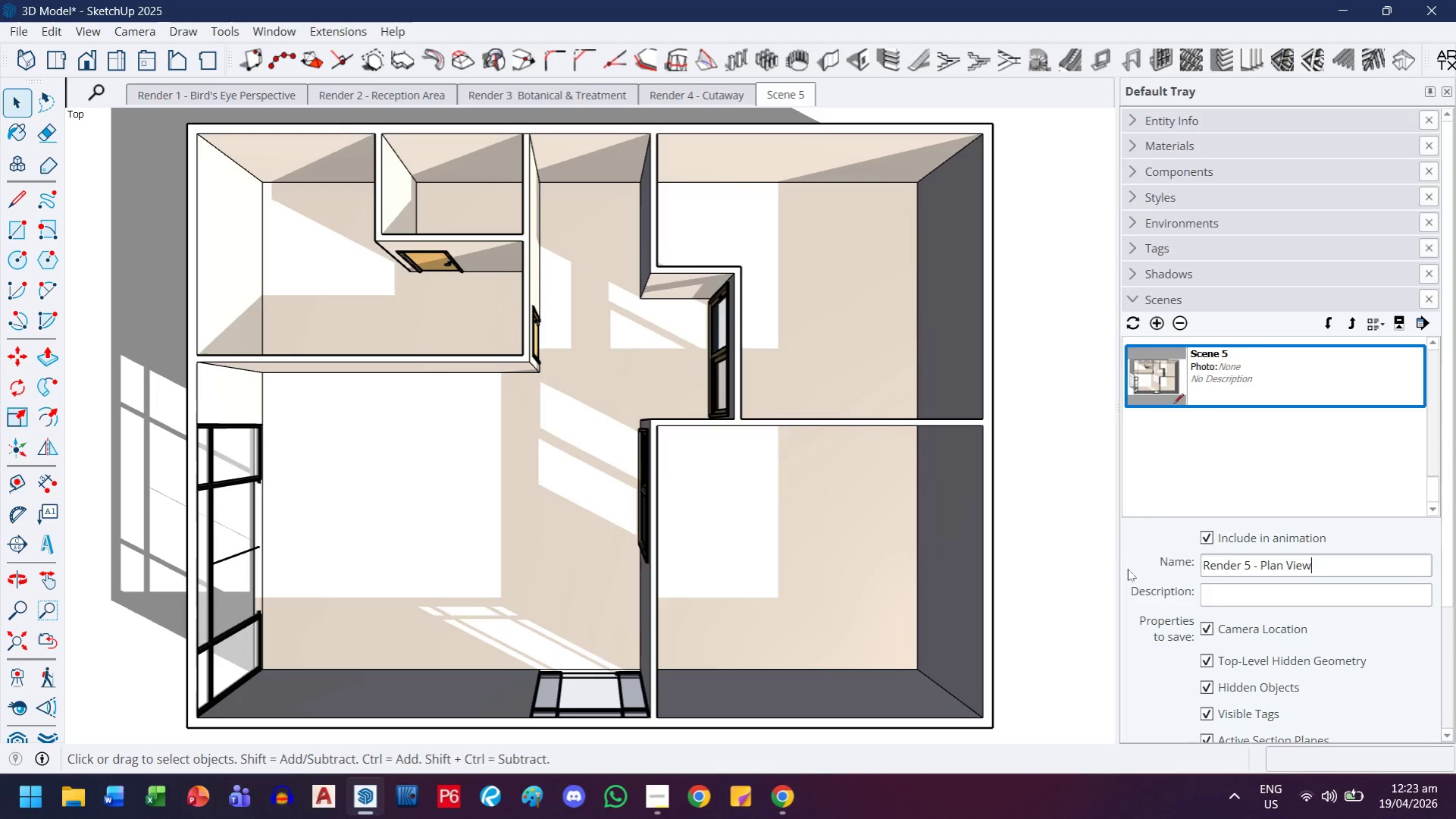 
key(Enter)
 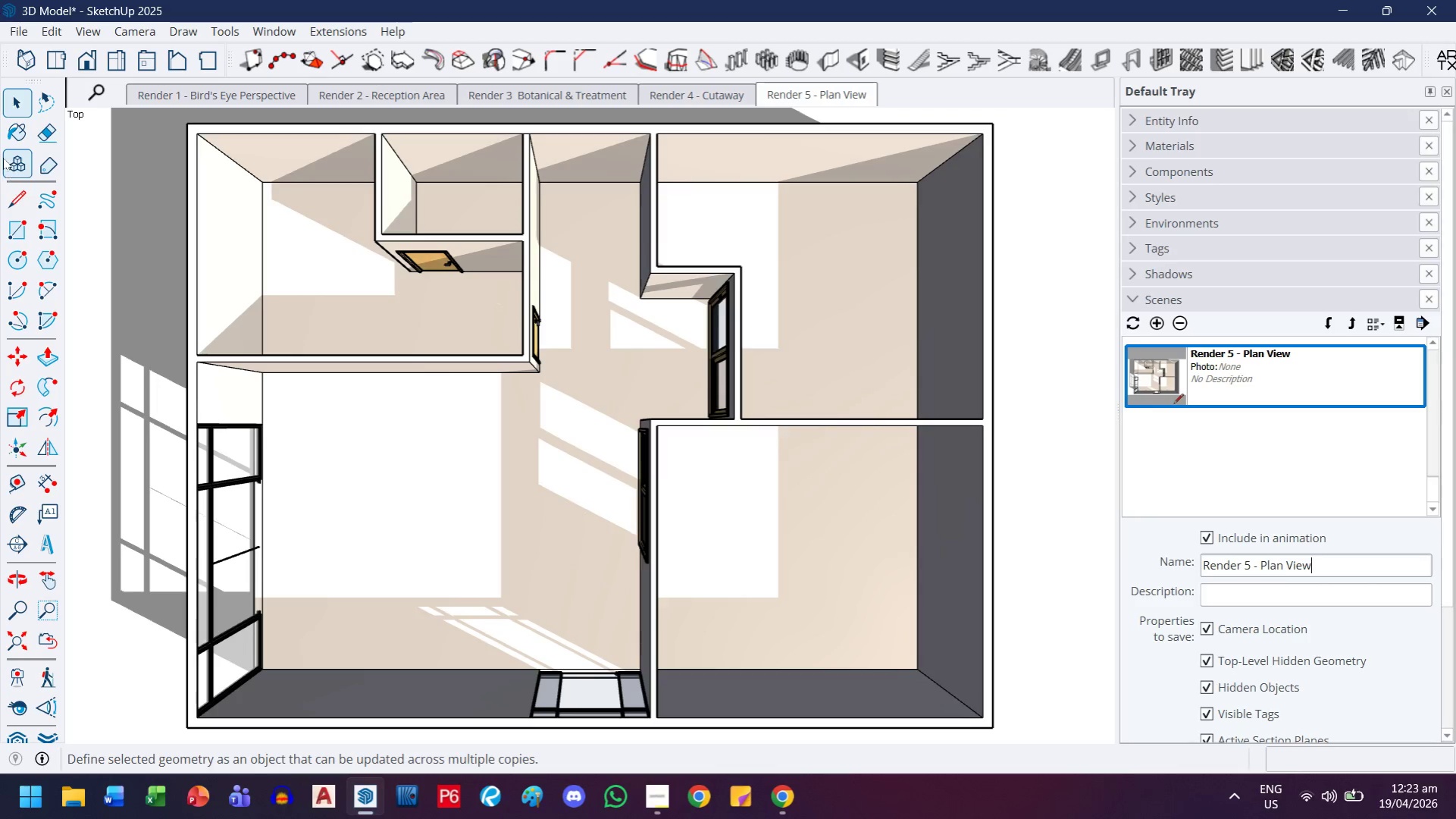 
double_click([191, 88])
 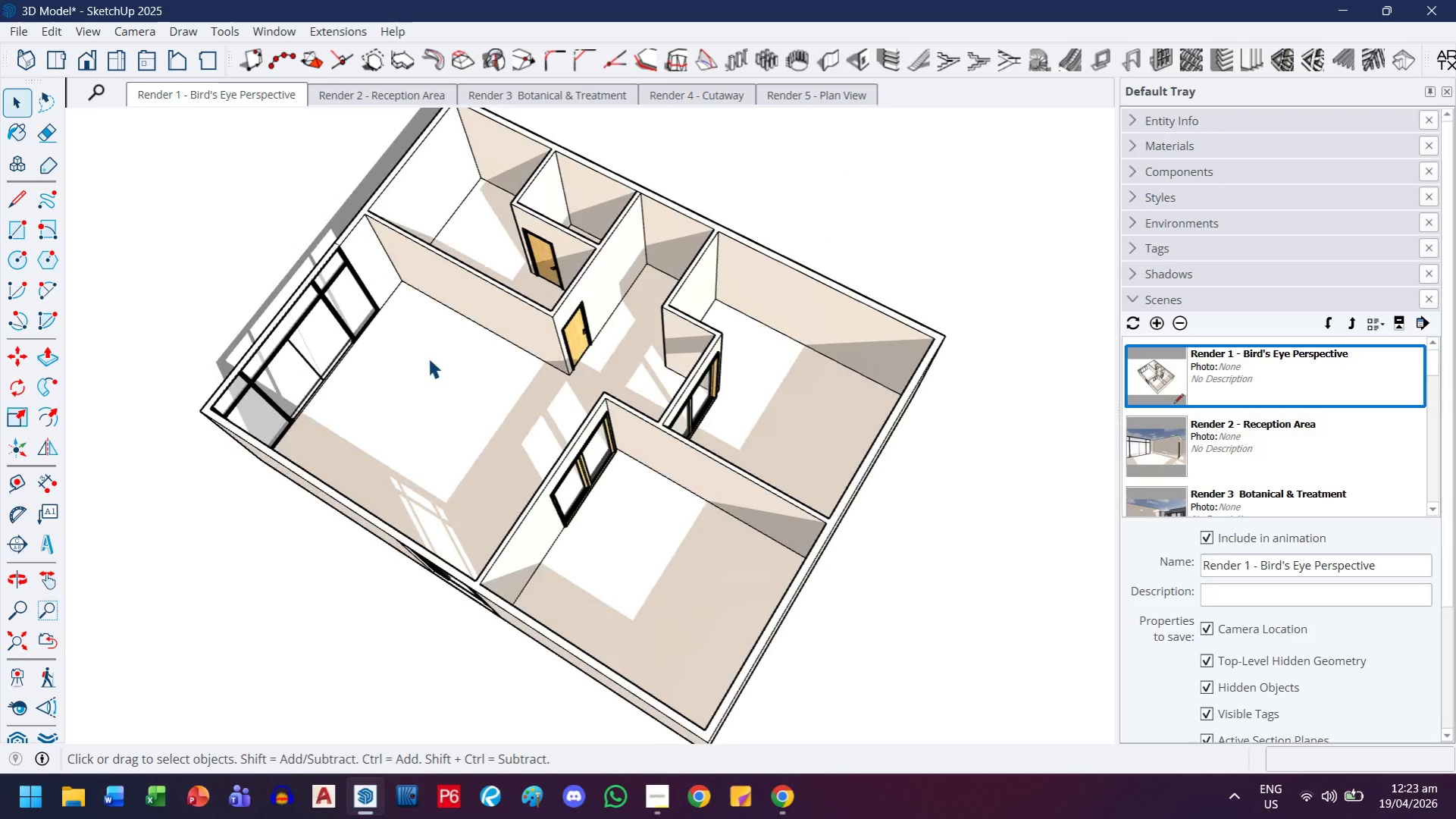 
key(Control+S)
 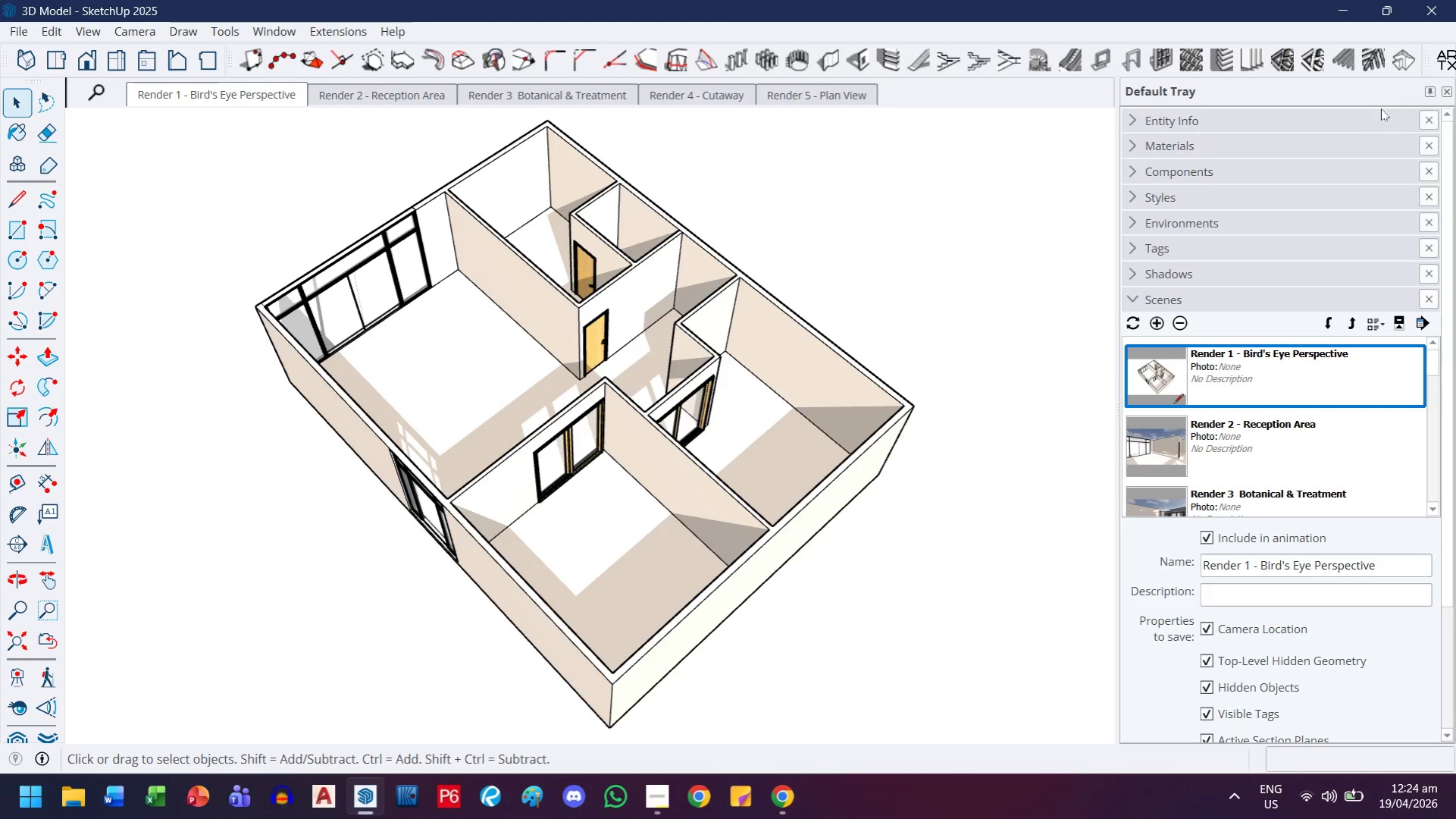 
wait(13.01)
 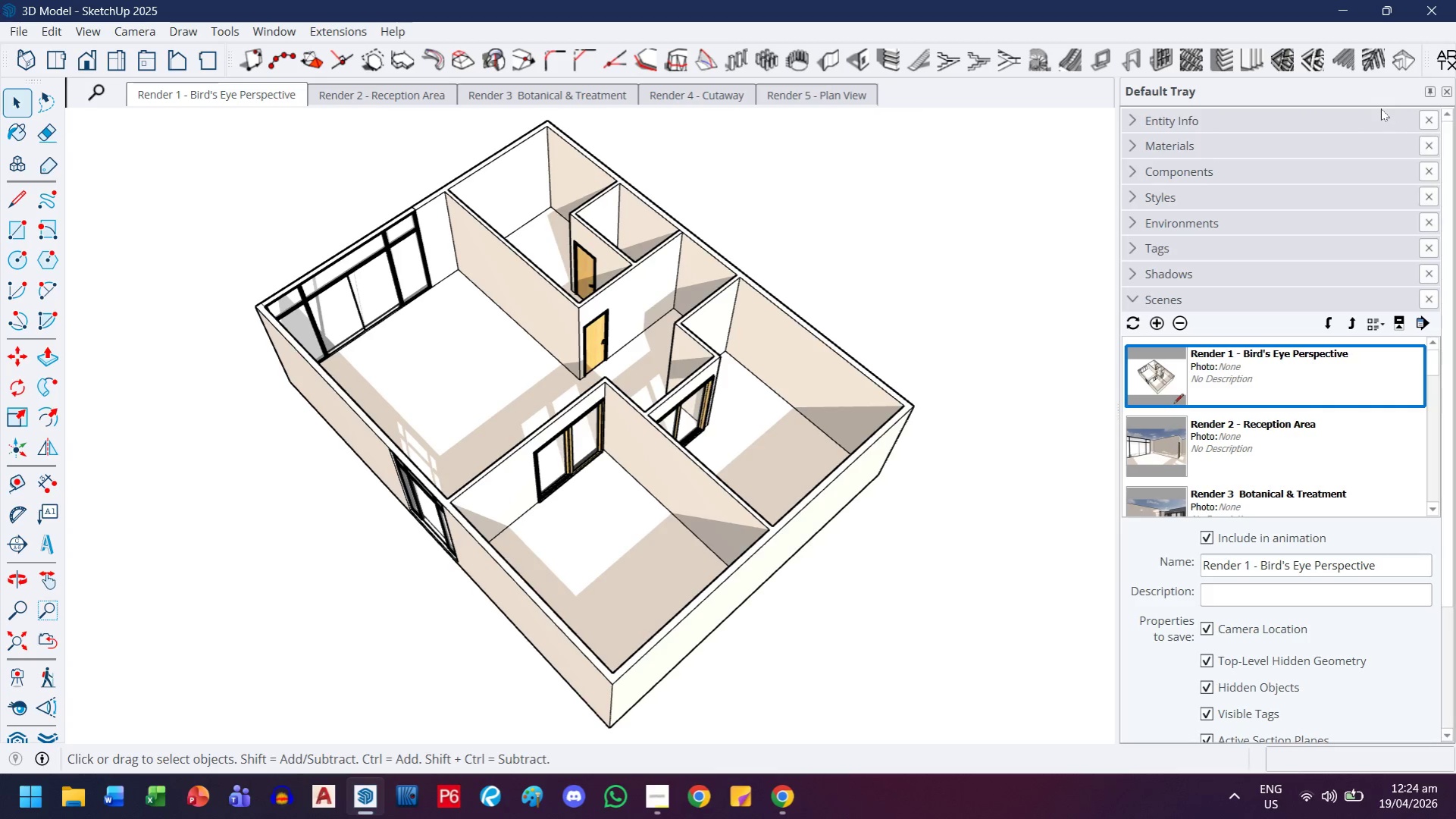 
left_click([20, 687])
 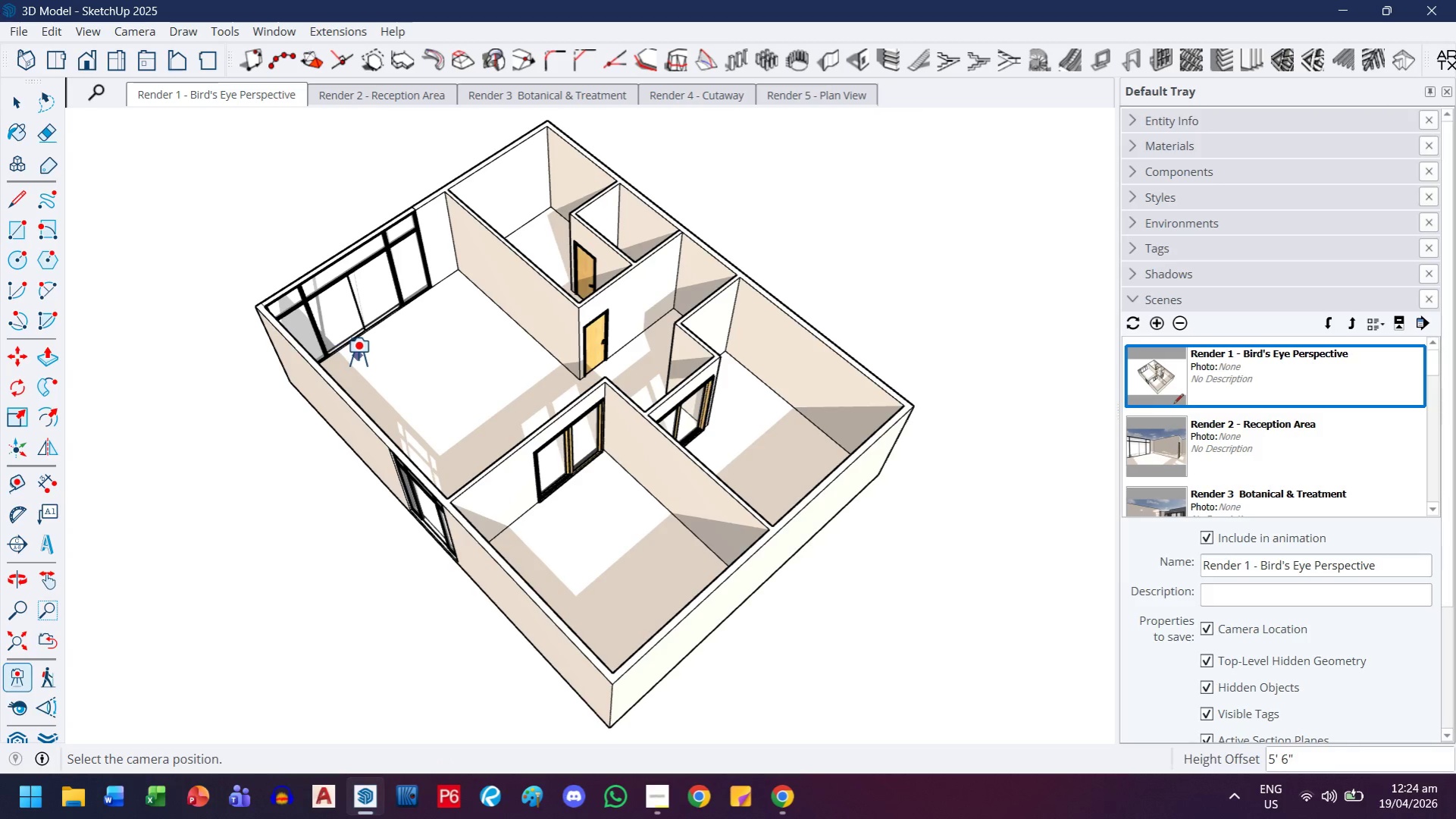 
left_click([360, 356])
 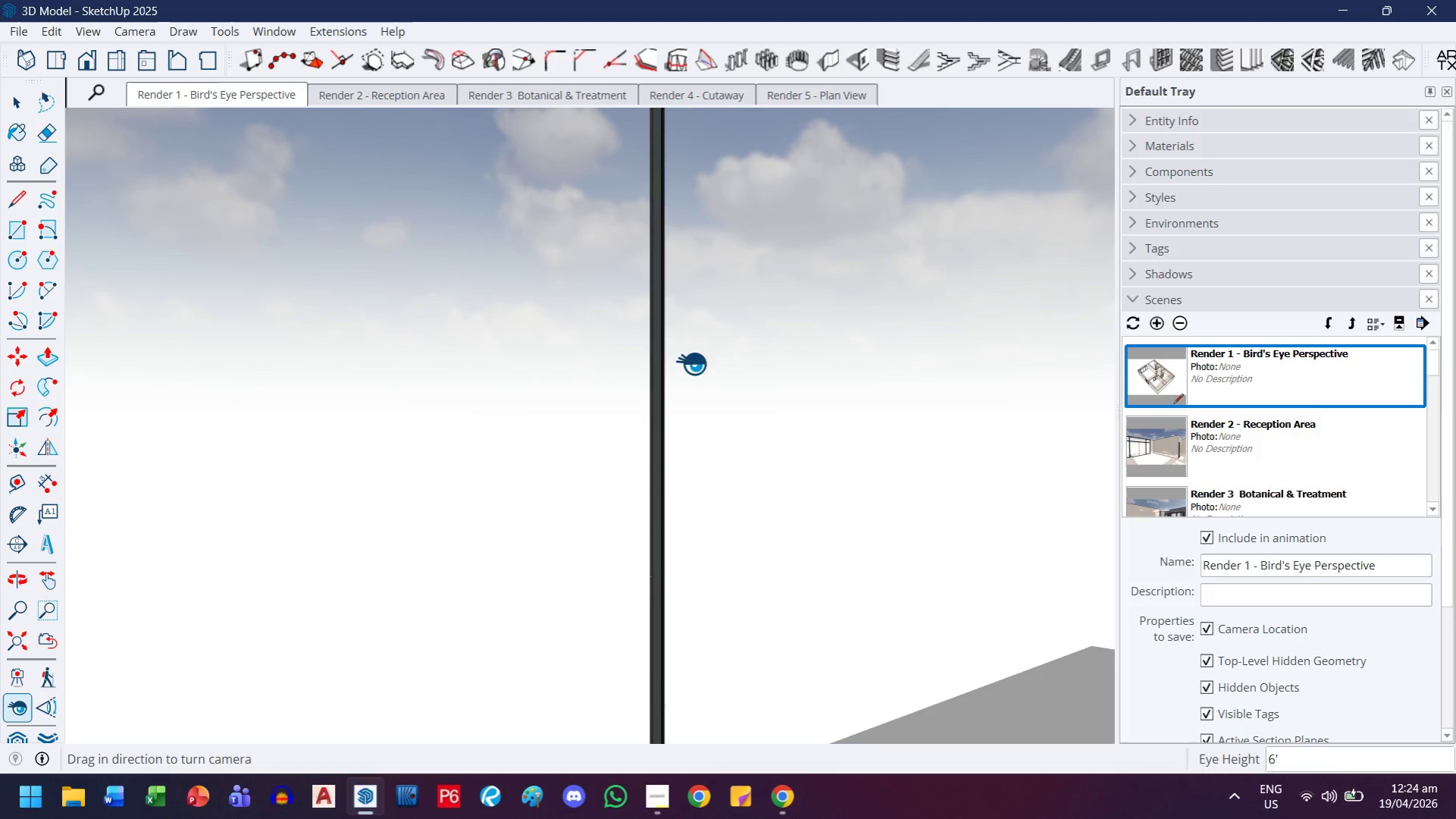 
left_click_drag(start_coordinate=[711, 381], to_coordinate=[902, 382])
 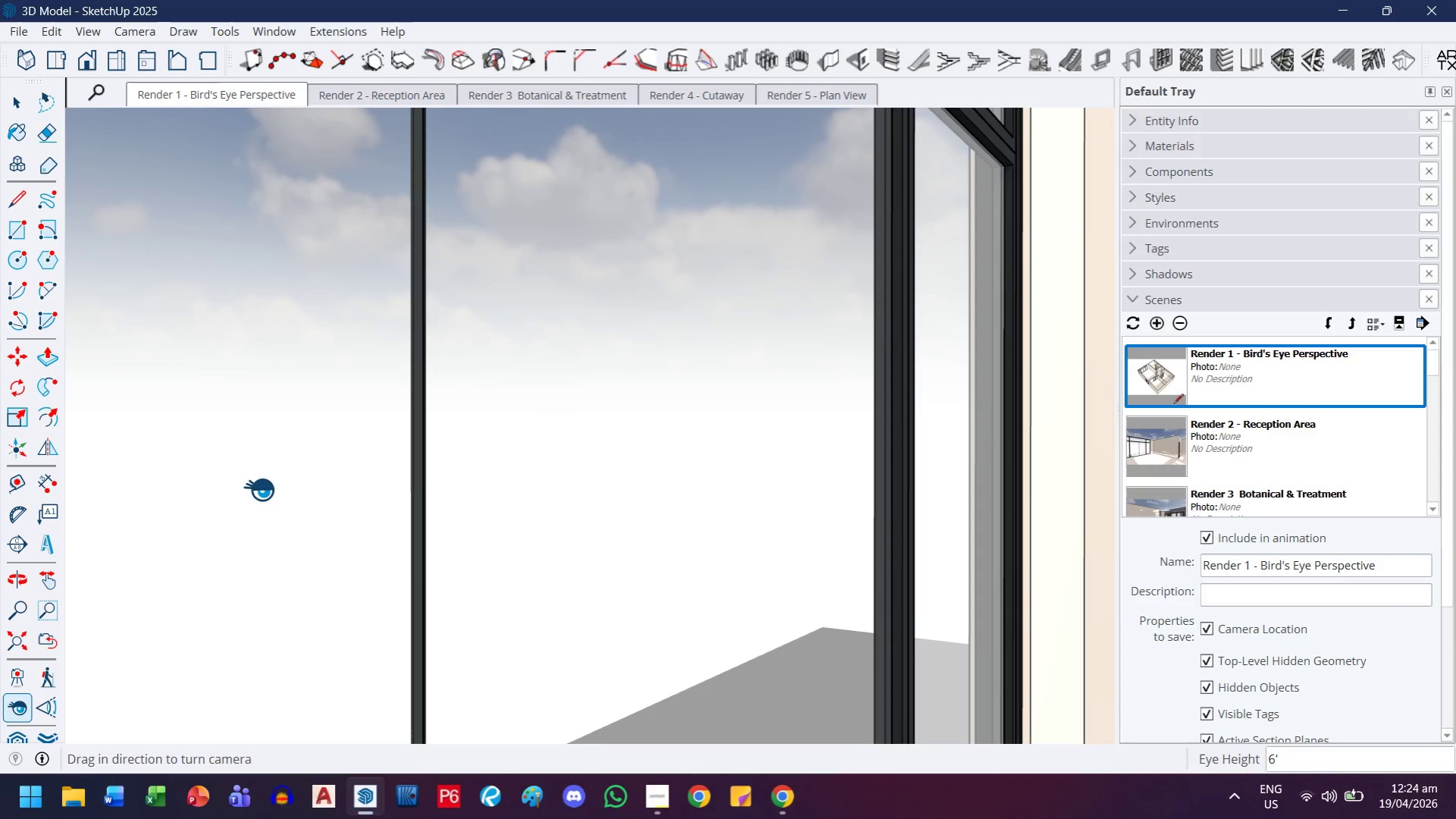 
left_click_drag(start_coordinate=[282, 479], to_coordinate=[886, 473])
 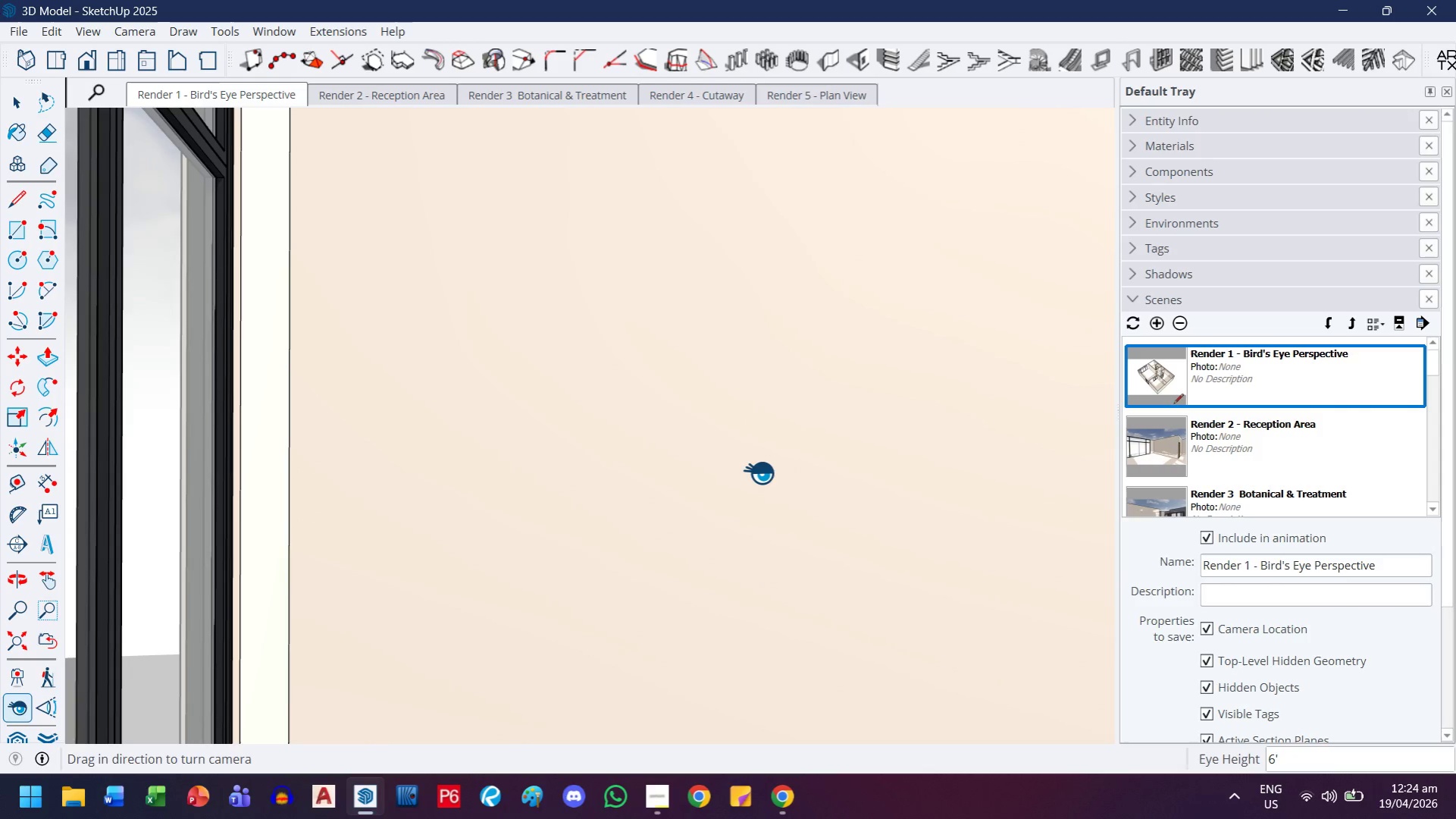 
left_click_drag(start_coordinate=[759, 473], to_coordinate=[1016, 457])
 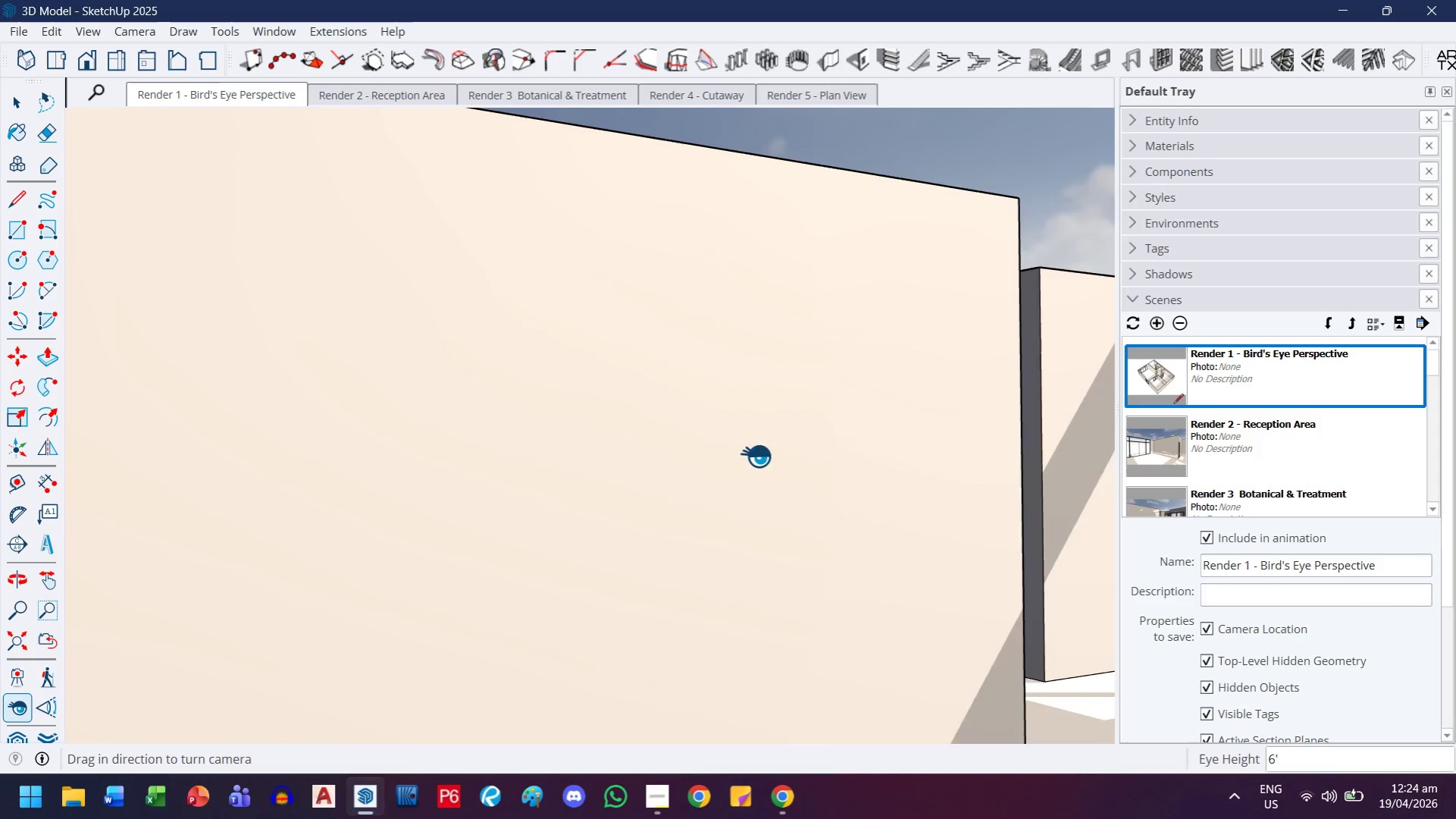 
left_click_drag(start_coordinate=[793, 455], to_coordinate=[405, 496])
 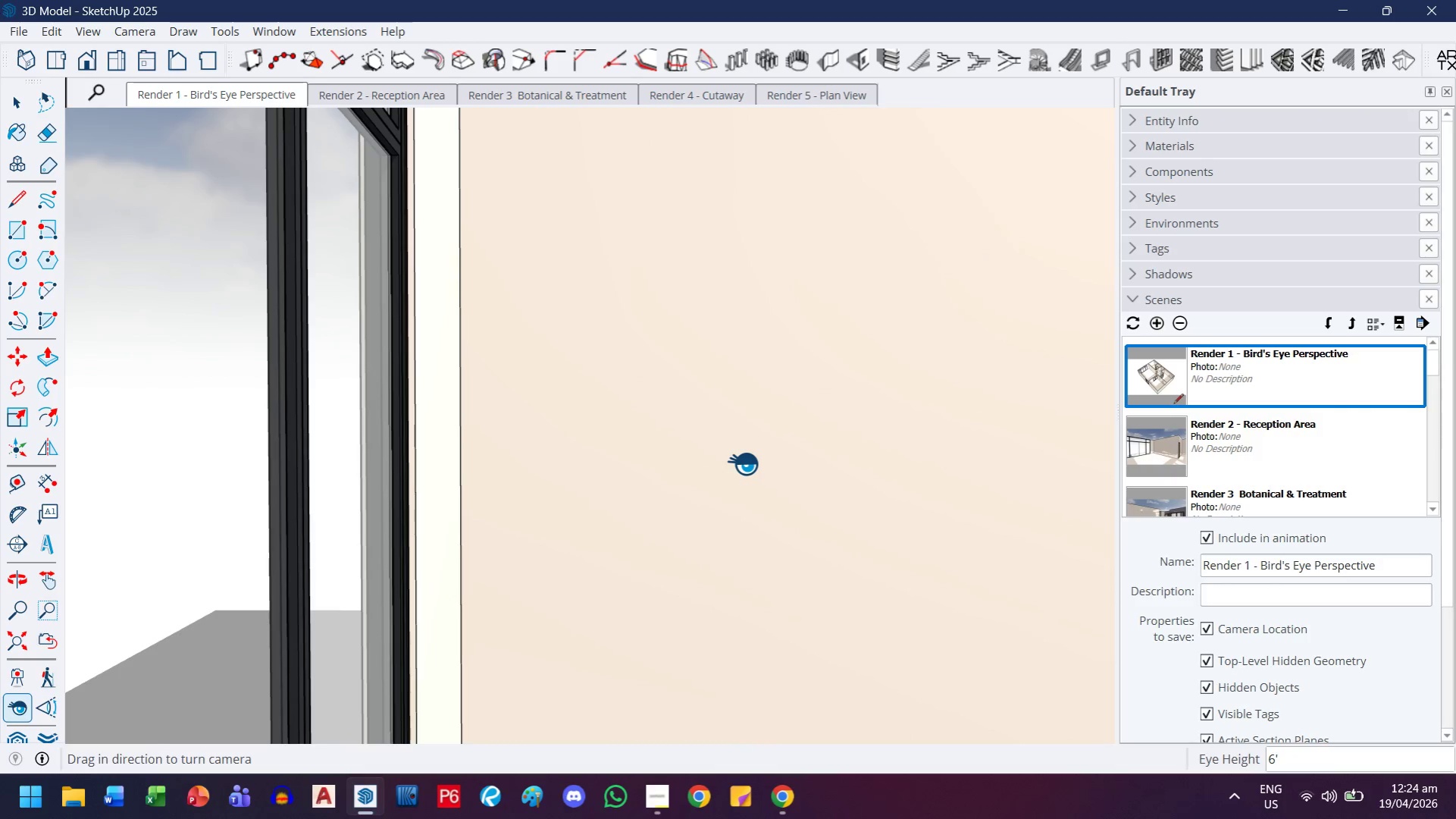 
scroll: coordinate [684, 464], scroll_direction: down, amount: 10.0
 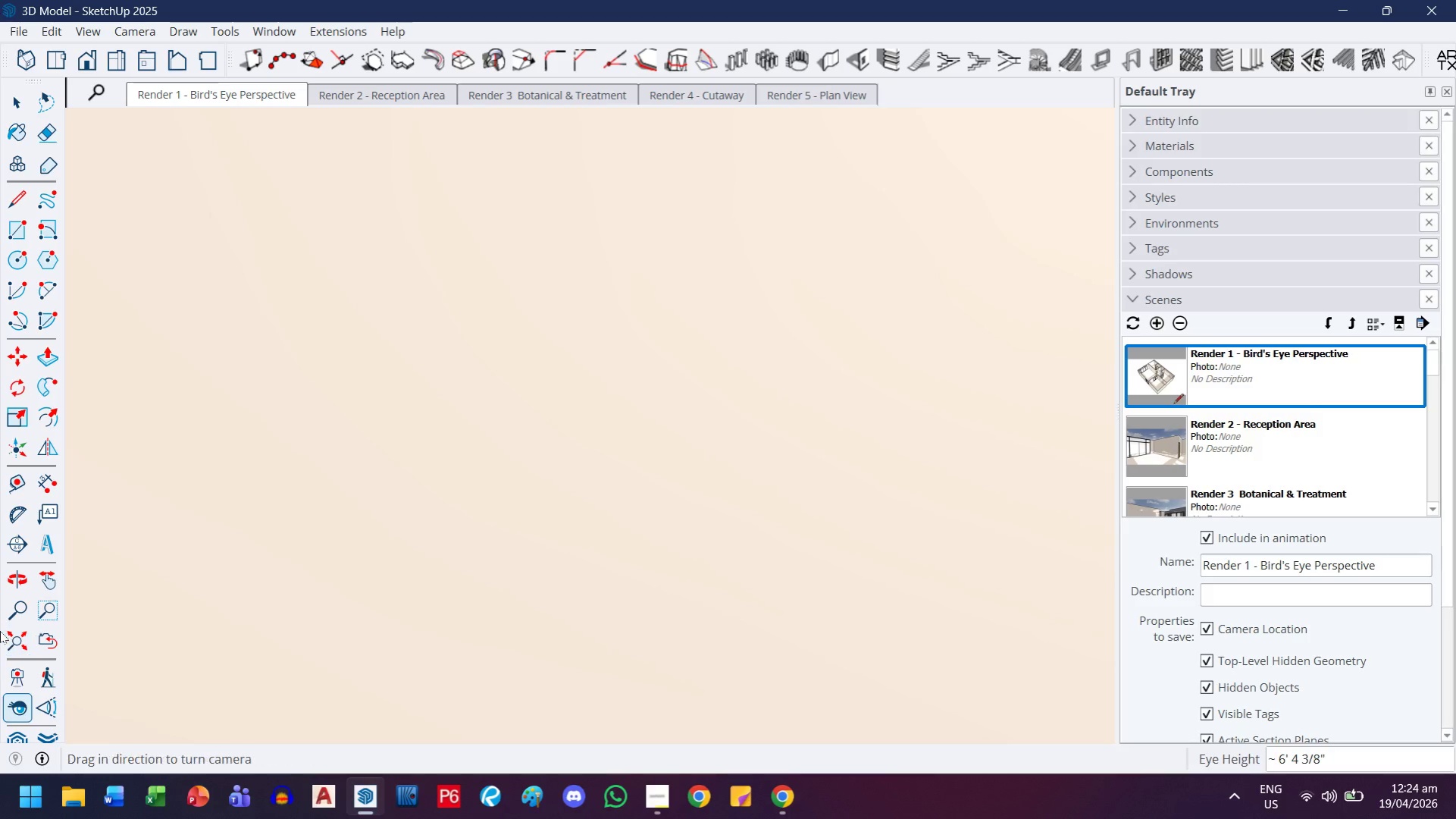 
left_click([0, 631])
 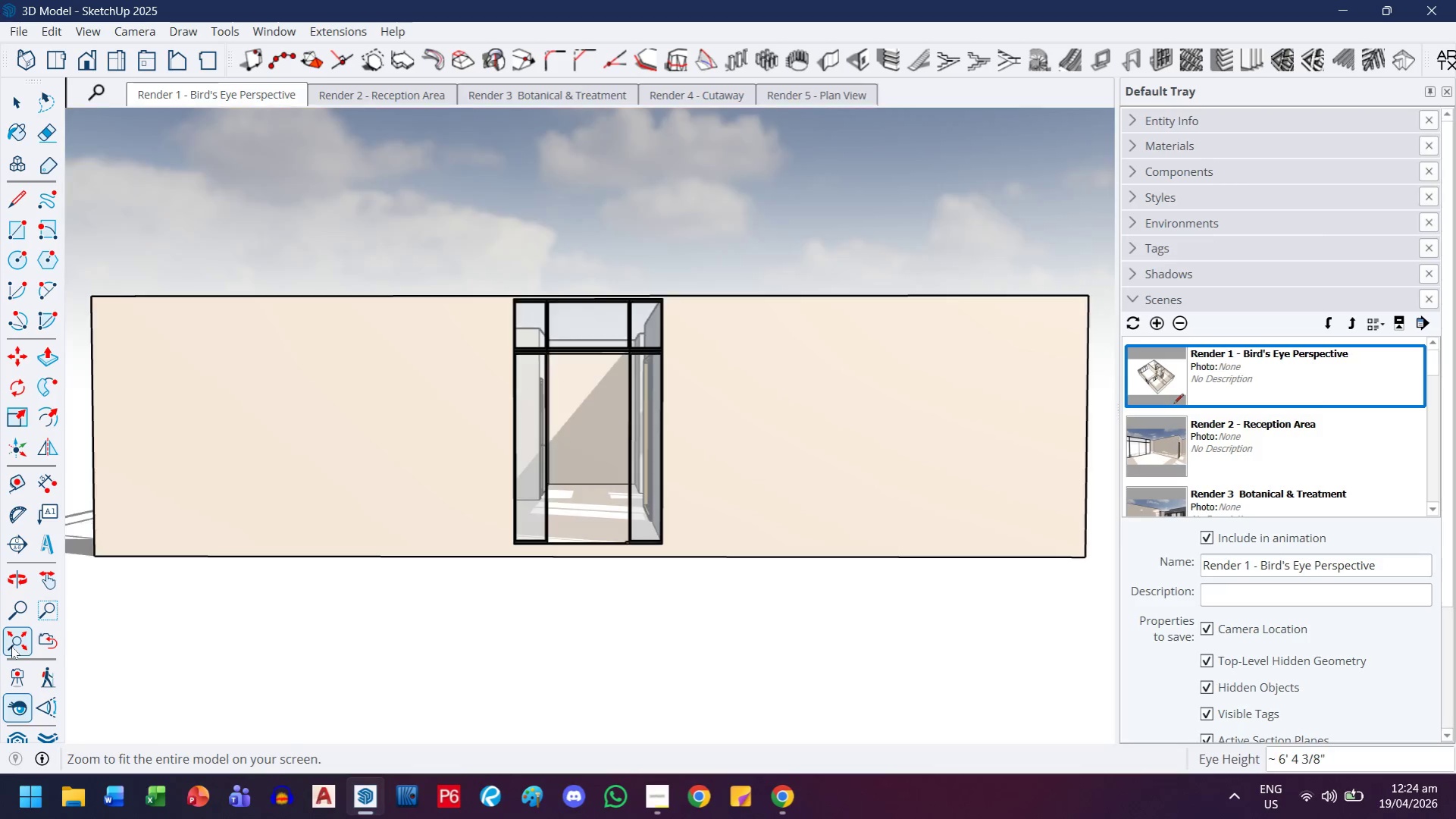 
scroll: coordinate [515, 422], scroll_direction: down, amount: 3.0
 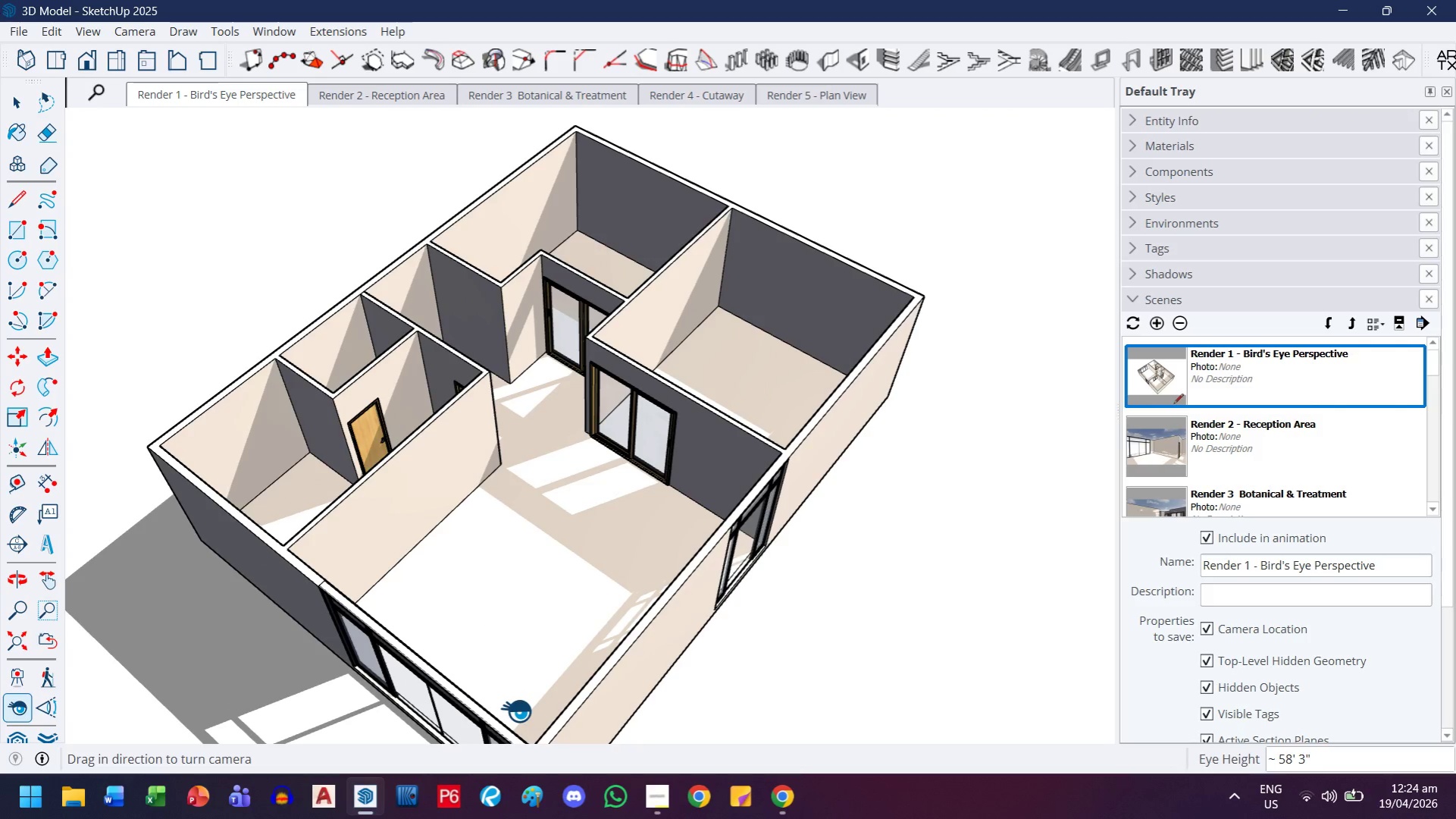 
wait(10.96)
 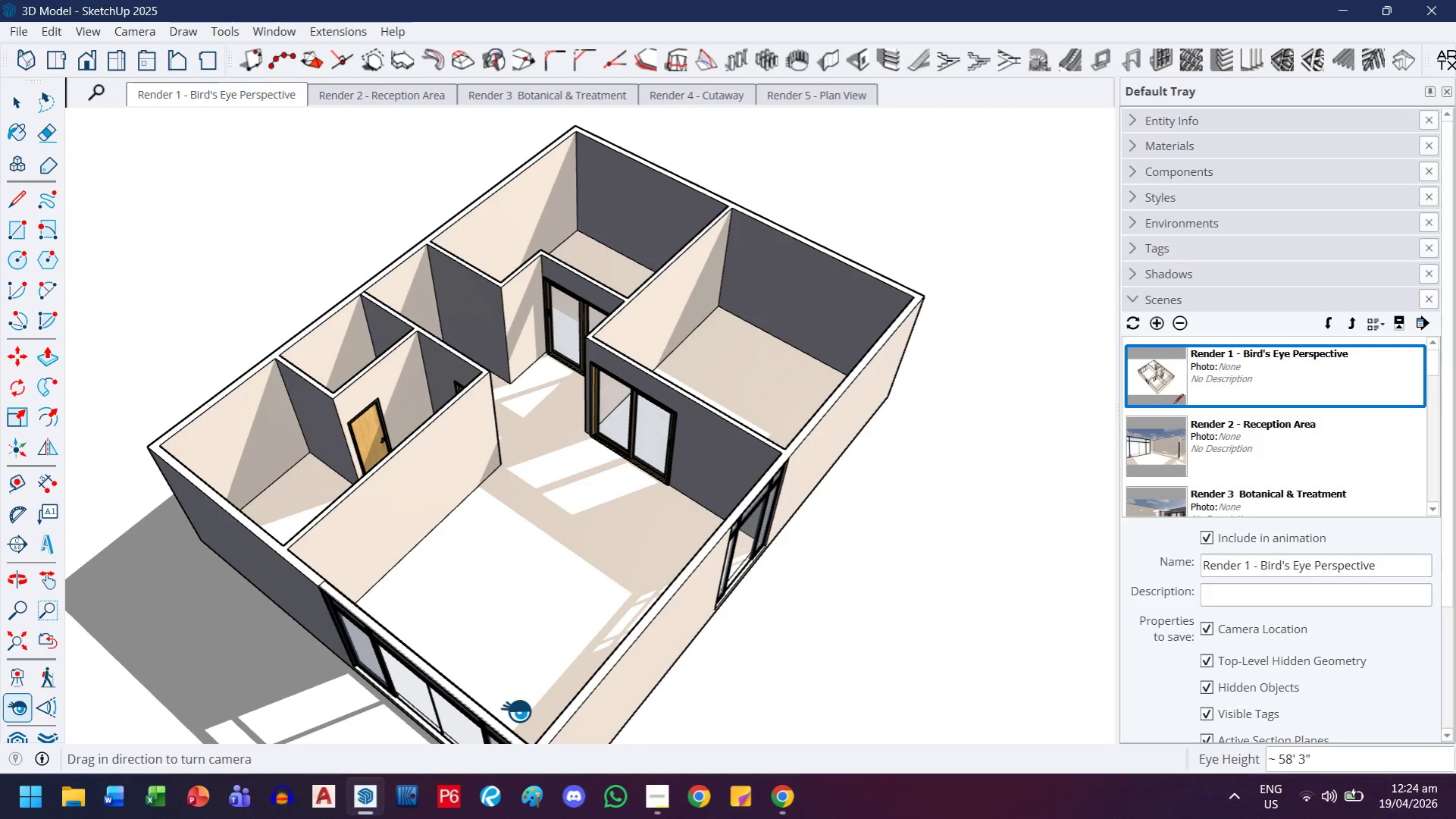 
scroll: coordinate [36, 647], scroll_direction: down, amount: 2.0
 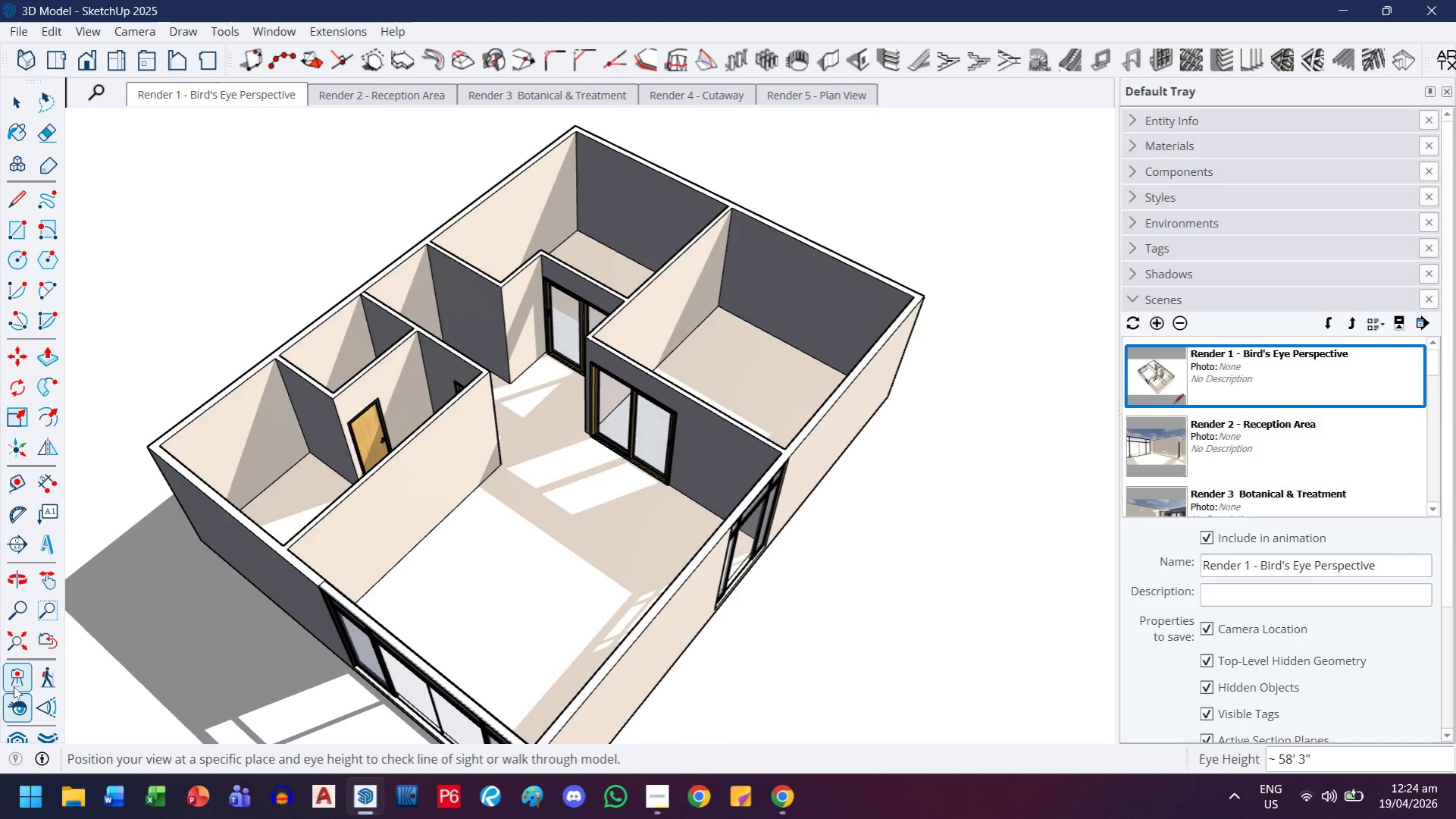 
left_click_drag(start_coordinate=[14, 686], to_coordinate=[16, 682])
 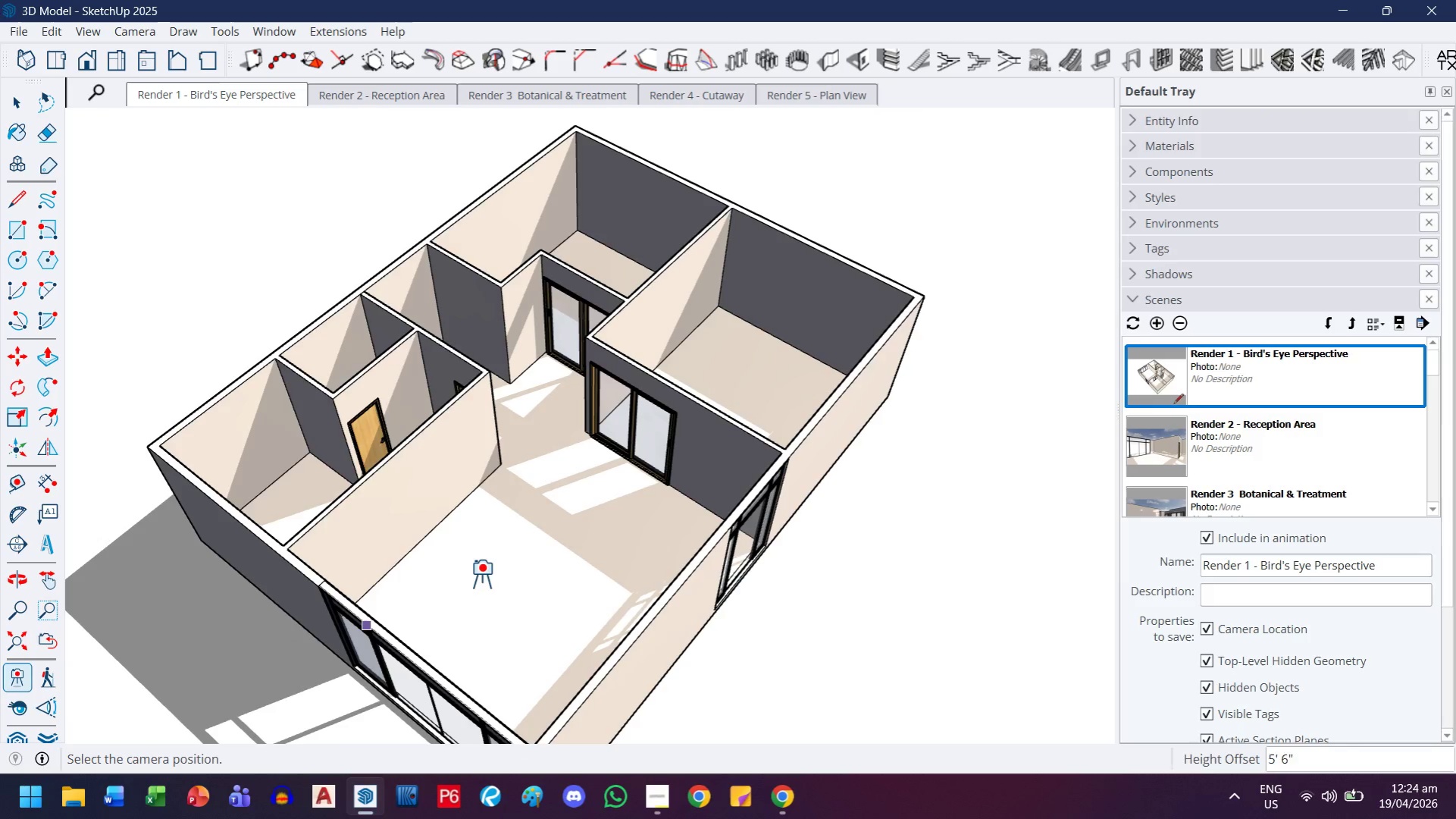 
scroll: coordinate [477, 577], scroll_direction: down, amount: 9.0
 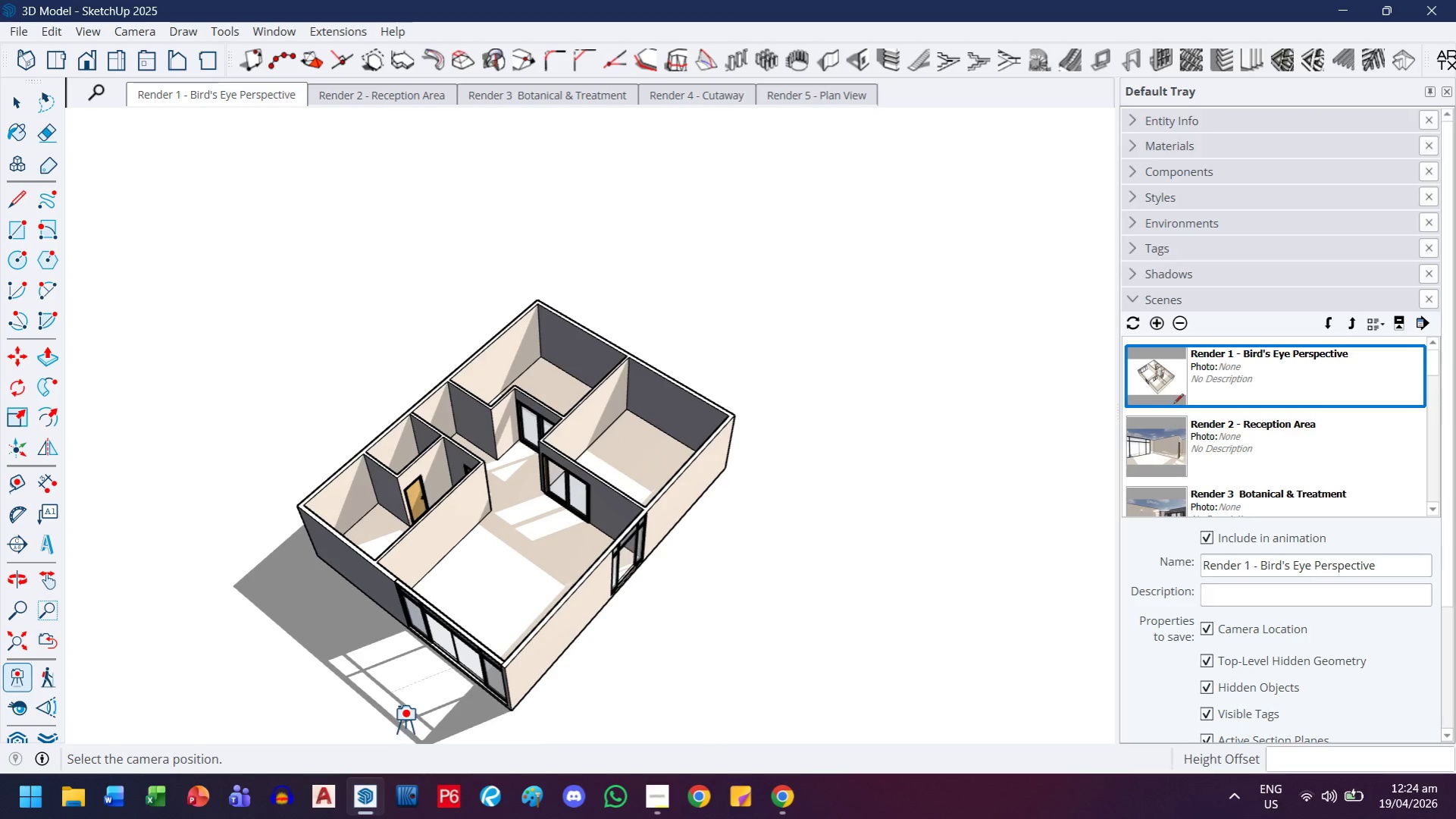 
left_click_drag(start_coordinate=[404, 726], to_coordinate=[413, 700])
 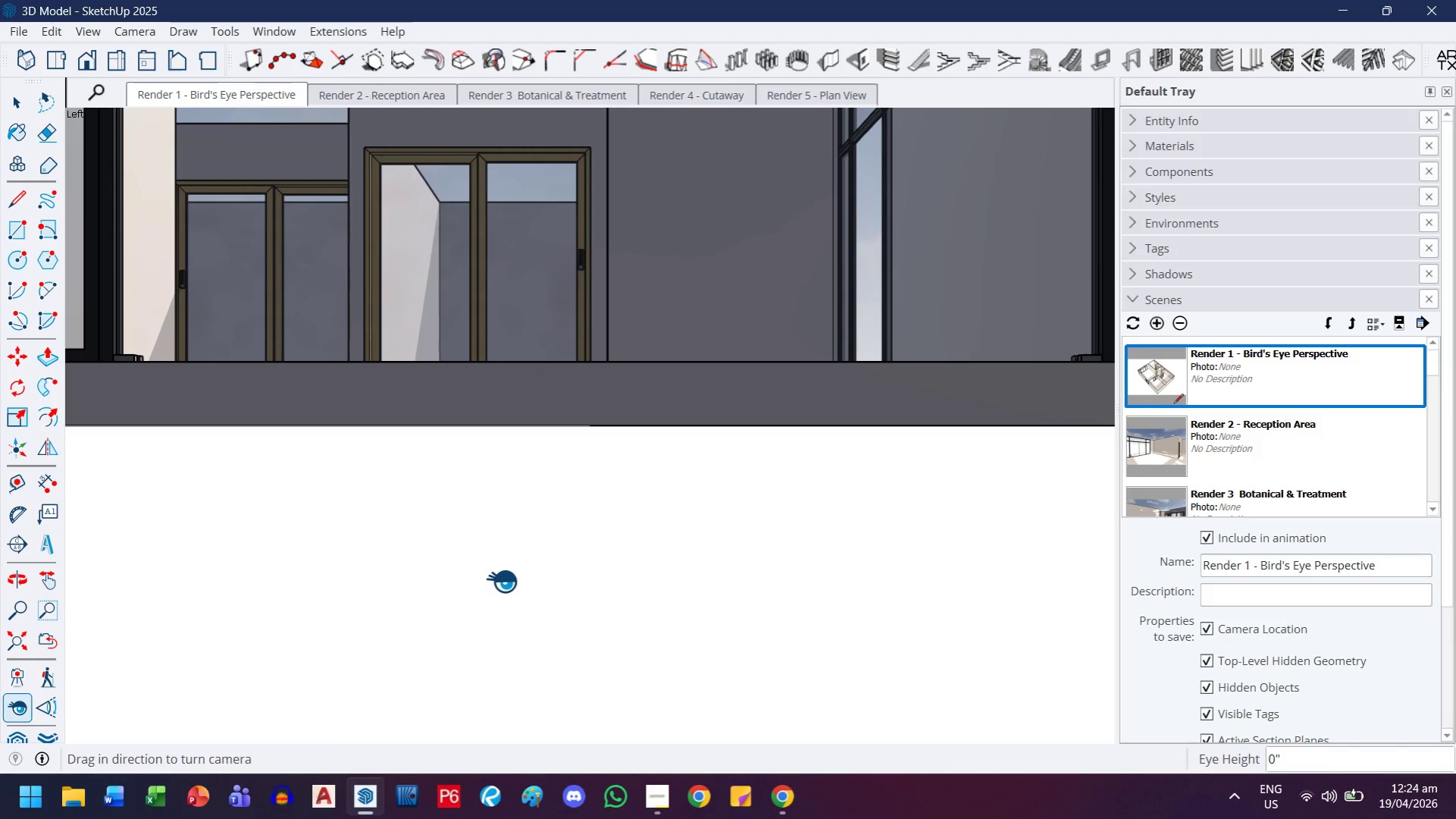 
scroll: coordinate [505, 422], scroll_direction: down, amount: 20.0
 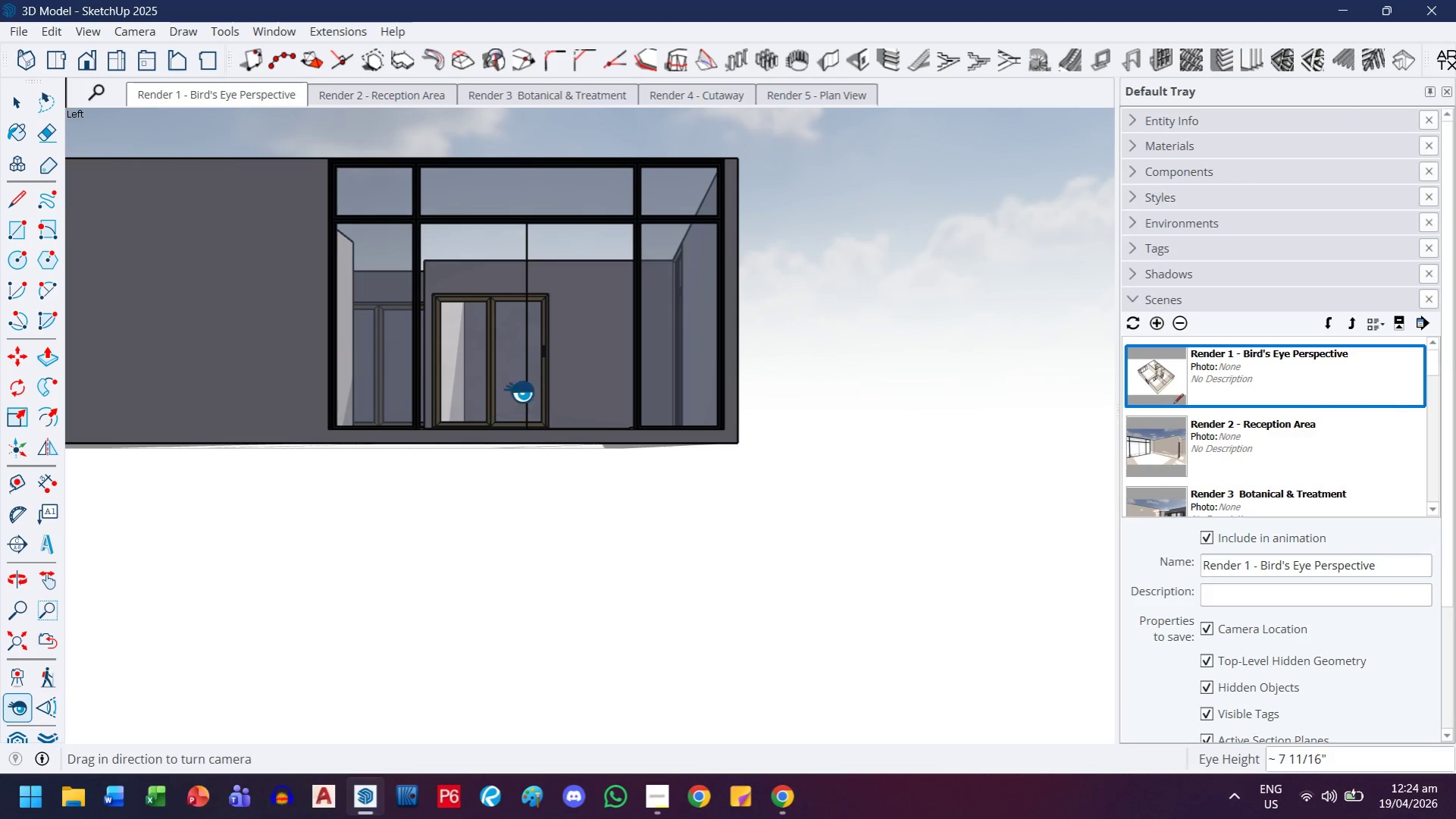 
key(H)
 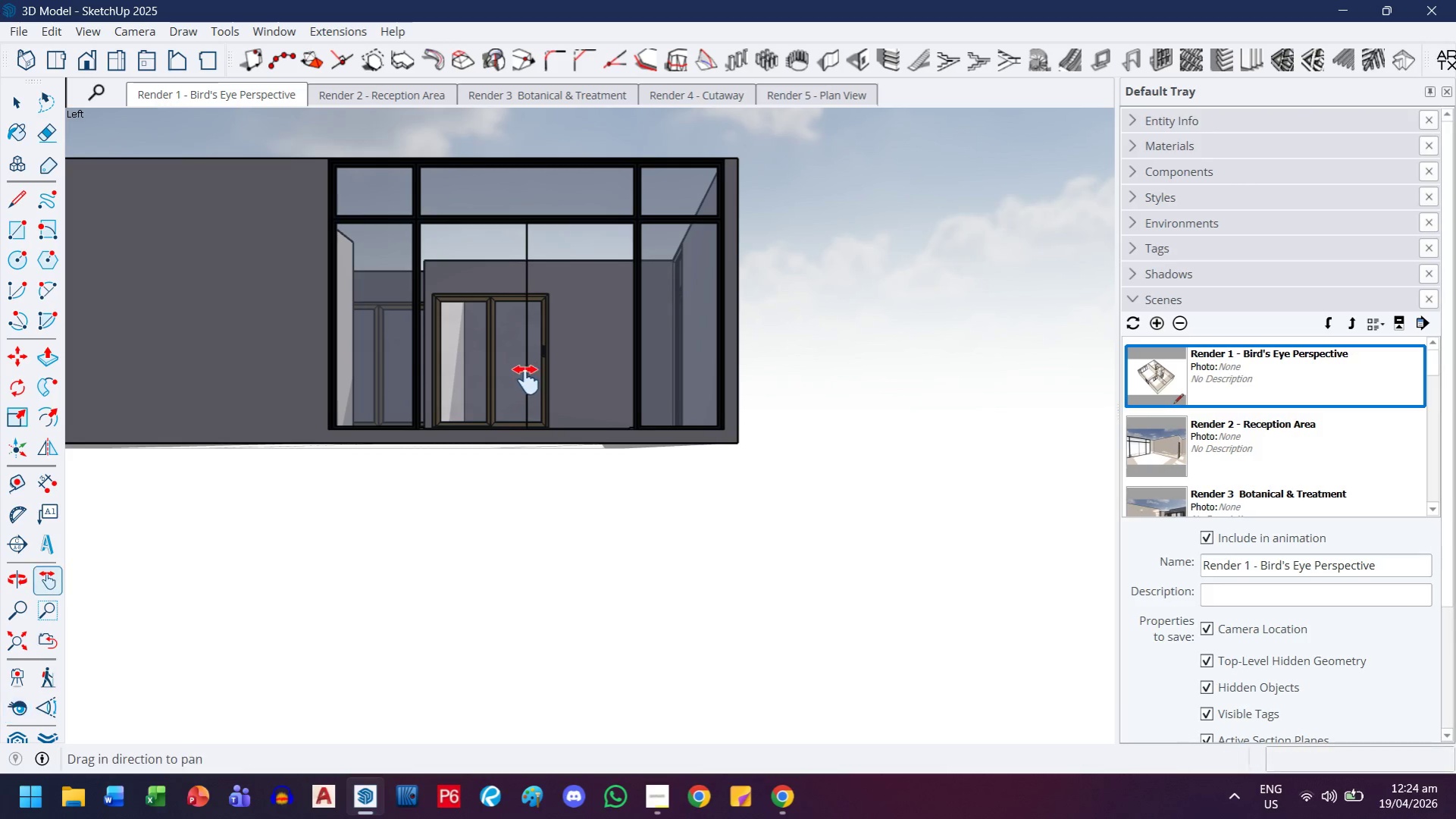 
left_click_drag(start_coordinate=[524, 375], to_coordinate=[532, 431])
 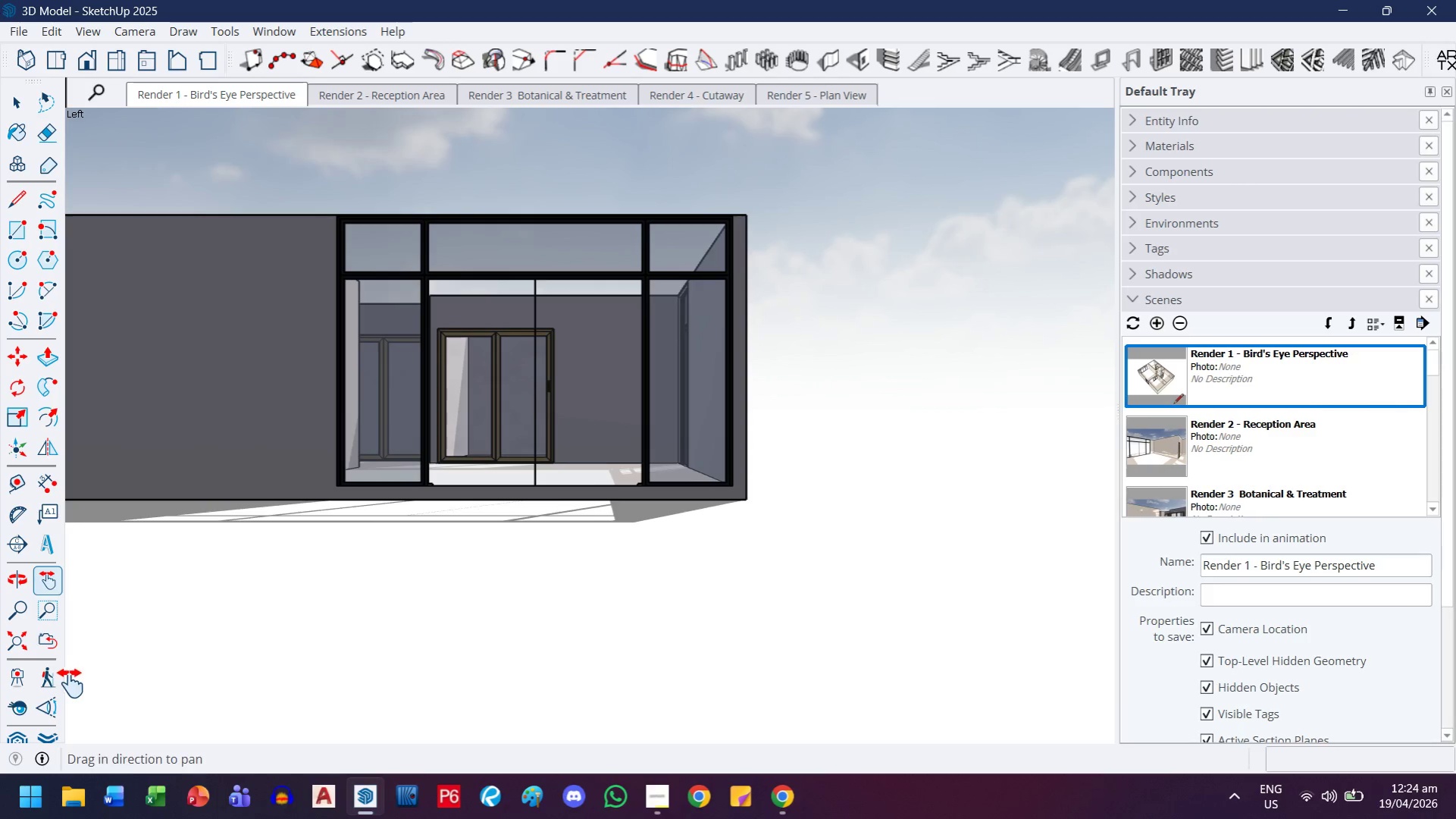 
left_click([47, 682])
 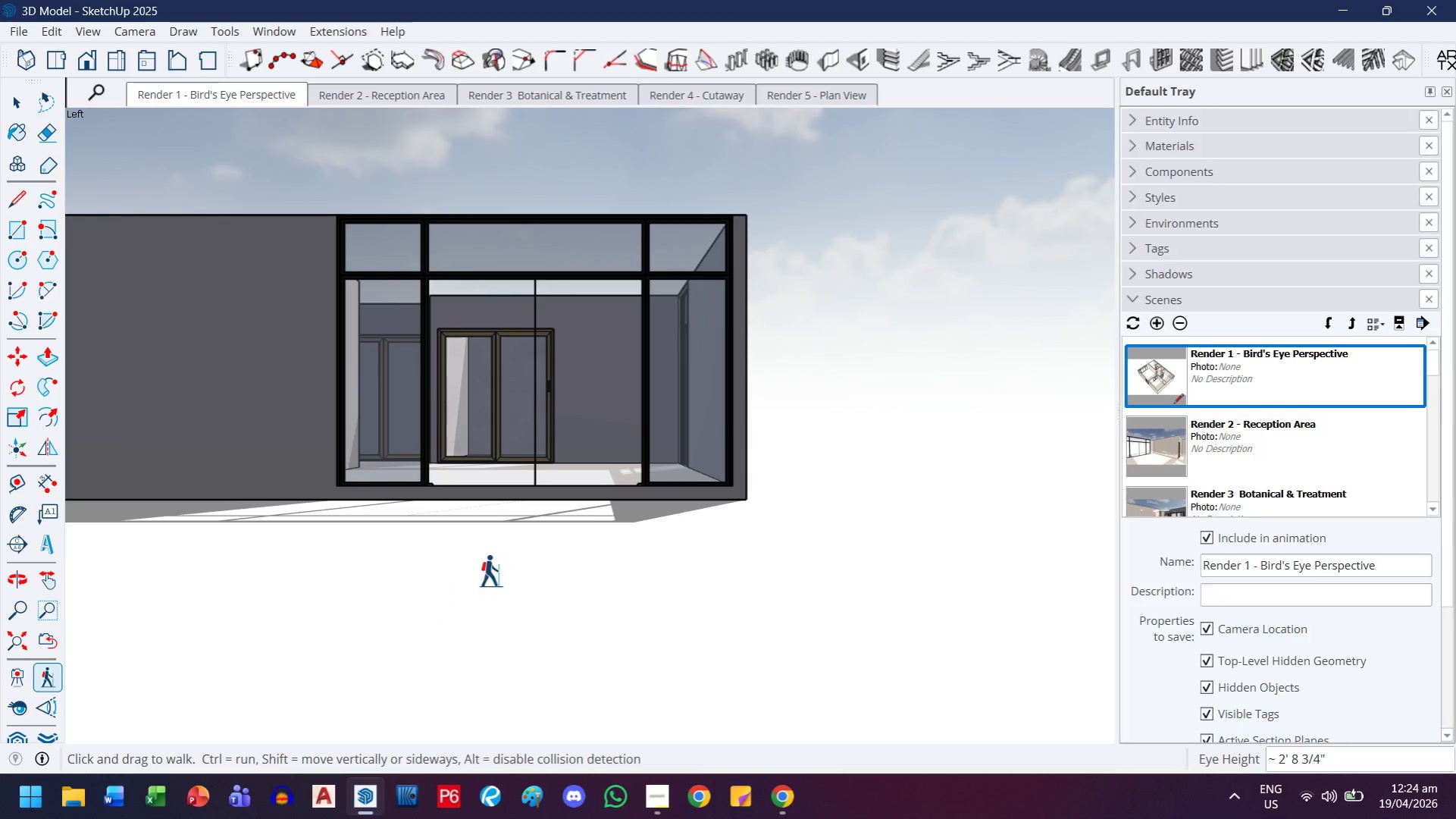 
left_click_drag(start_coordinate=[518, 569], to_coordinate=[537, 485])
 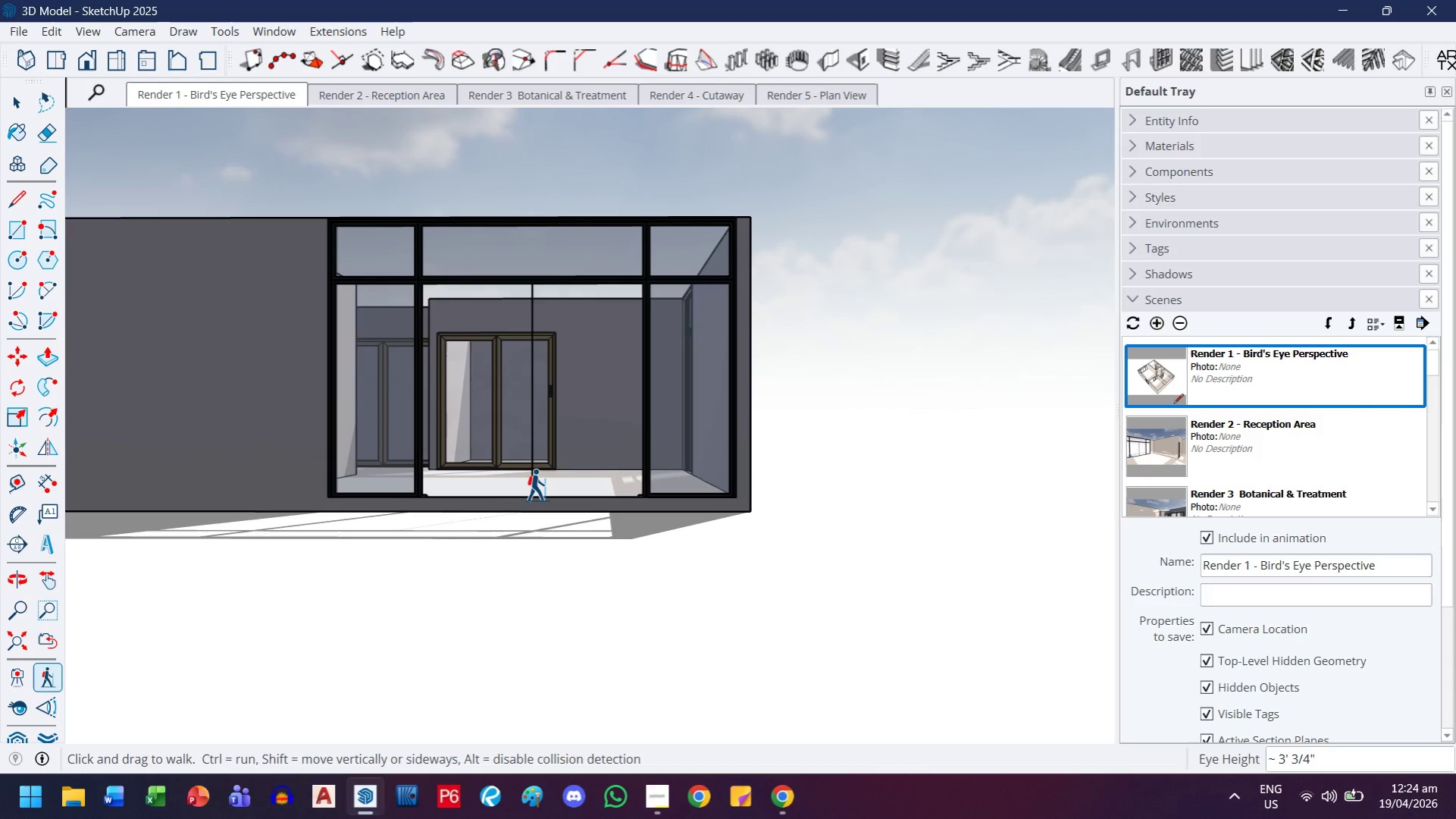 
scroll: coordinate [537, 485], scroll_direction: up, amount: 2.0
 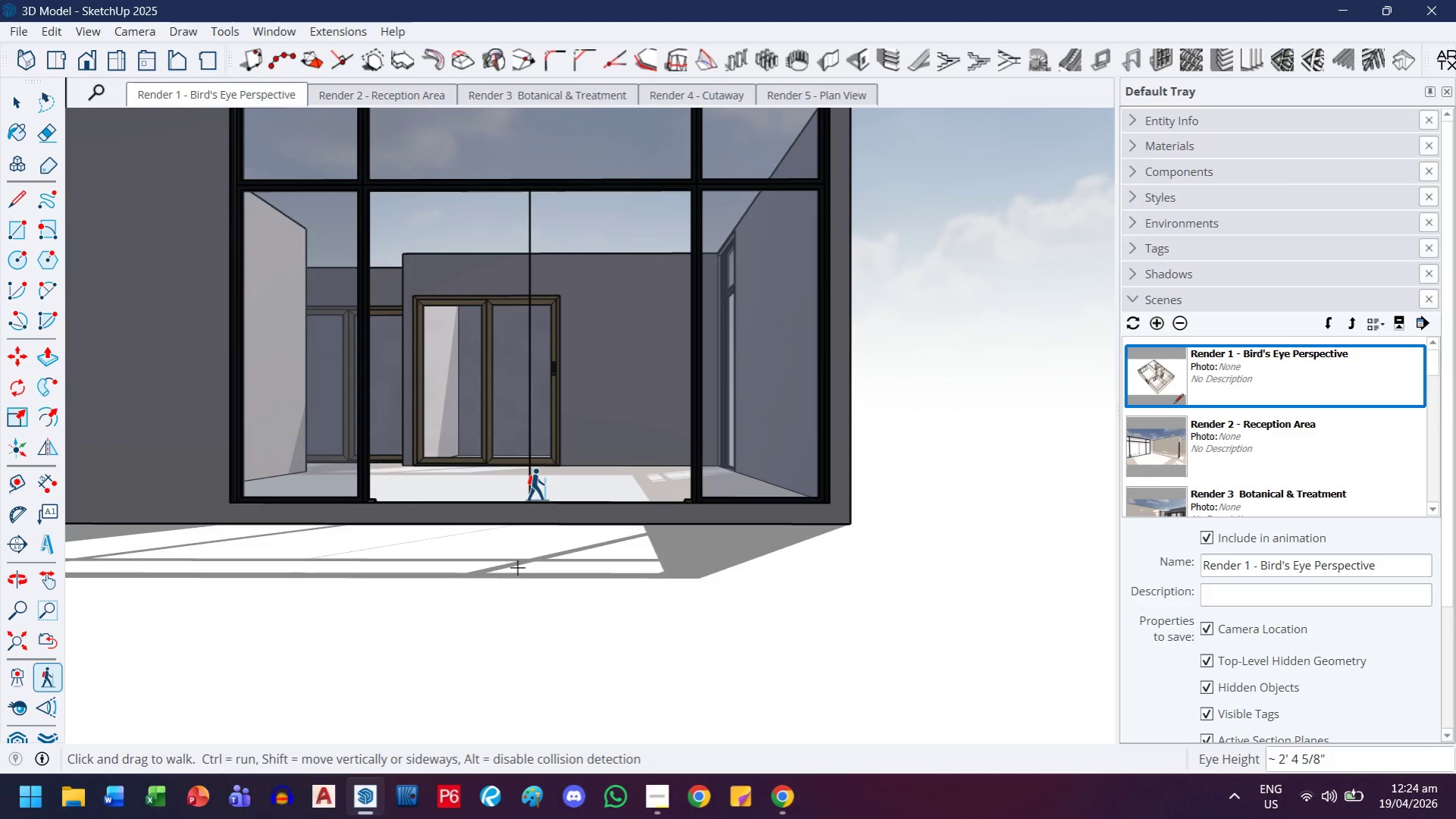 
scroll: coordinate [537, 485], scroll_direction: down, amount: 4.0
 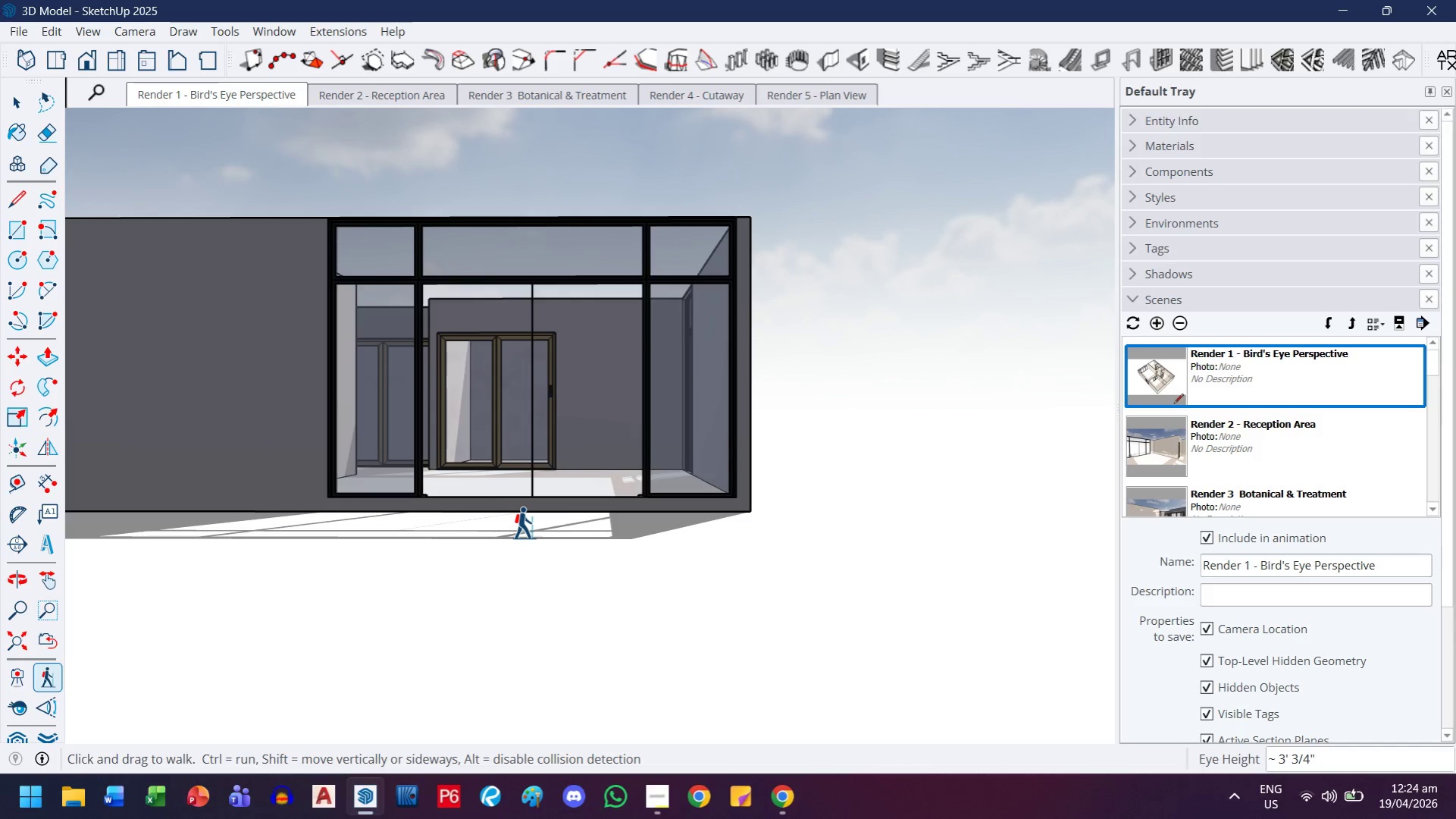 
wait(8.52)
 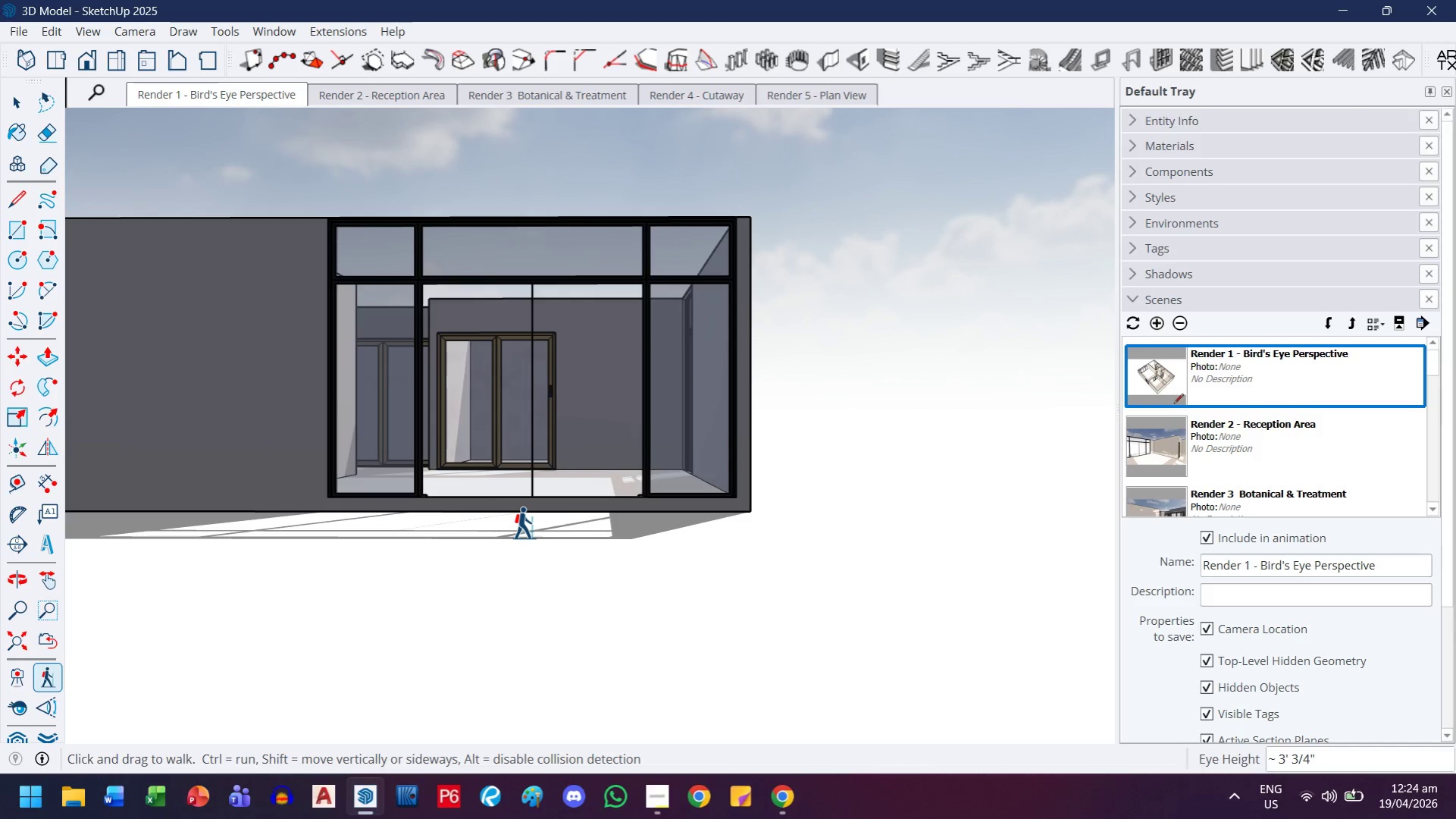 
hold_key(key=ControlLeft, duration=7.75)
 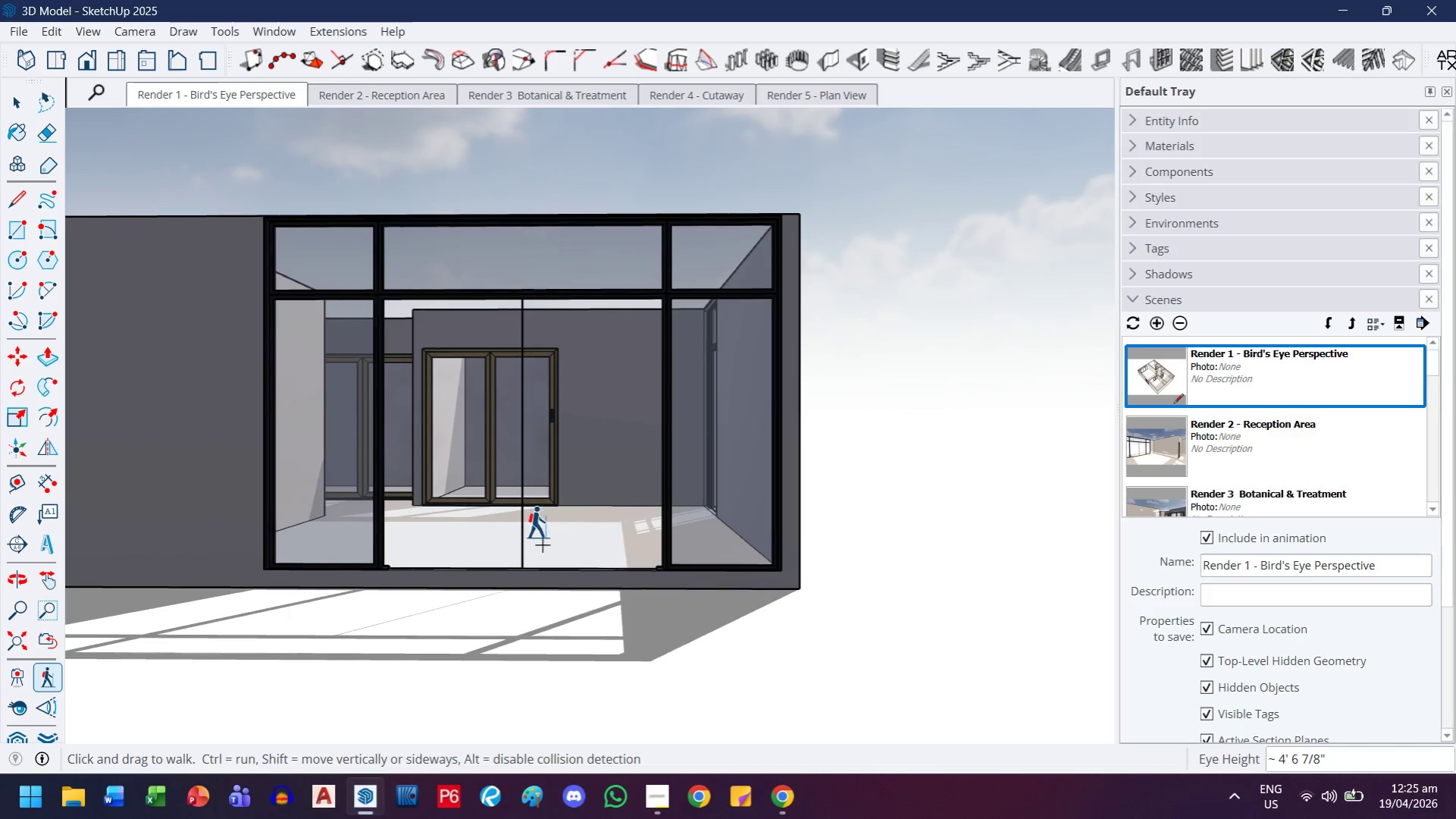 
hold_key(key=ShiftLeft, duration=0.72)
 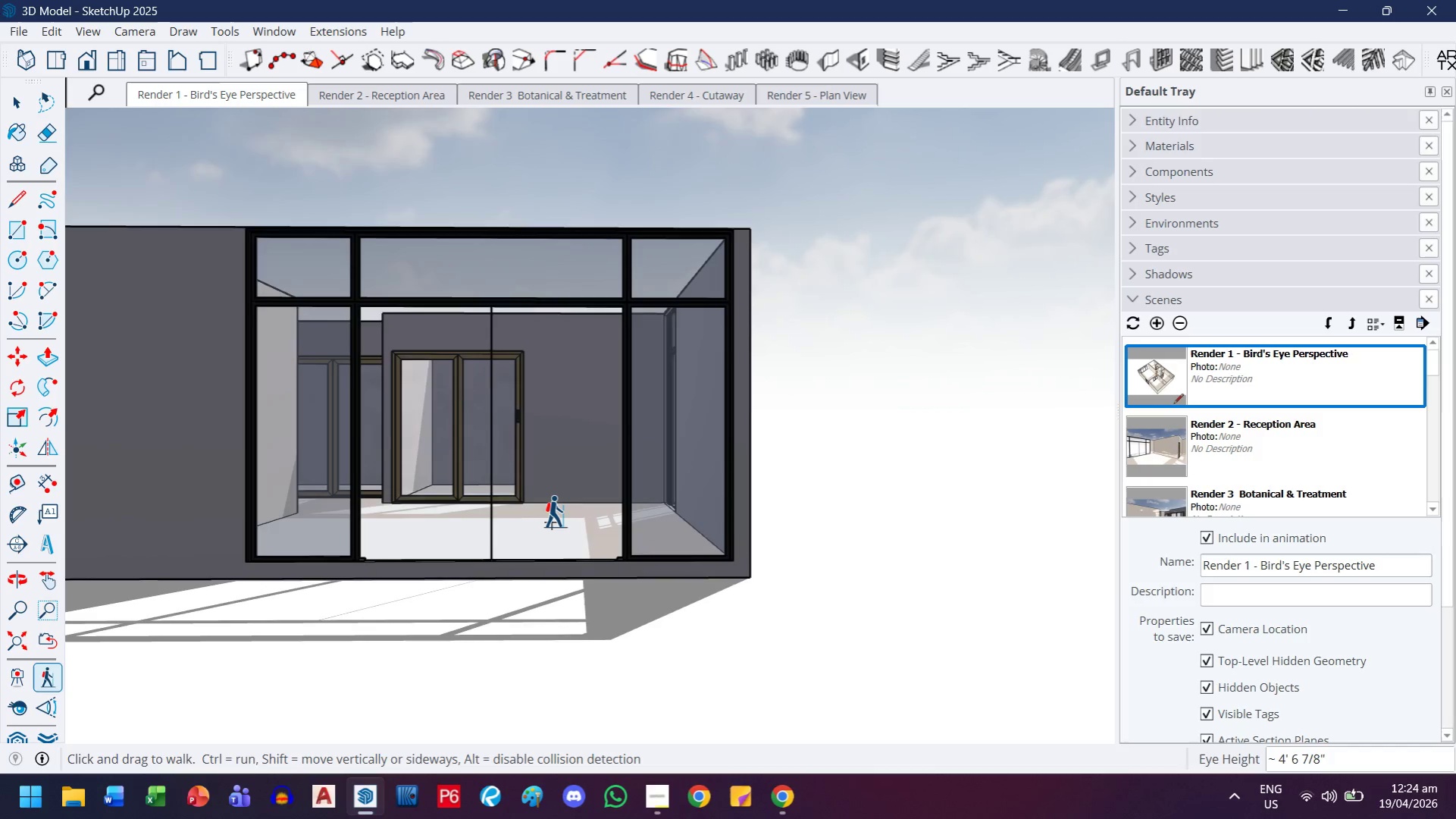 
hold_key(key=AltLeft, duration=3.05)
 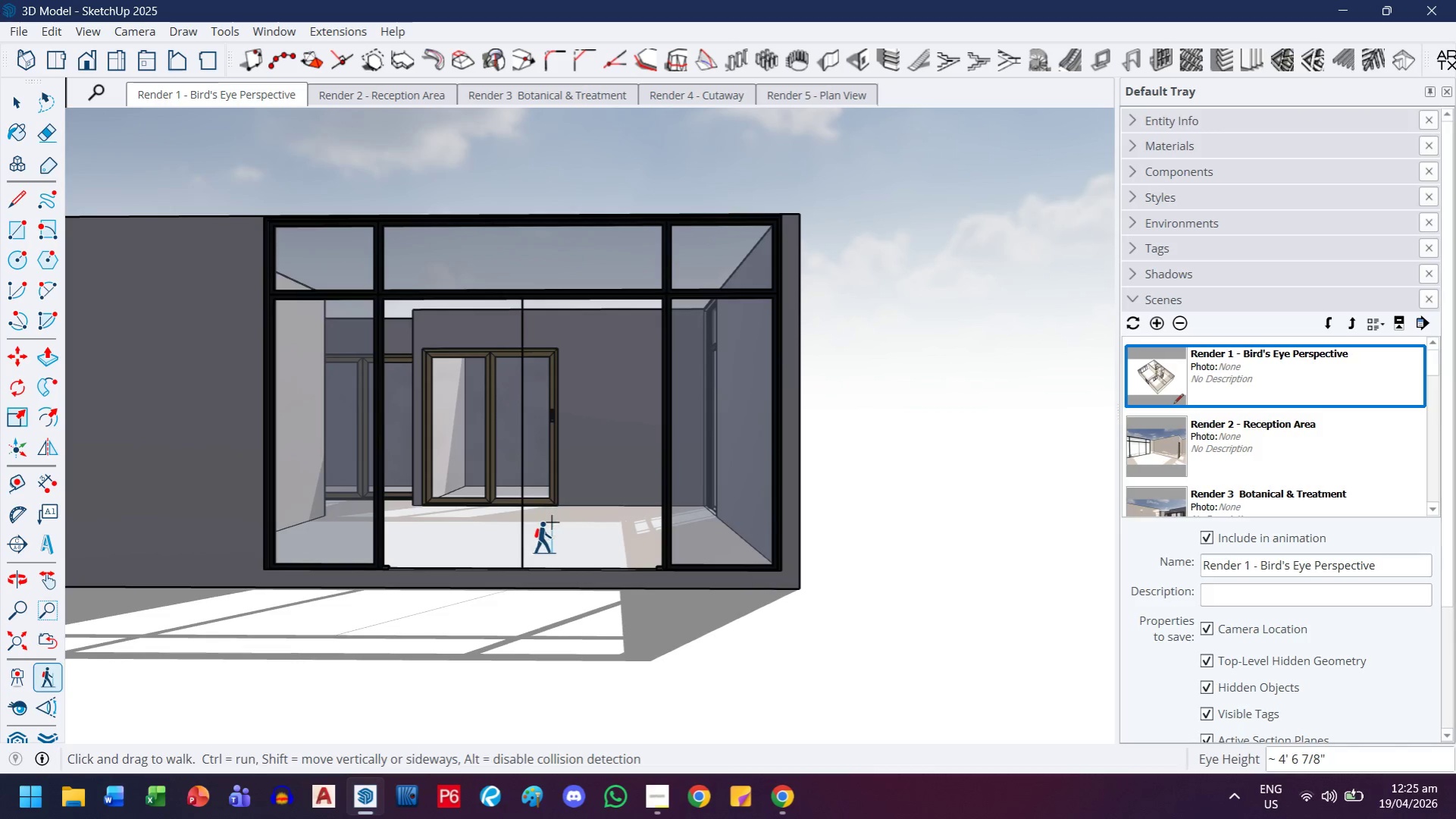 
left_click_drag(start_coordinate=[543, 545], to_coordinate=[612, 534])
 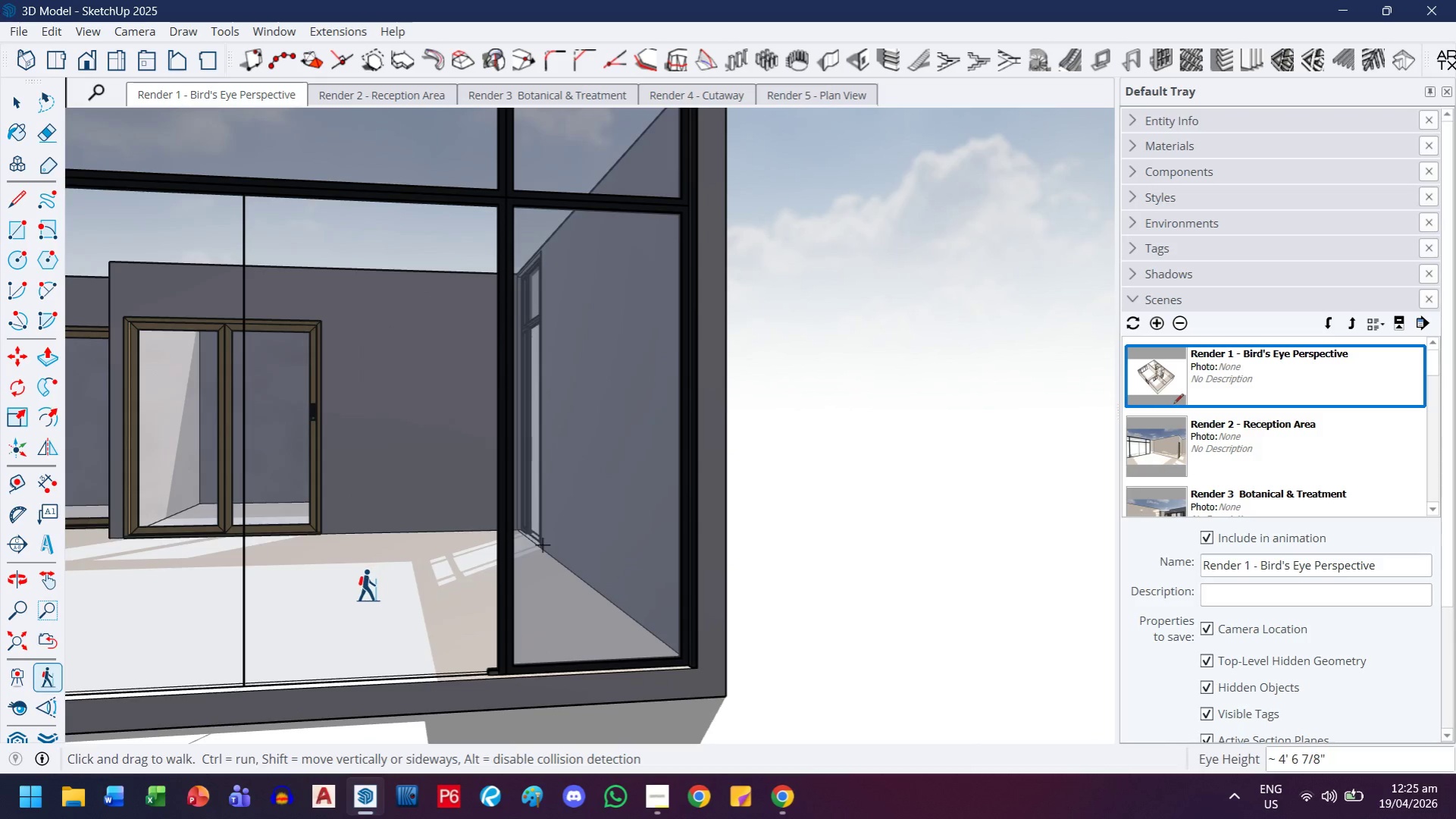 
hold_key(key=ControlLeft, duration=7.8)
 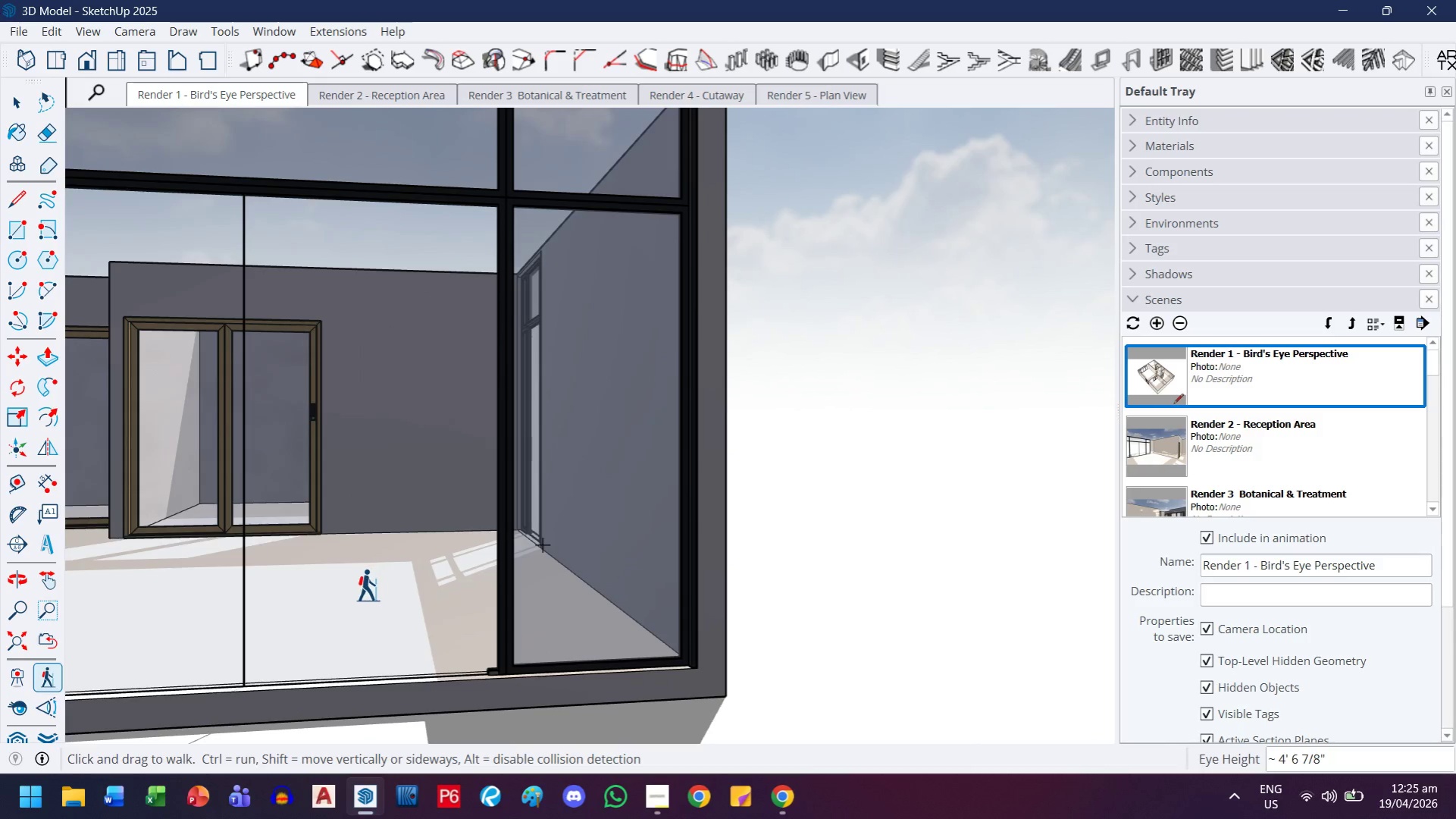 
hold_key(key=AltLeft, duration=1.17)
 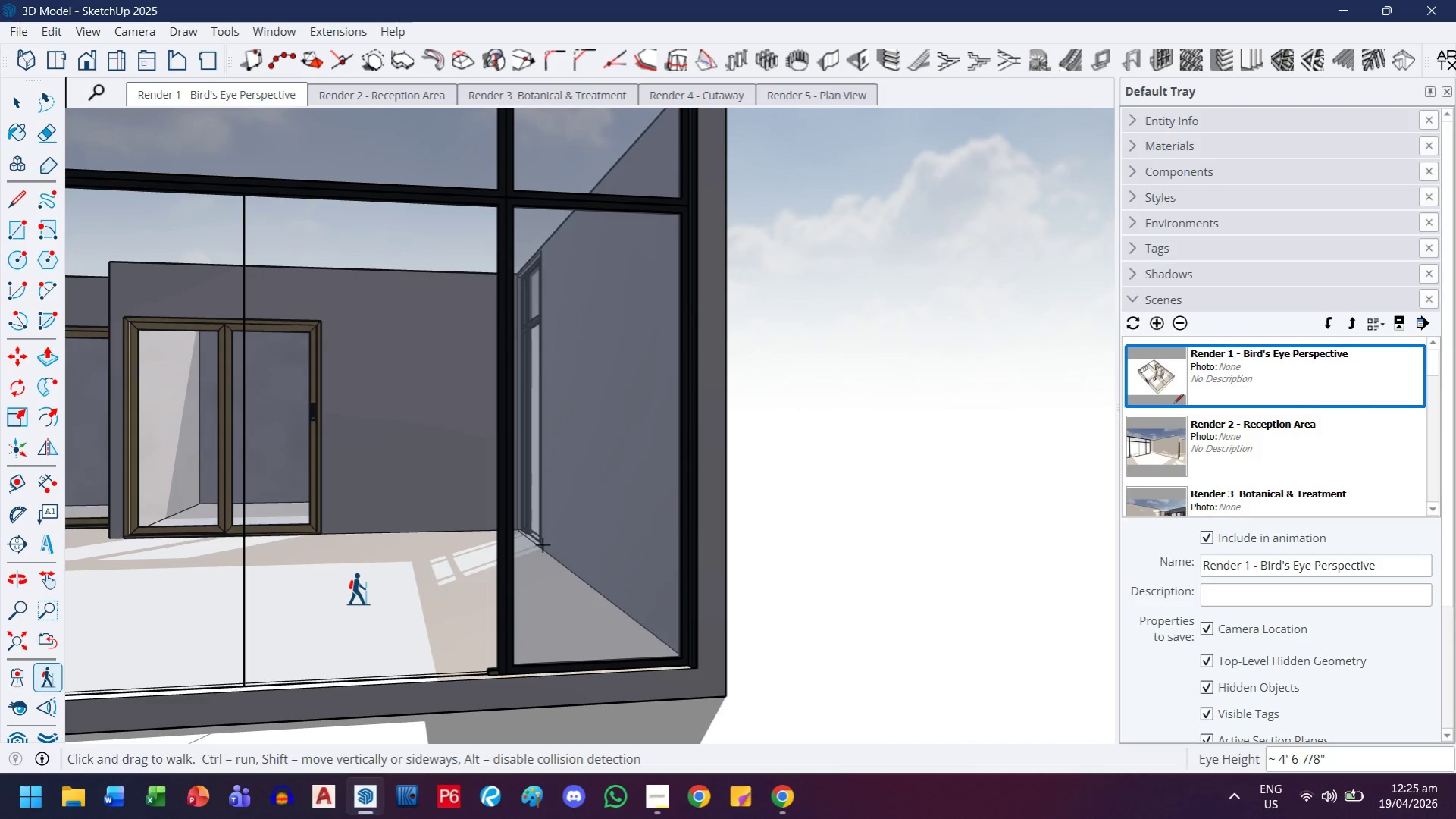 
left_click_drag(start_coordinate=[358, 577], to_coordinate=[454, 552])
 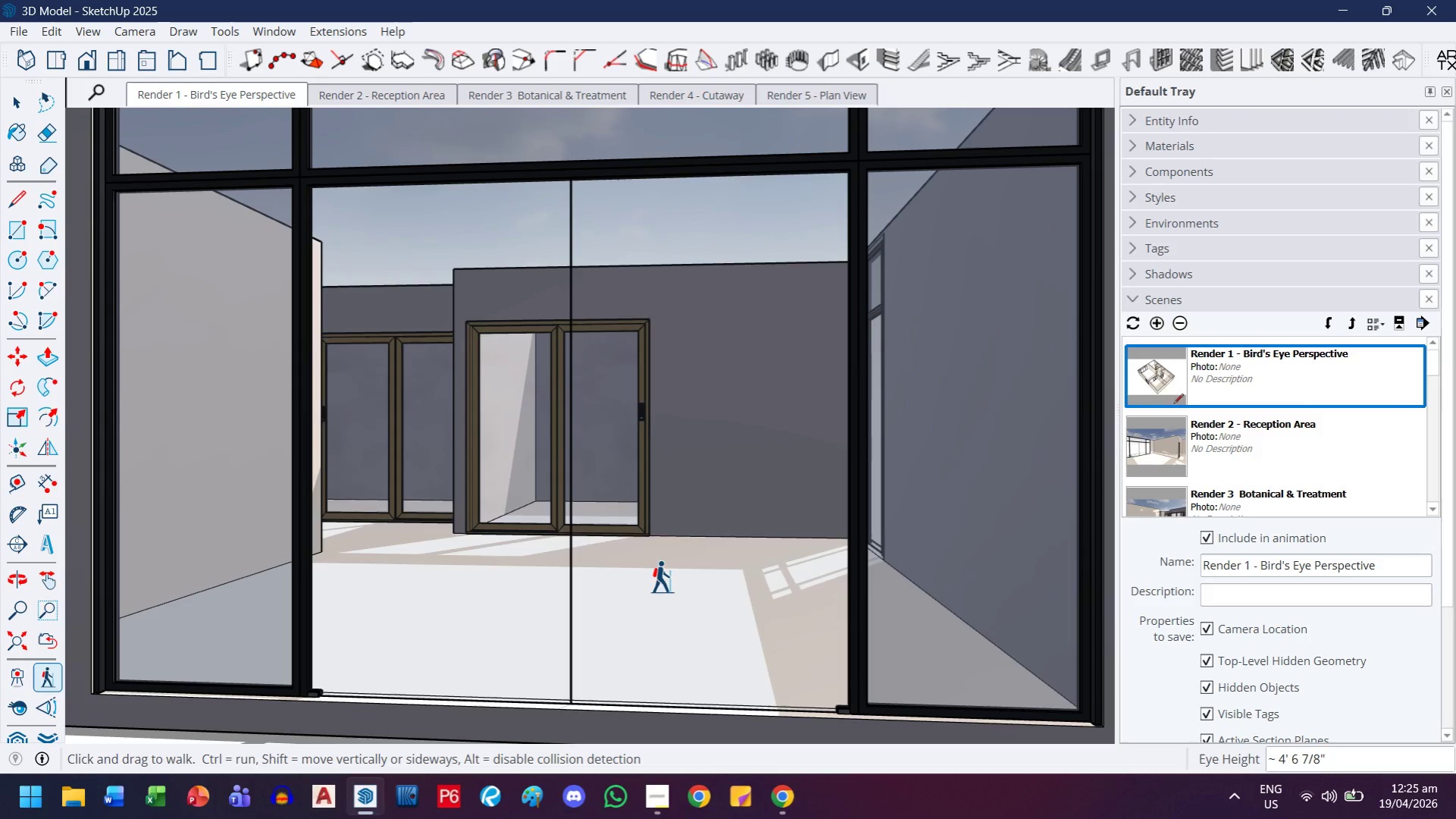 
hold_key(key=ControlLeft, duration=0.83)
 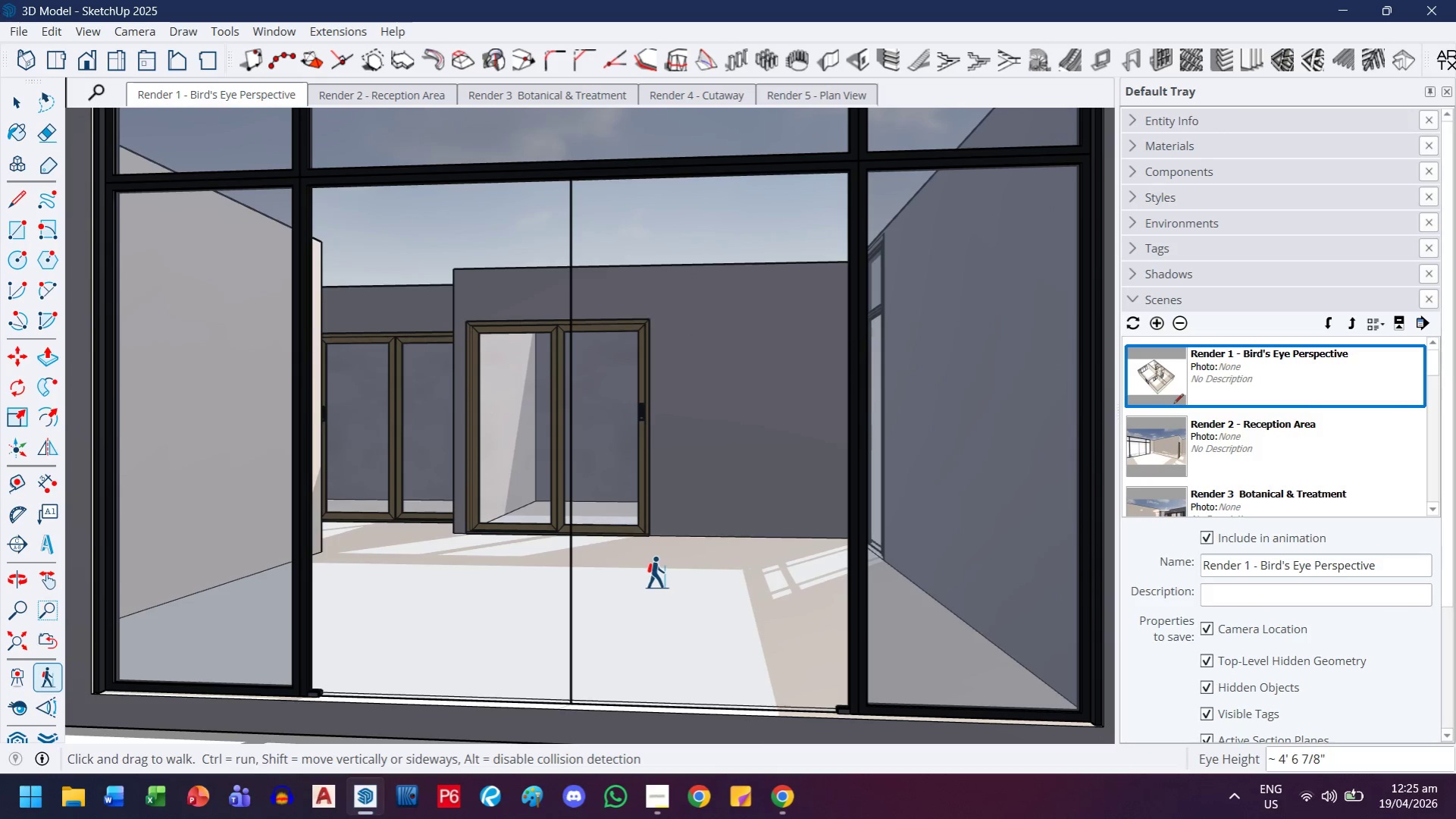 
scroll: coordinate [654, 572], scroll_direction: down, amount: 2.0
 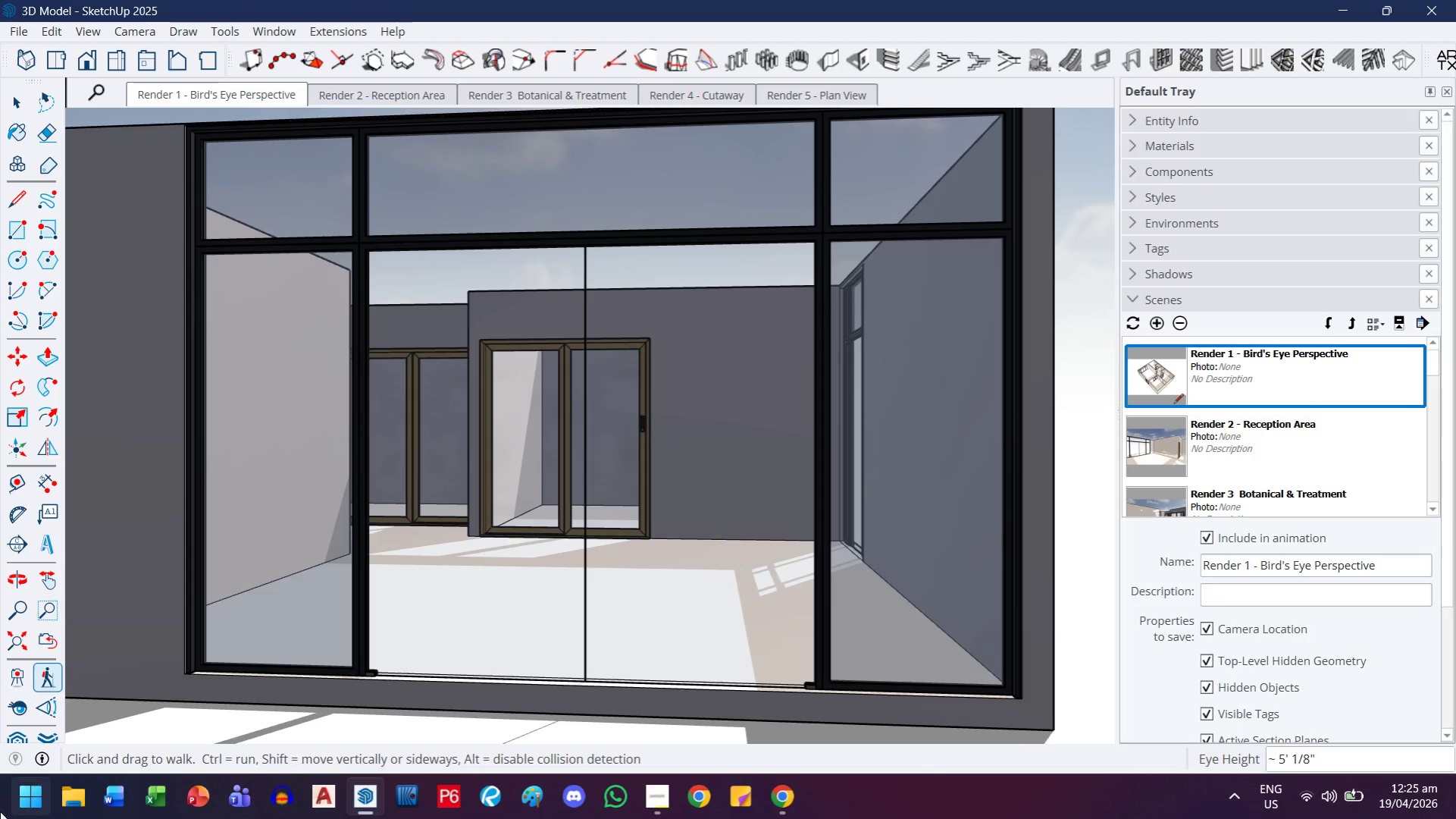 
wait(6.25)
 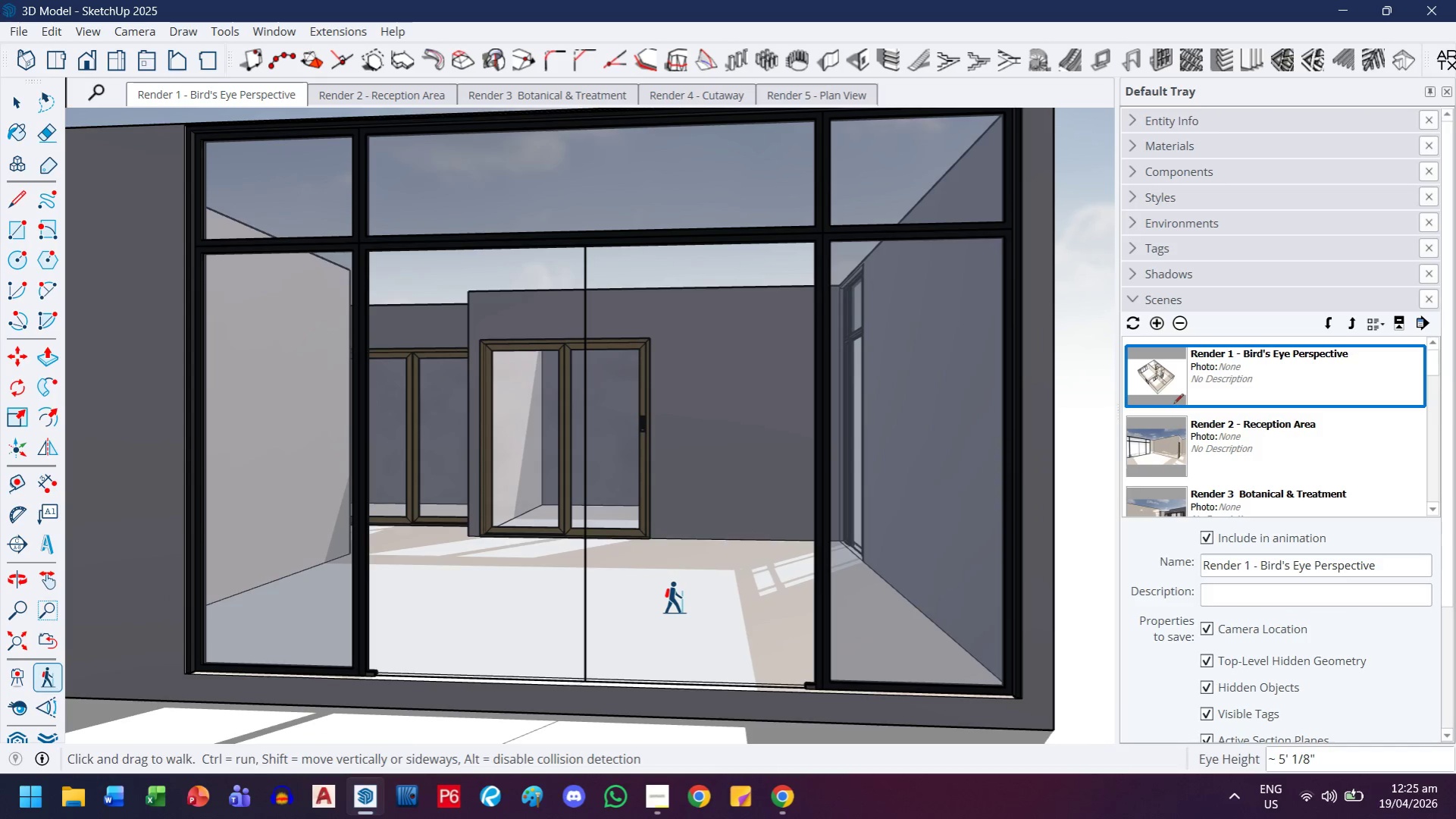 
left_click([10, 647])
 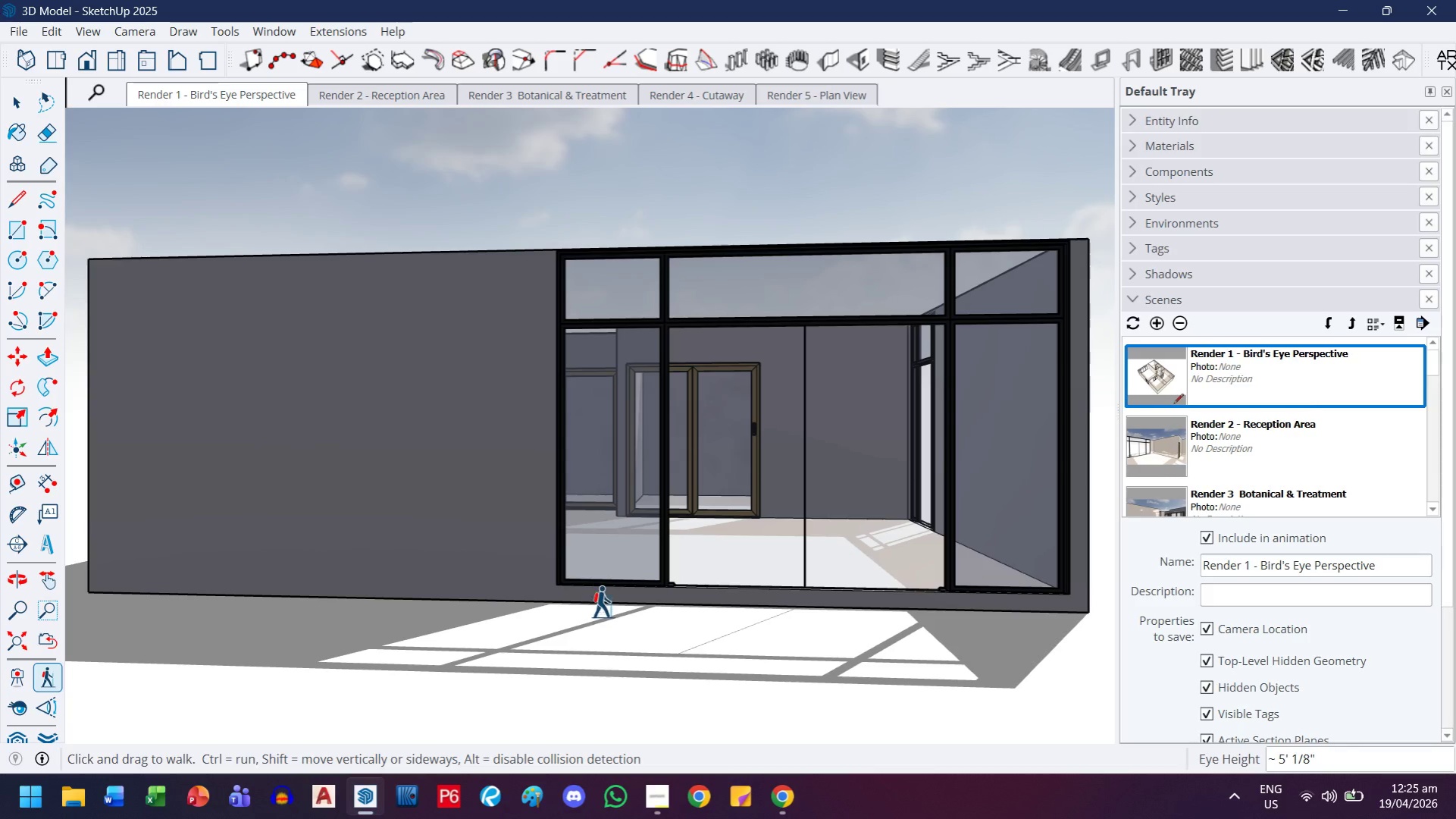 
scroll: coordinate [664, 472], scroll_direction: down, amount: 4.0
 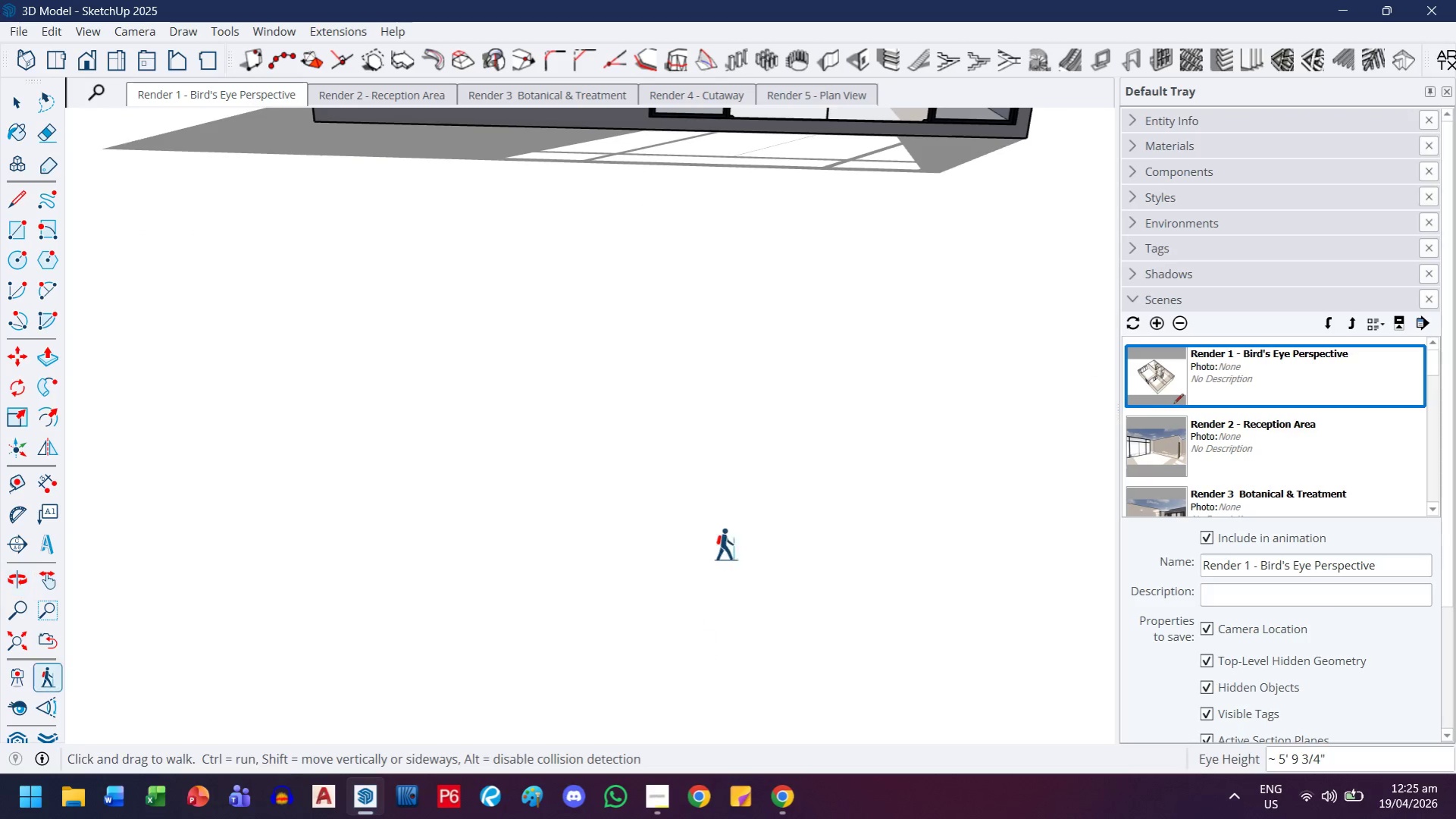 
key(H)
 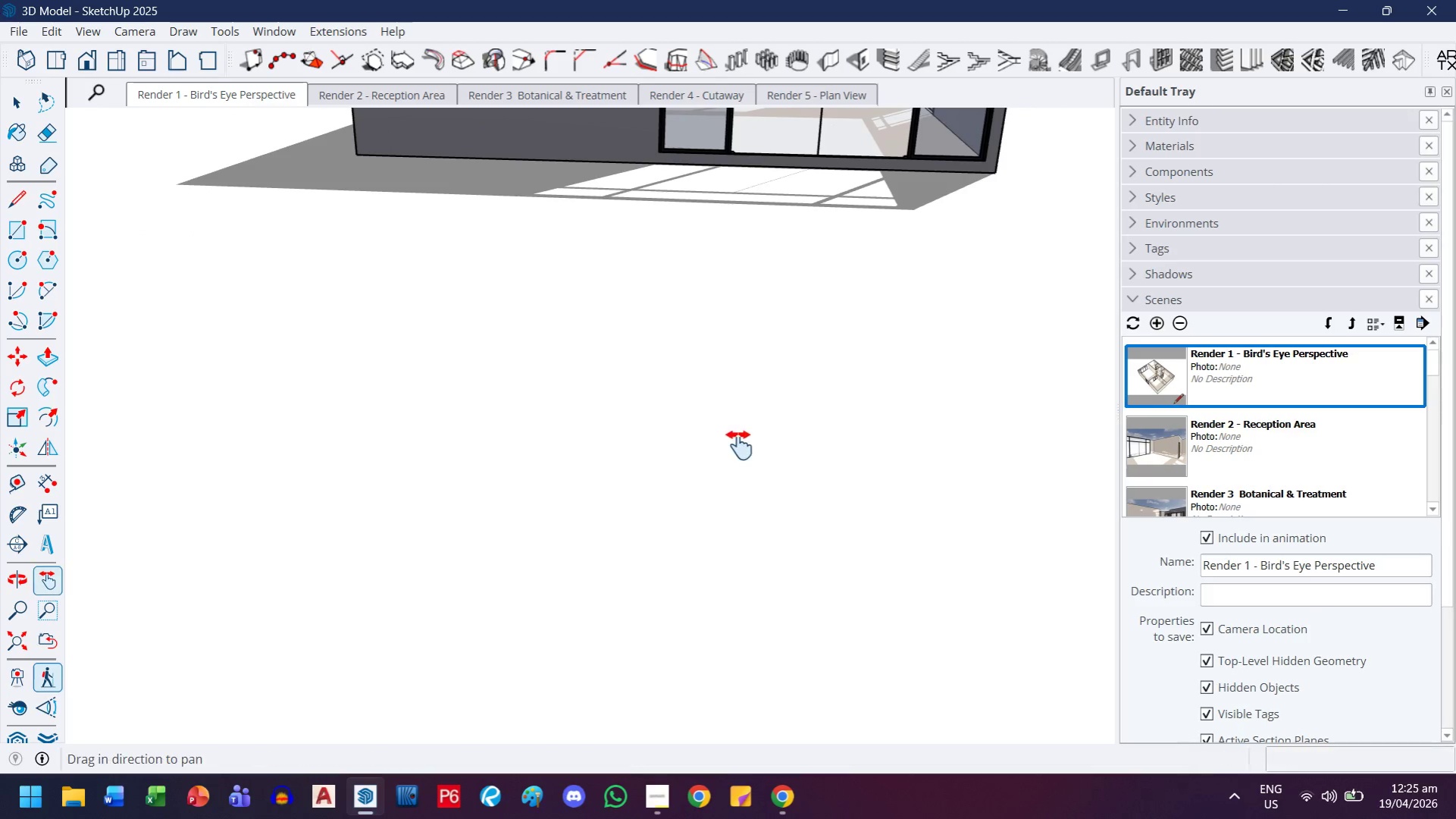 
left_click_drag(start_coordinate=[739, 445], to_coordinate=[595, 797])
 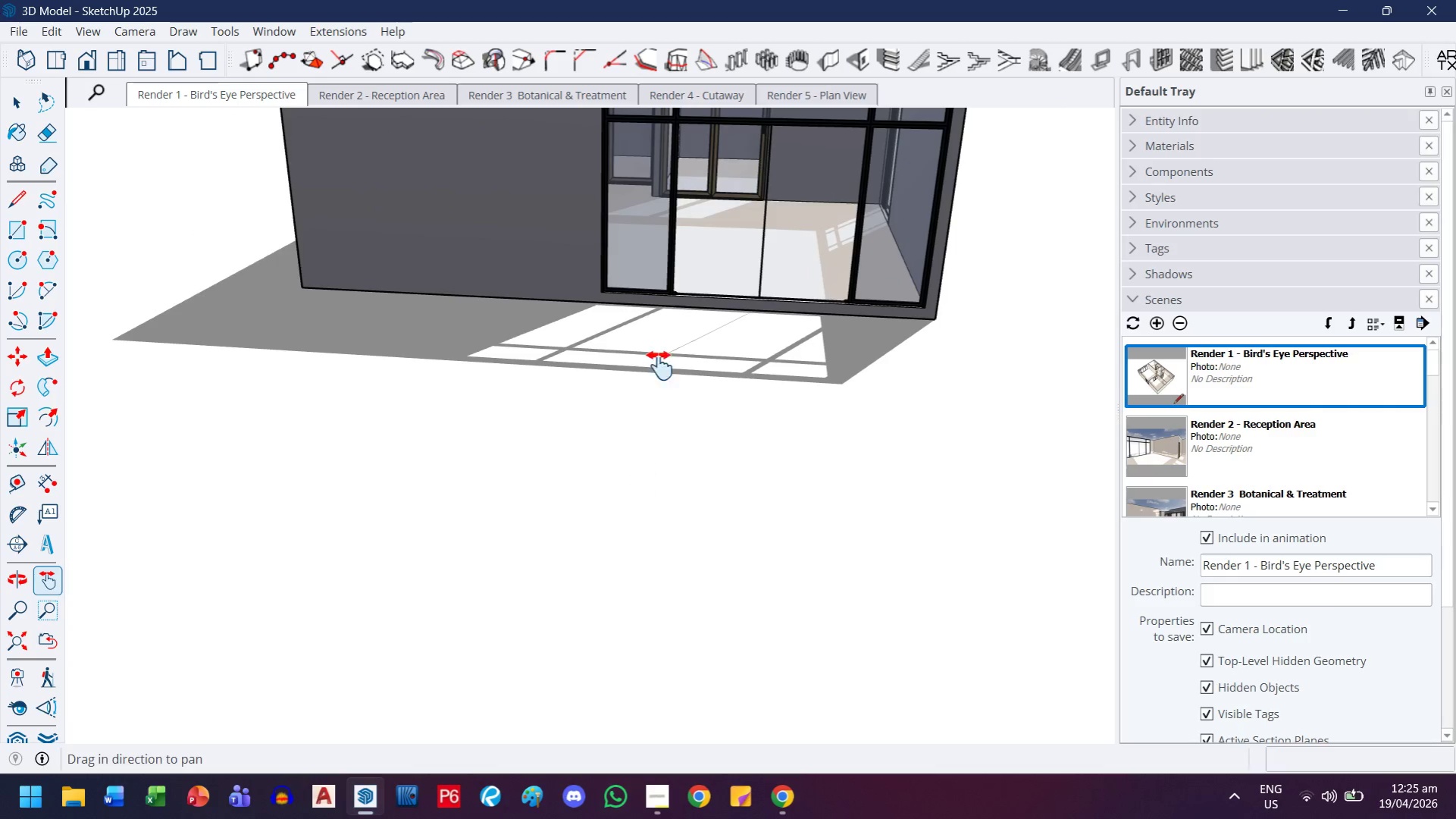 
scroll: coordinate [738, 459], scroll_direction: down, amount: 3.0
 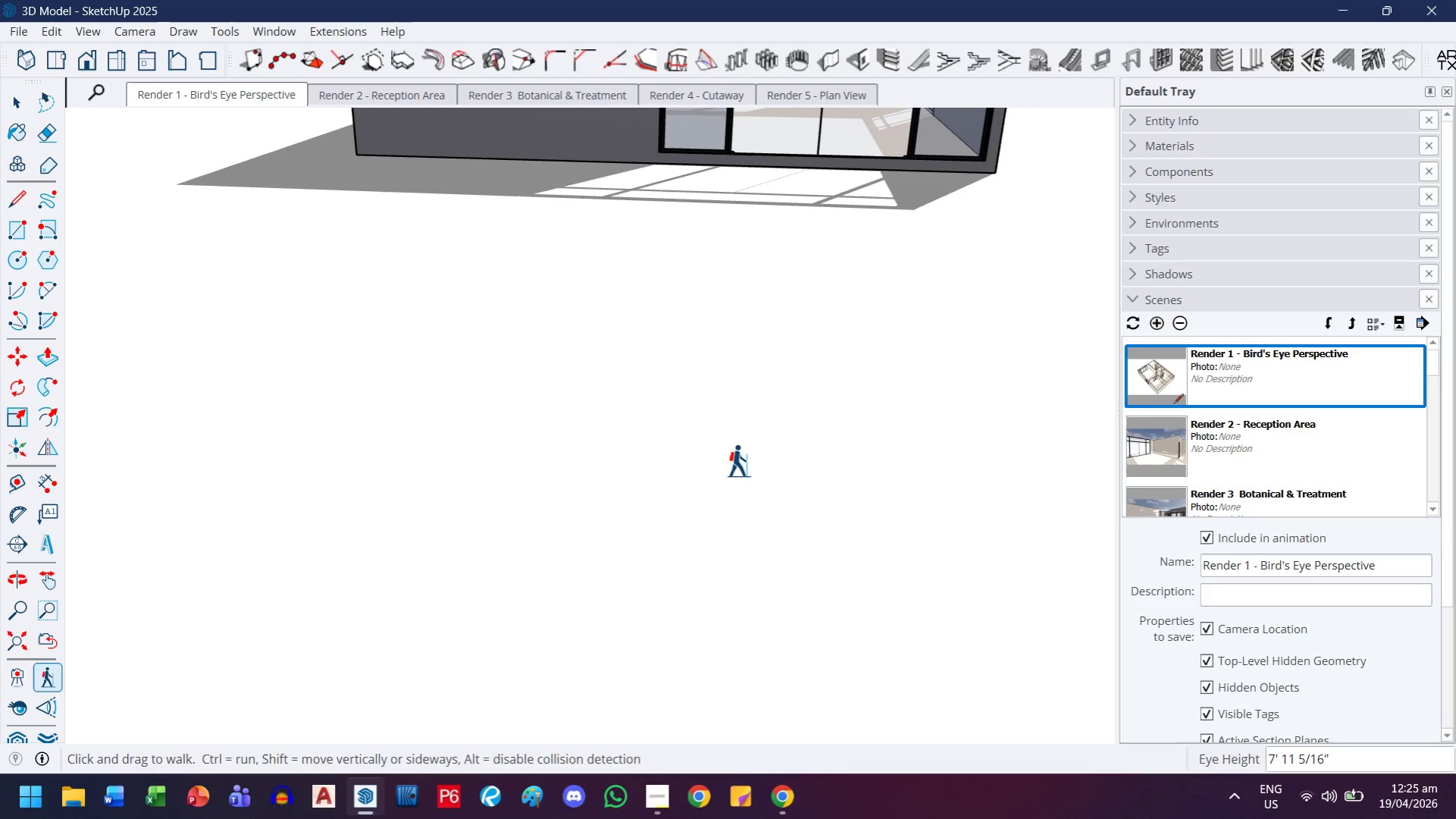 
left_click_drag(start_coordinate=[659, 366], to_coordinate=[557, 758])
 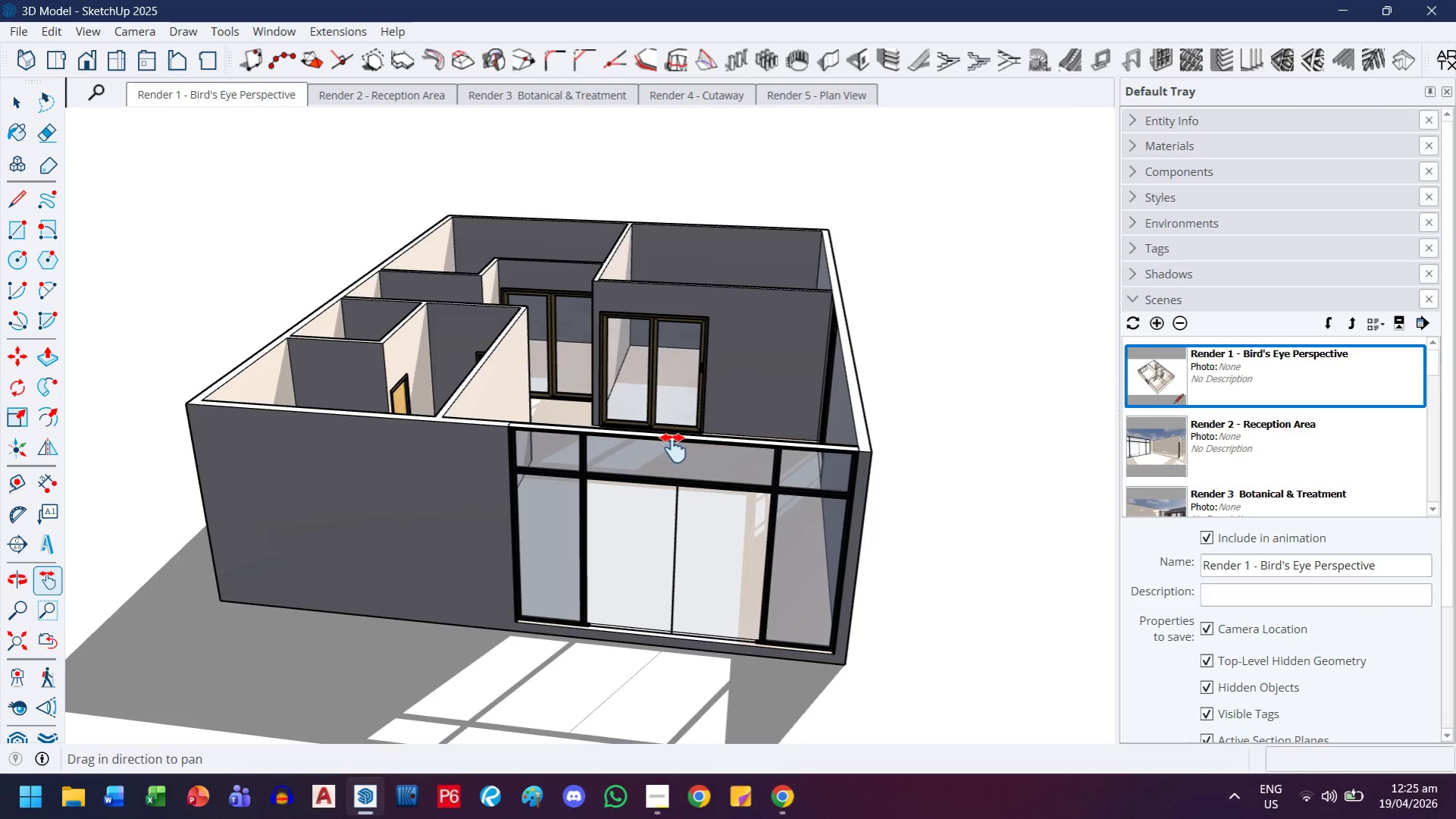 
left_click_drag(start_coordinate=[674, 446], to_coordinate=[671, 454])
 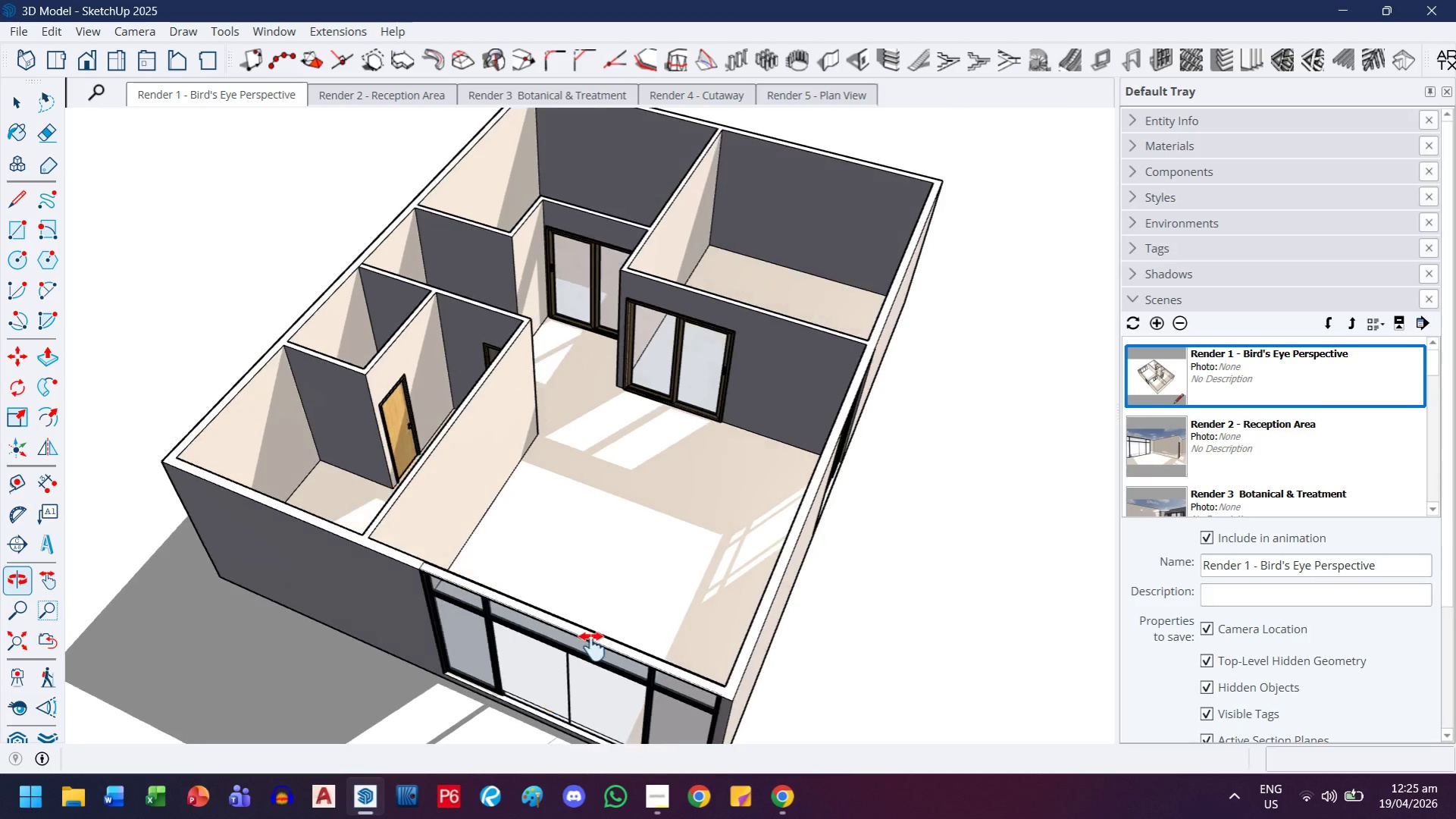 
left_click_drag(start_coordinate=[647, 601], to_coordinate=[522, 647])
 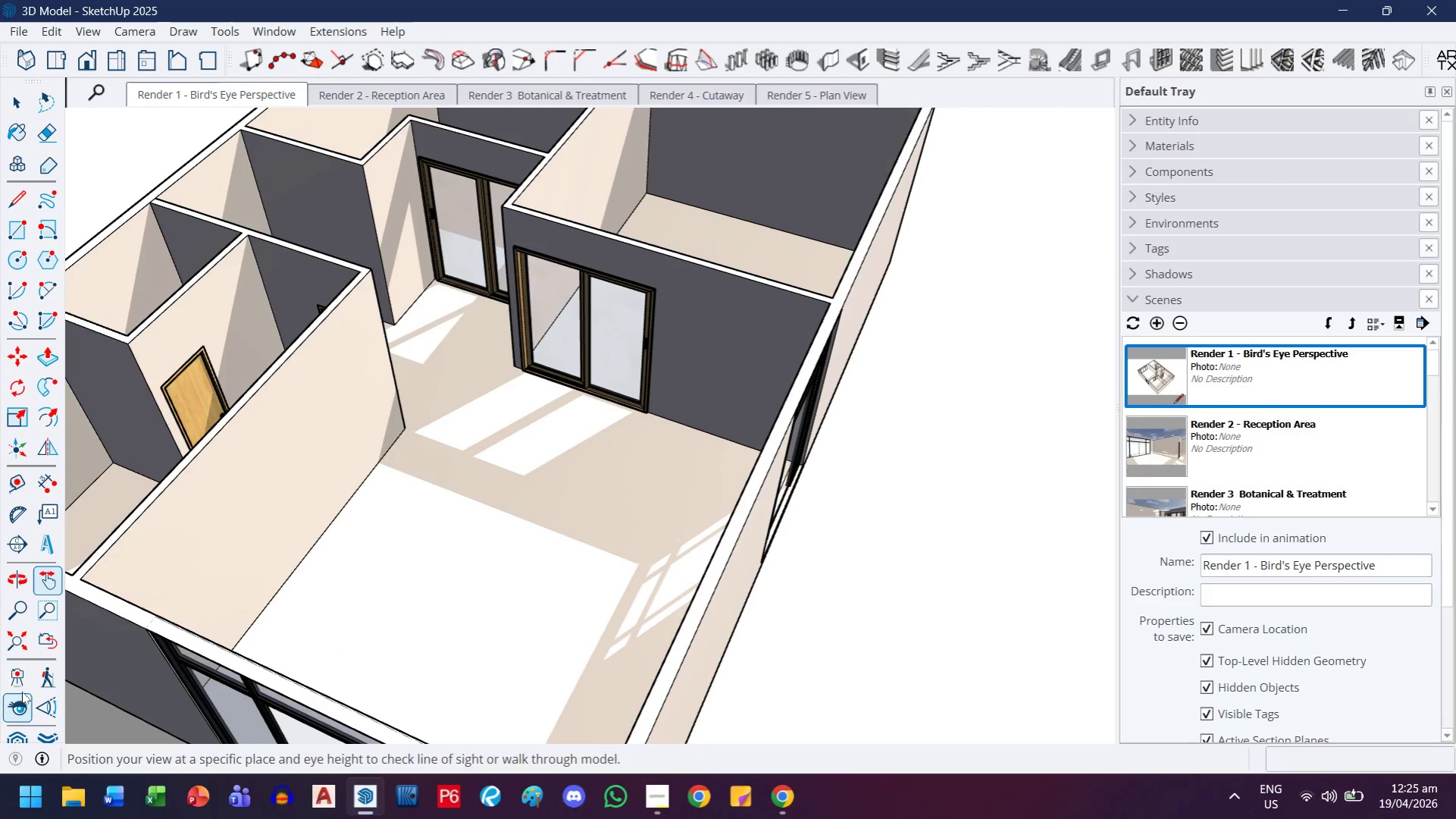 
scroll: coordinate [625, 576], scroll_direction: up, amount: 3.0
 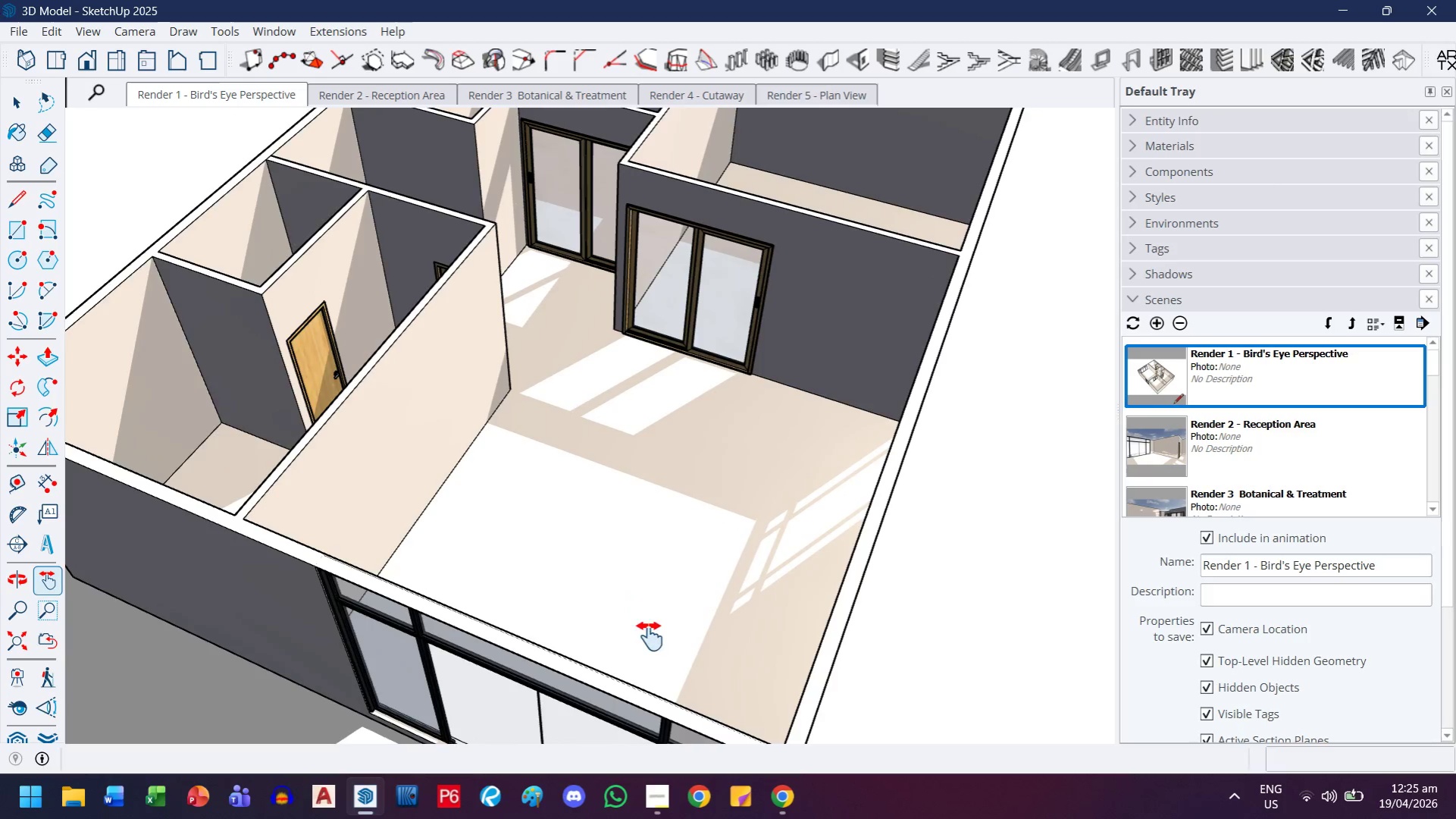 
left_click([25, 682])
 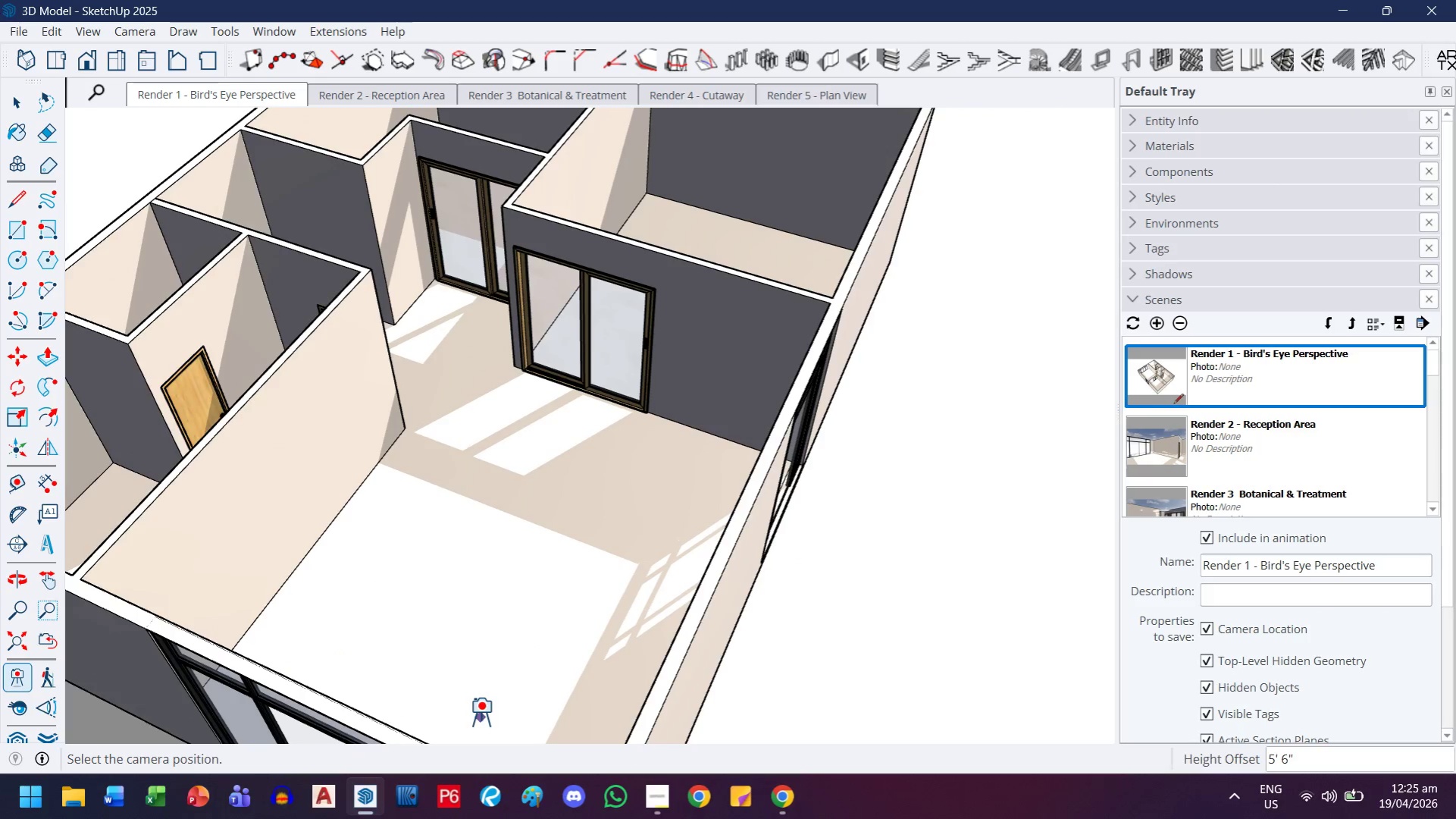 
left_click([480, 725])
 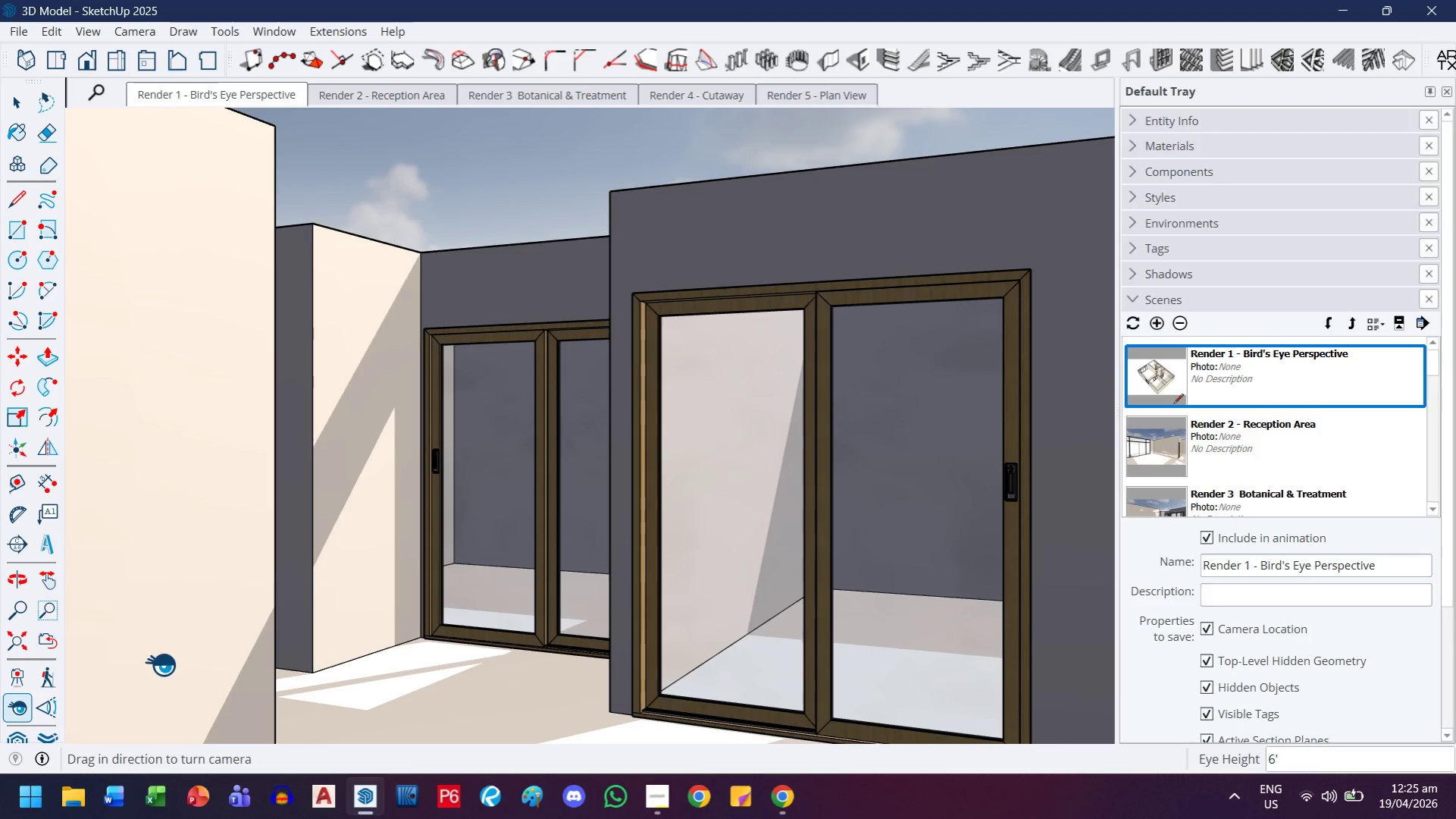 
left_click_drag(start_coordinate=[57, 695], to_coordinate=[67, 695])
 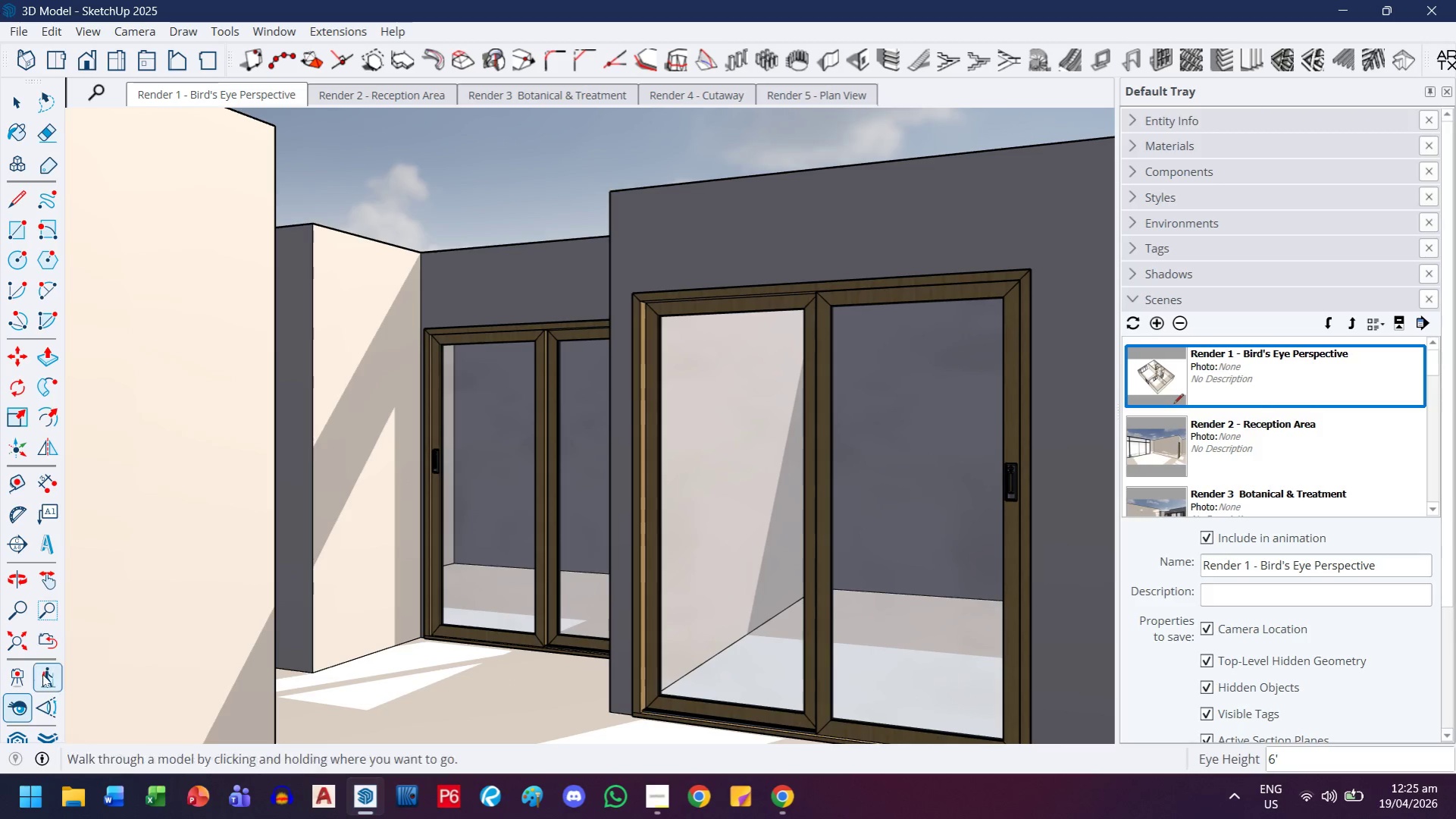 
left_click_drag(start_coordinate=[467, 475], to_coordinate=[459, 512])
 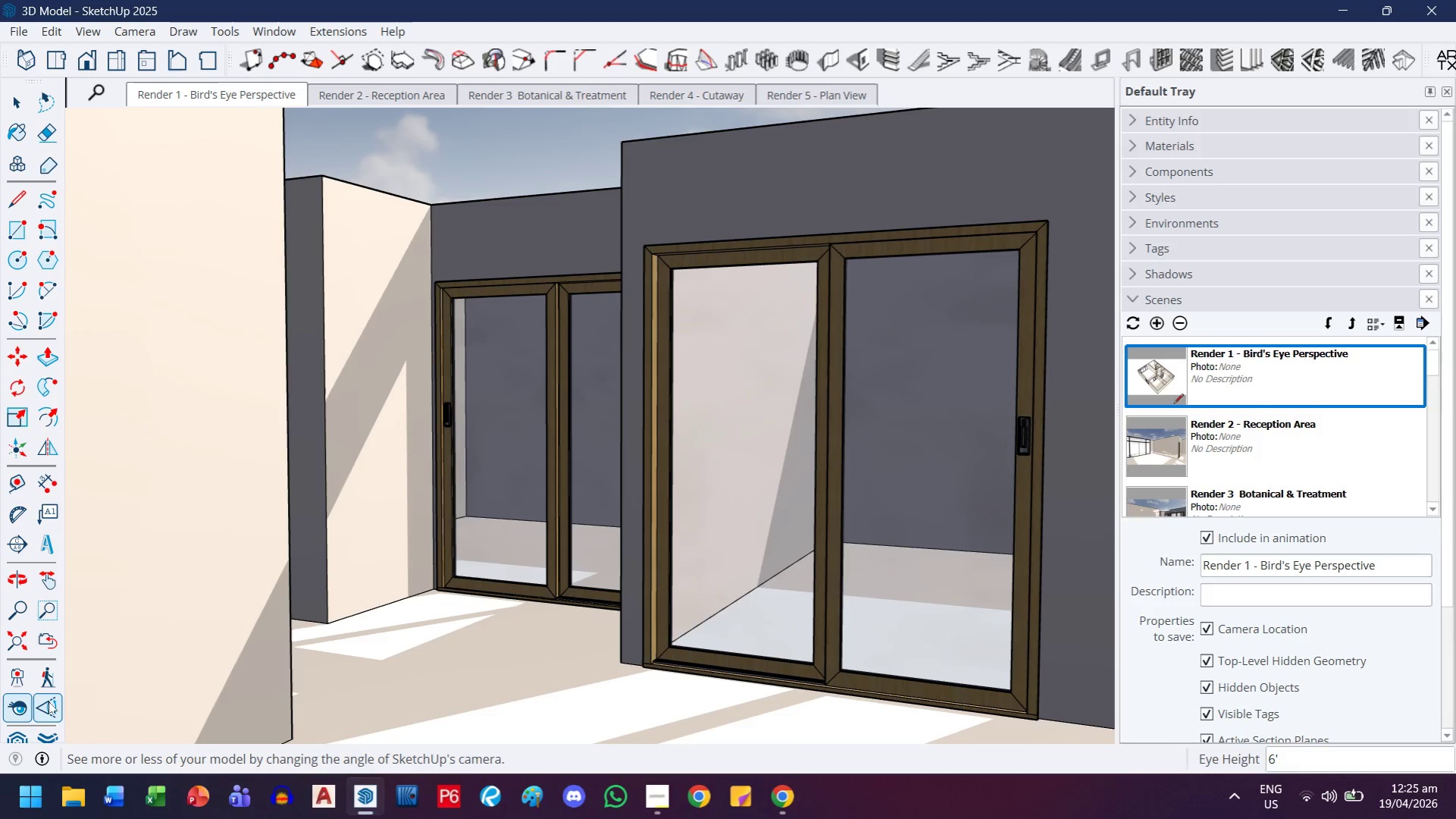 
left_click_drag(start_coordinate=[49, 701], to_coordinate=[52, 701])
 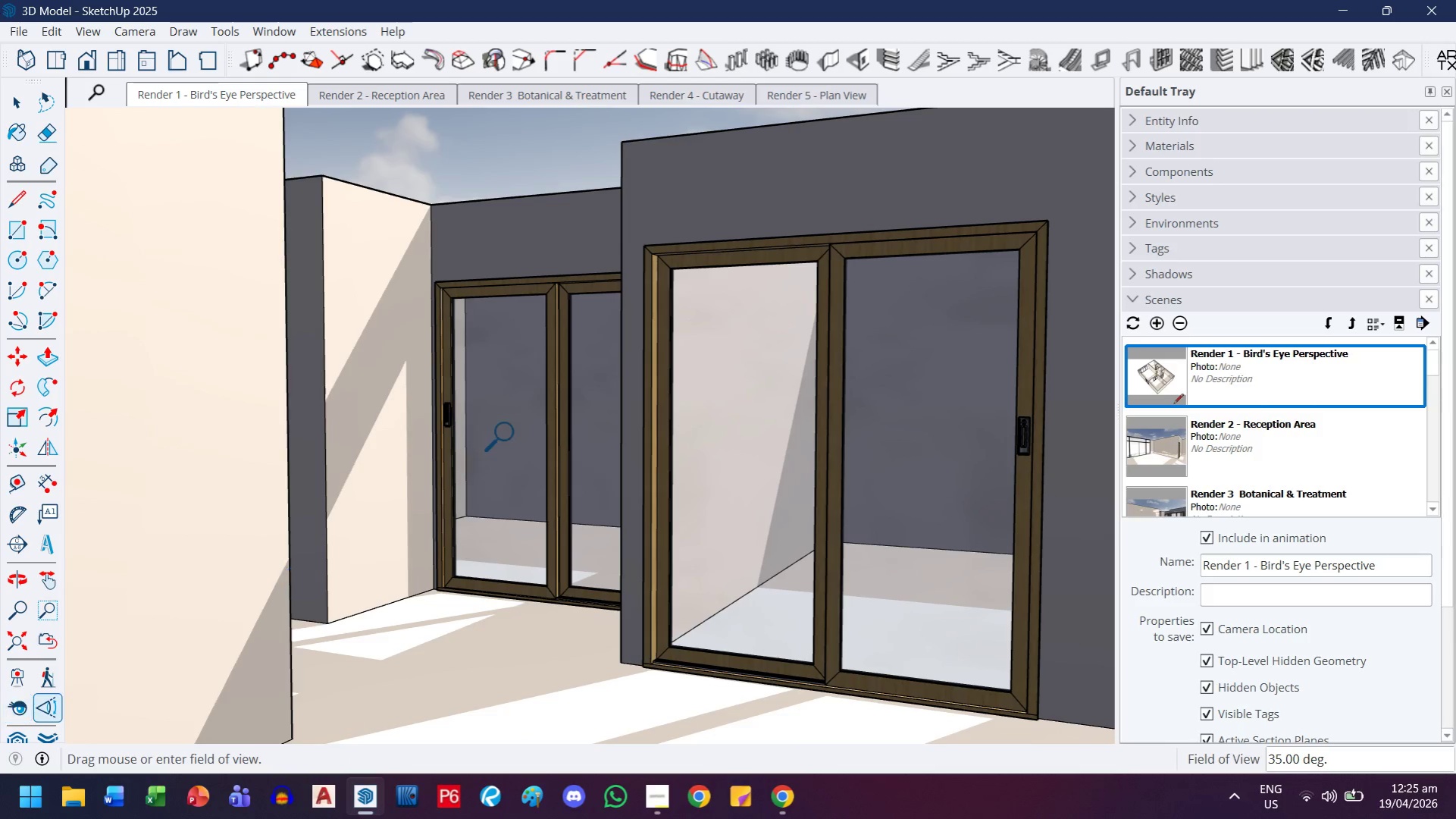 
left_click_drag(start_coordinate=[510, 433], to_coordinate=[507, 315])
 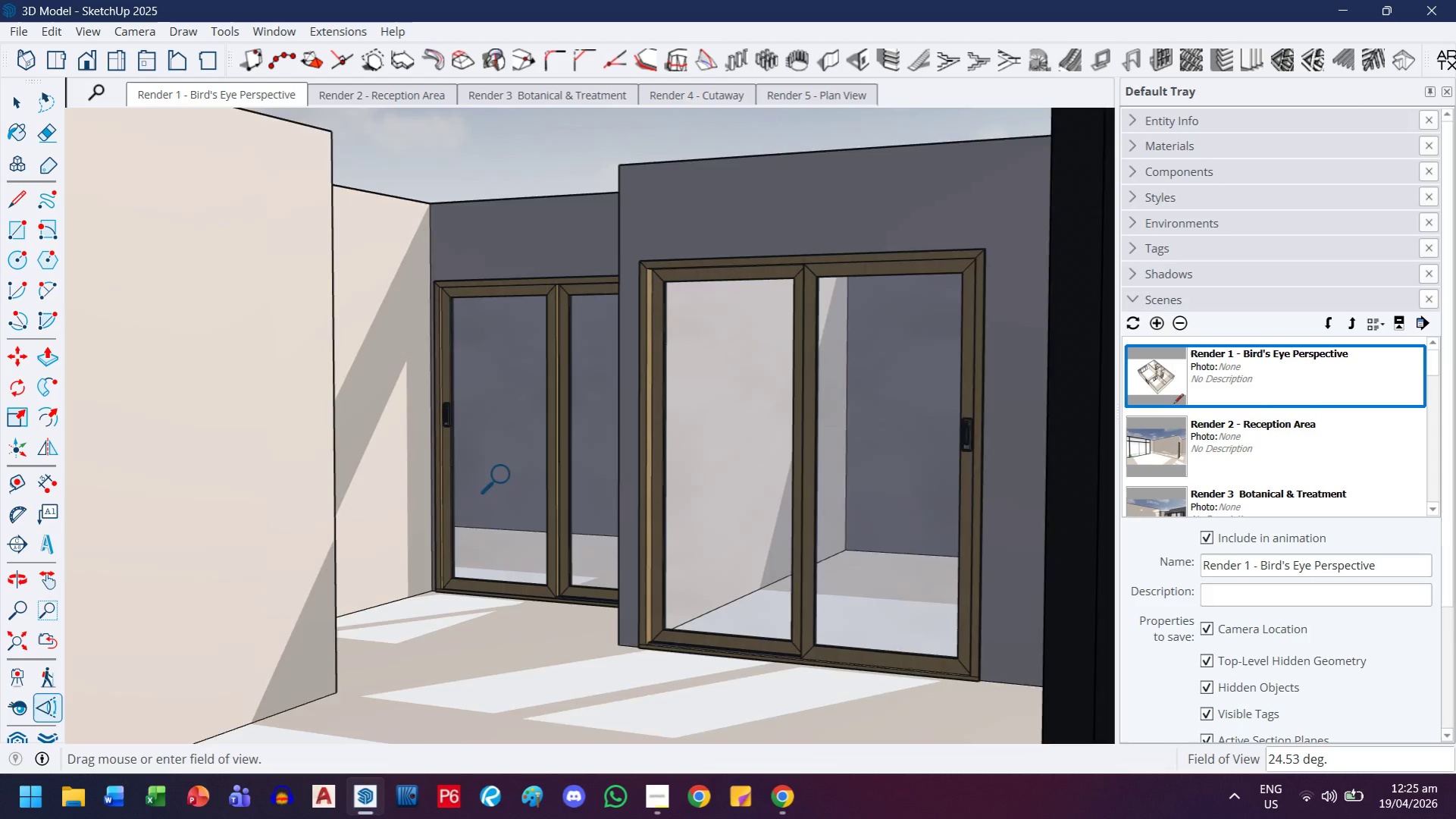 
left_click_drag(start_coordinate=[506, 475], to_coordinate=[473, 447])
 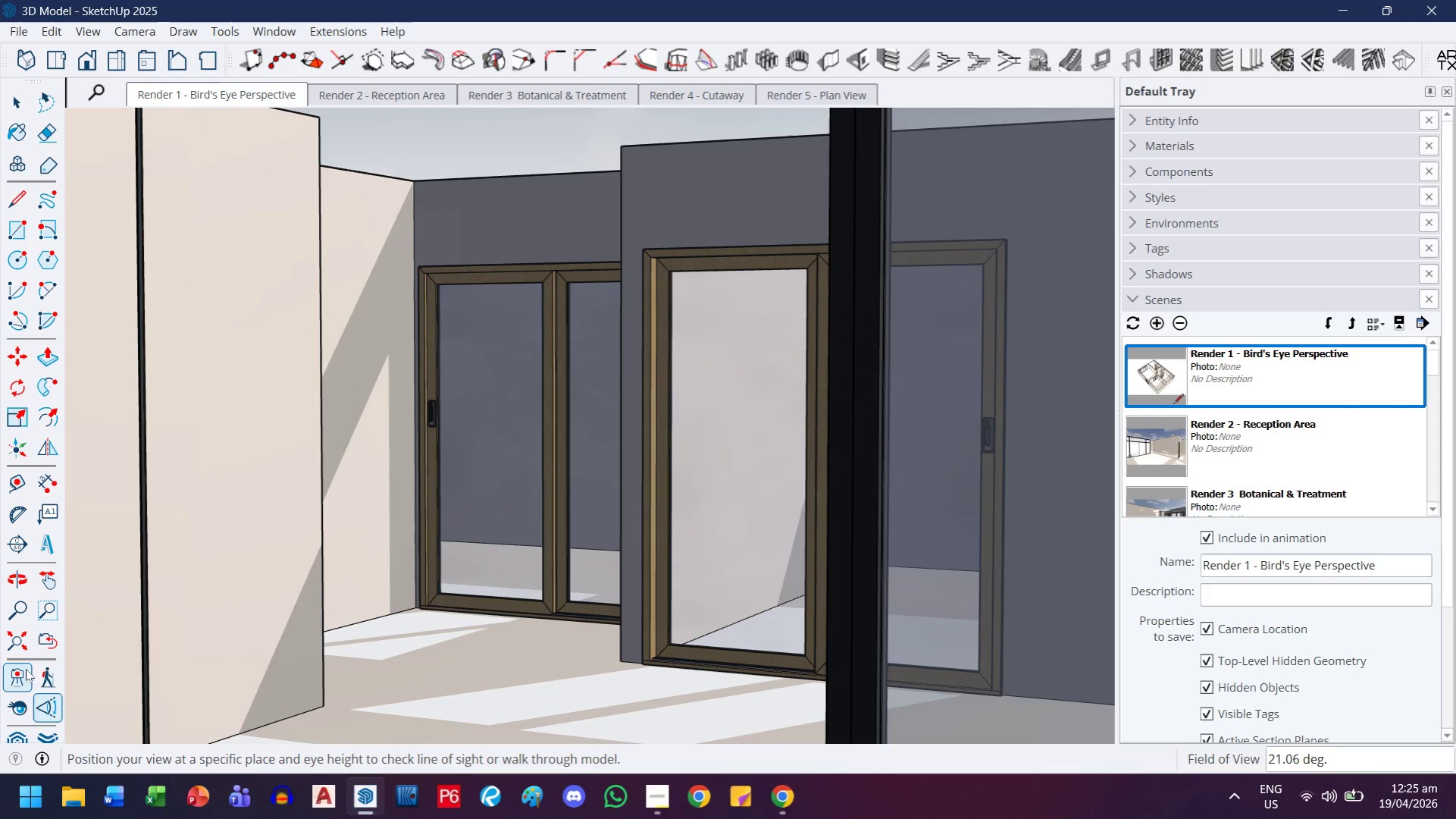 
left_click_drag(start_coordinate=[58, 675], to_coordinate=[67, 673])
 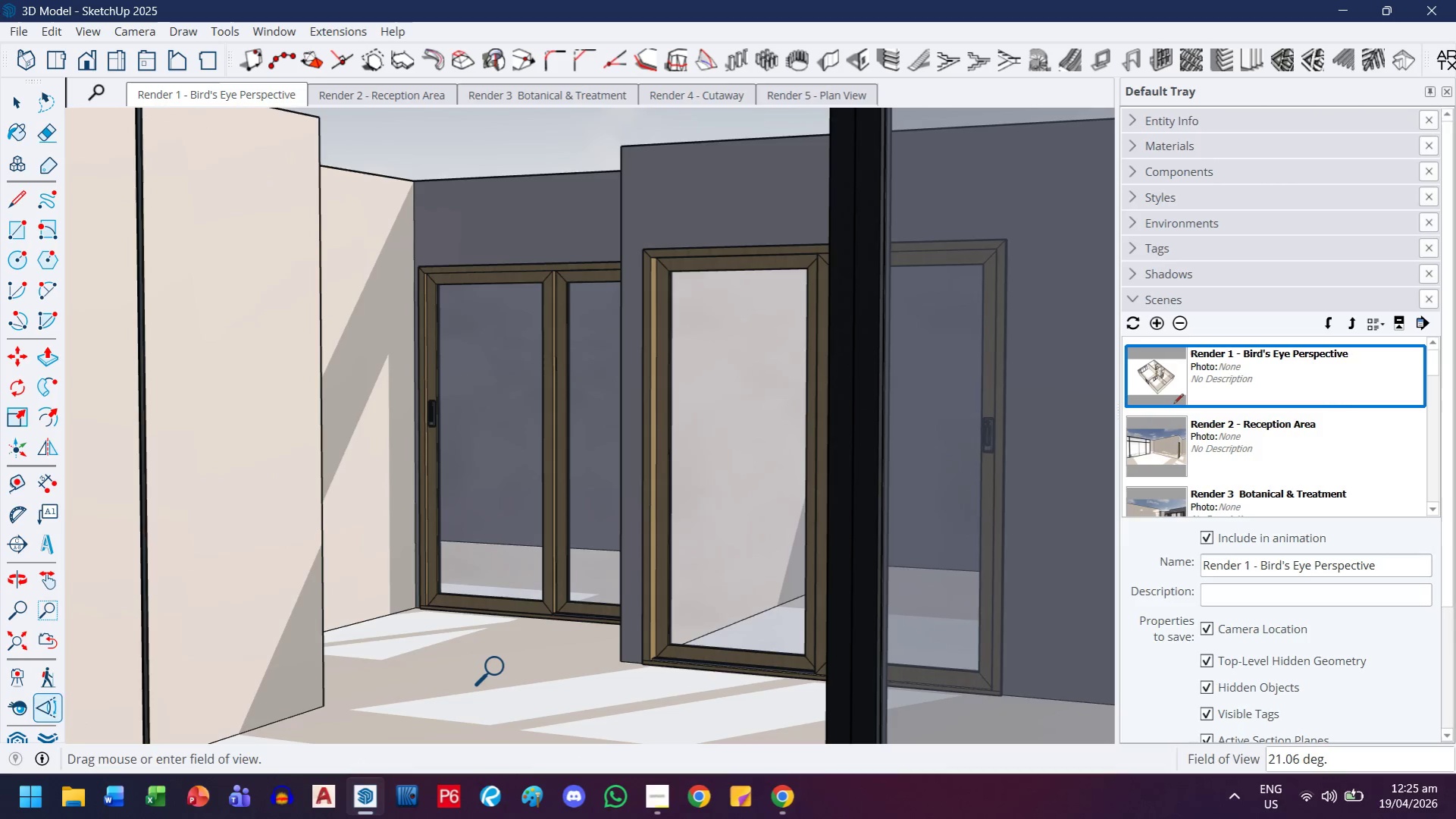 
left_click_drag(start_coordinate=[500, 667], to_coordinate=[503, 602])
 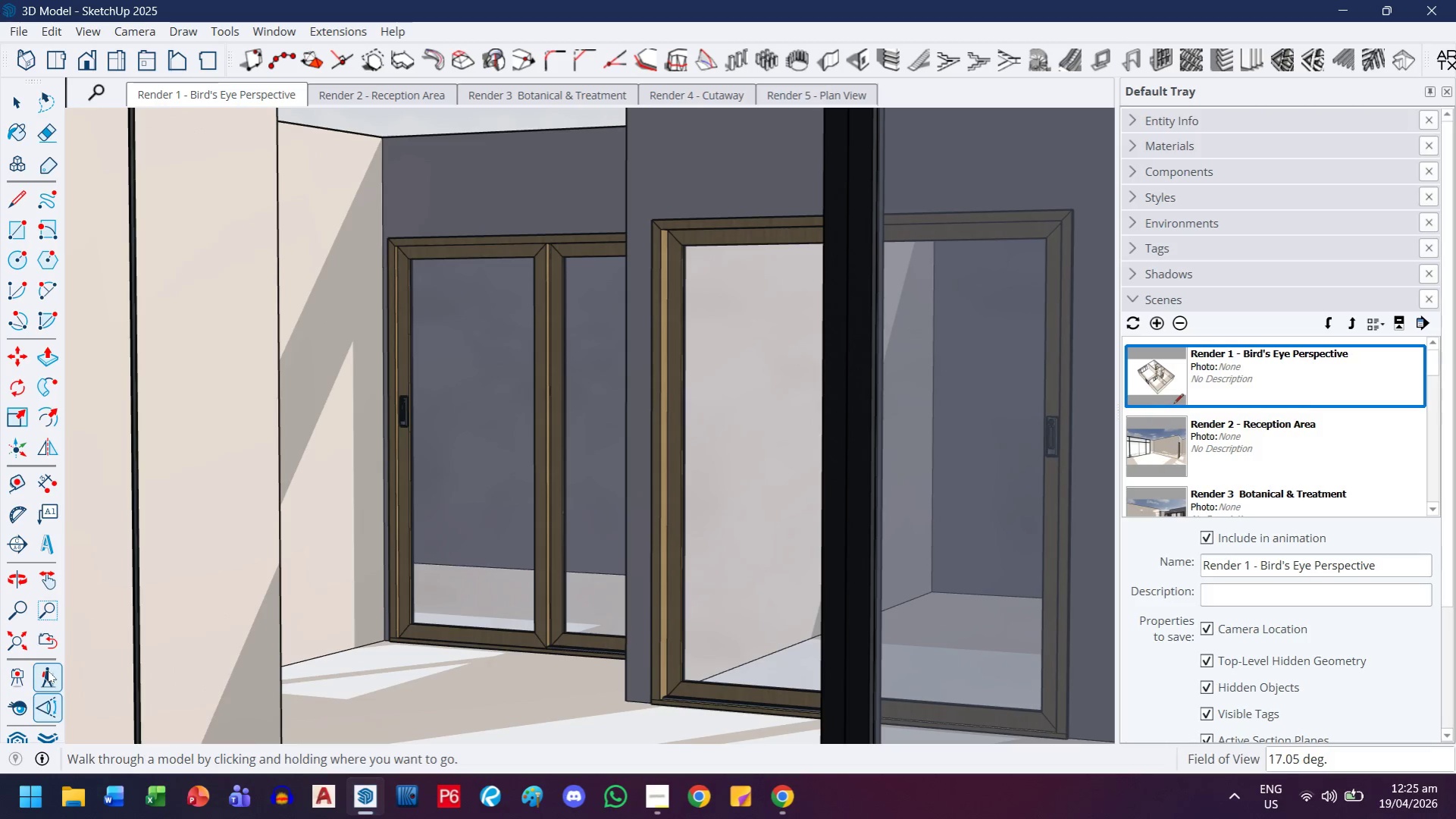 
left_click_drag(start_coordinate=[48, 670], to_coordinate=[62, 670])
 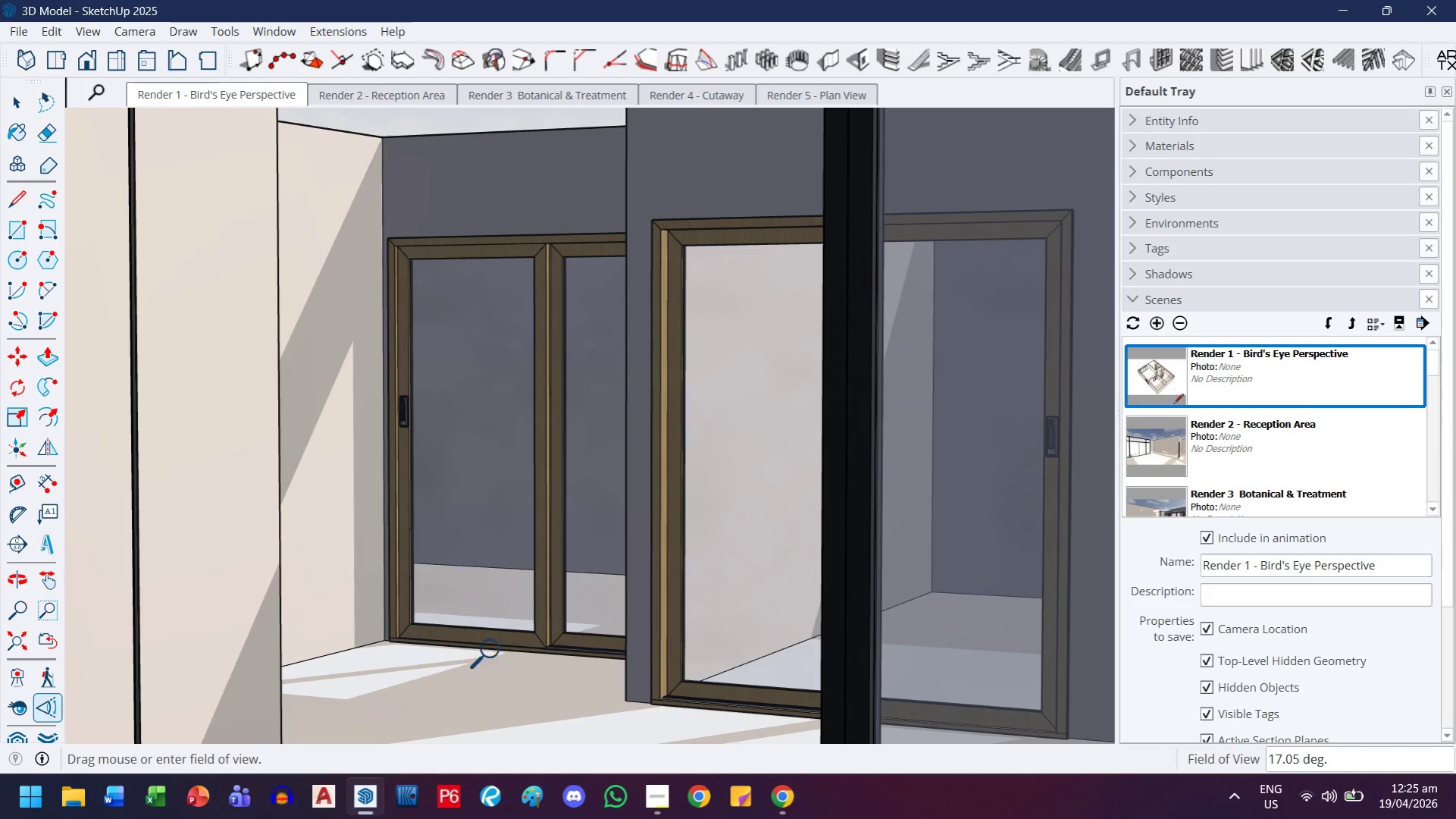 
left_click_drag(start_coordinate=[493, 666], to_coordinate=[496, 617])
 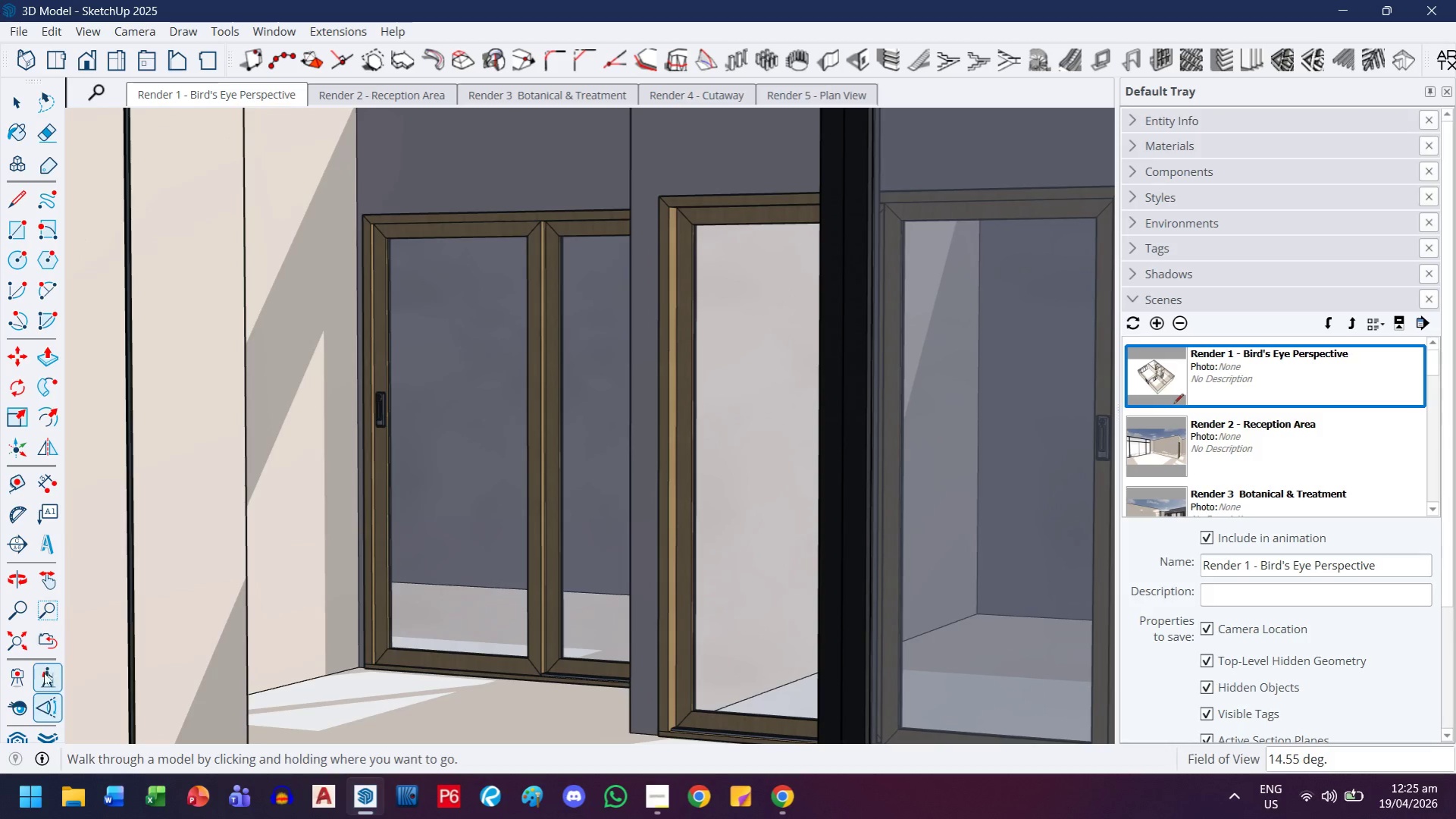 
left_click([44, 673])
 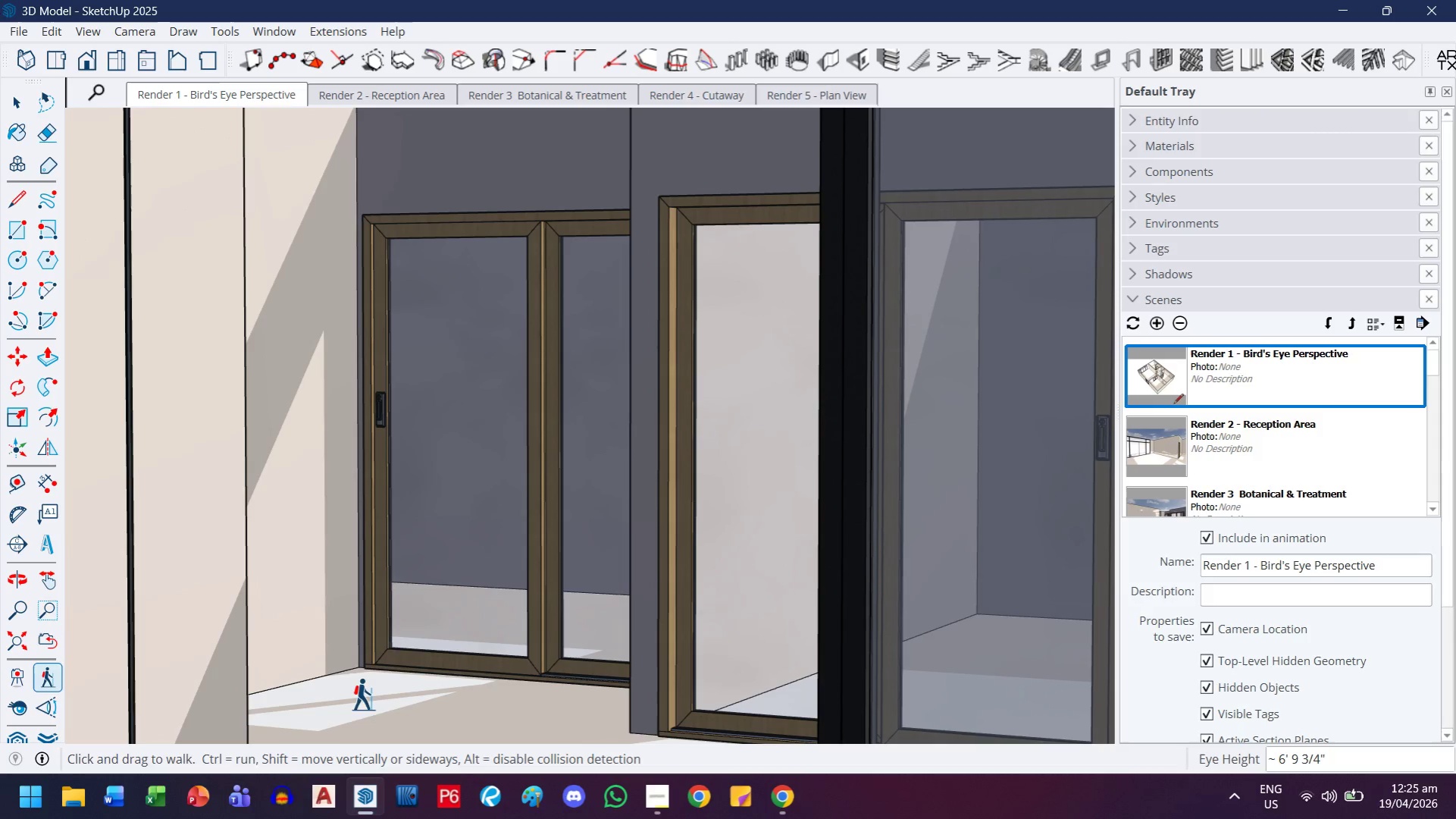 
left_click_drag(start_coordinate=[368, 686], to_coordinate=[271, 607])
 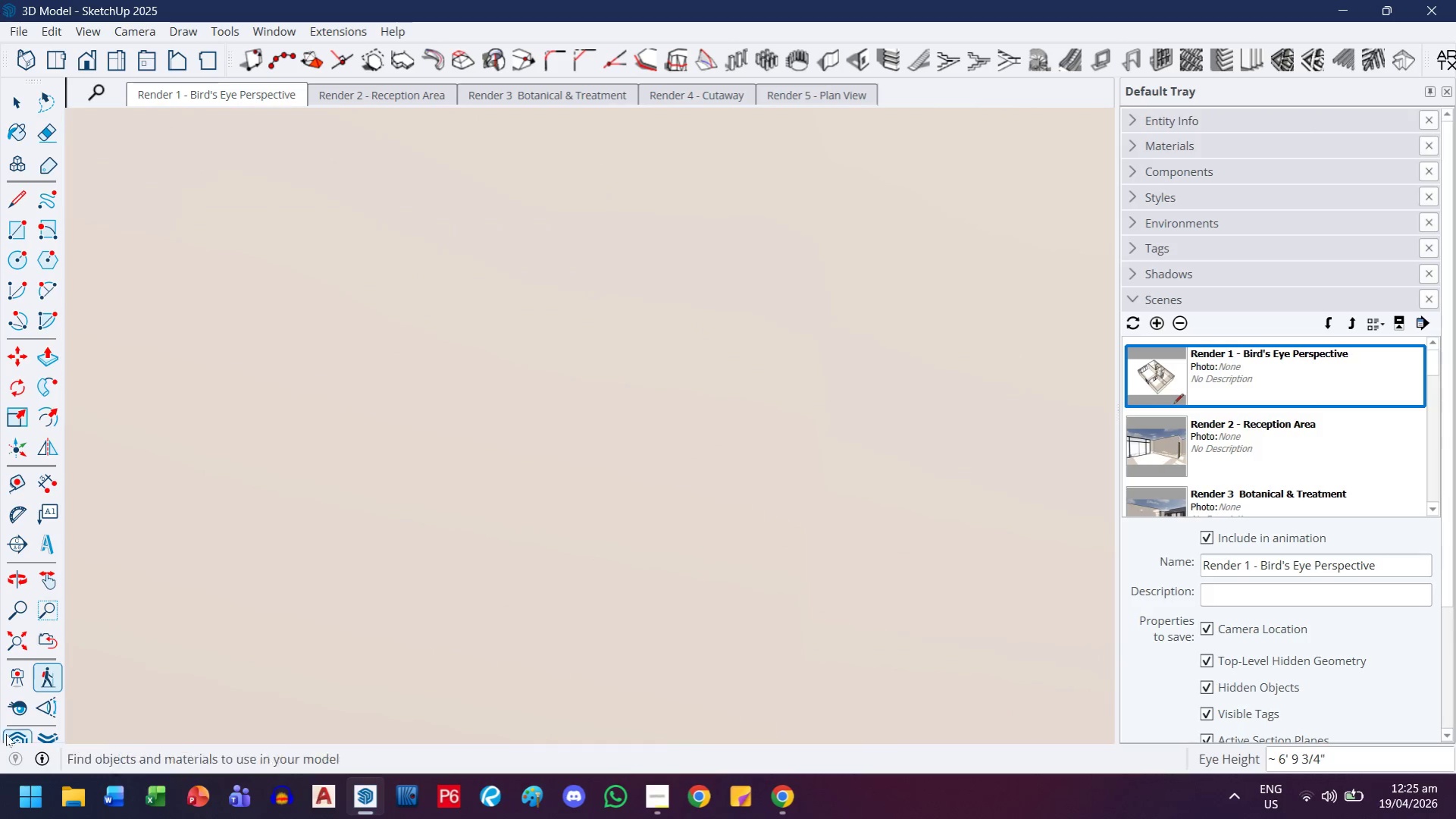 
hold_key(key=ControlLeft, duration=2.05)
 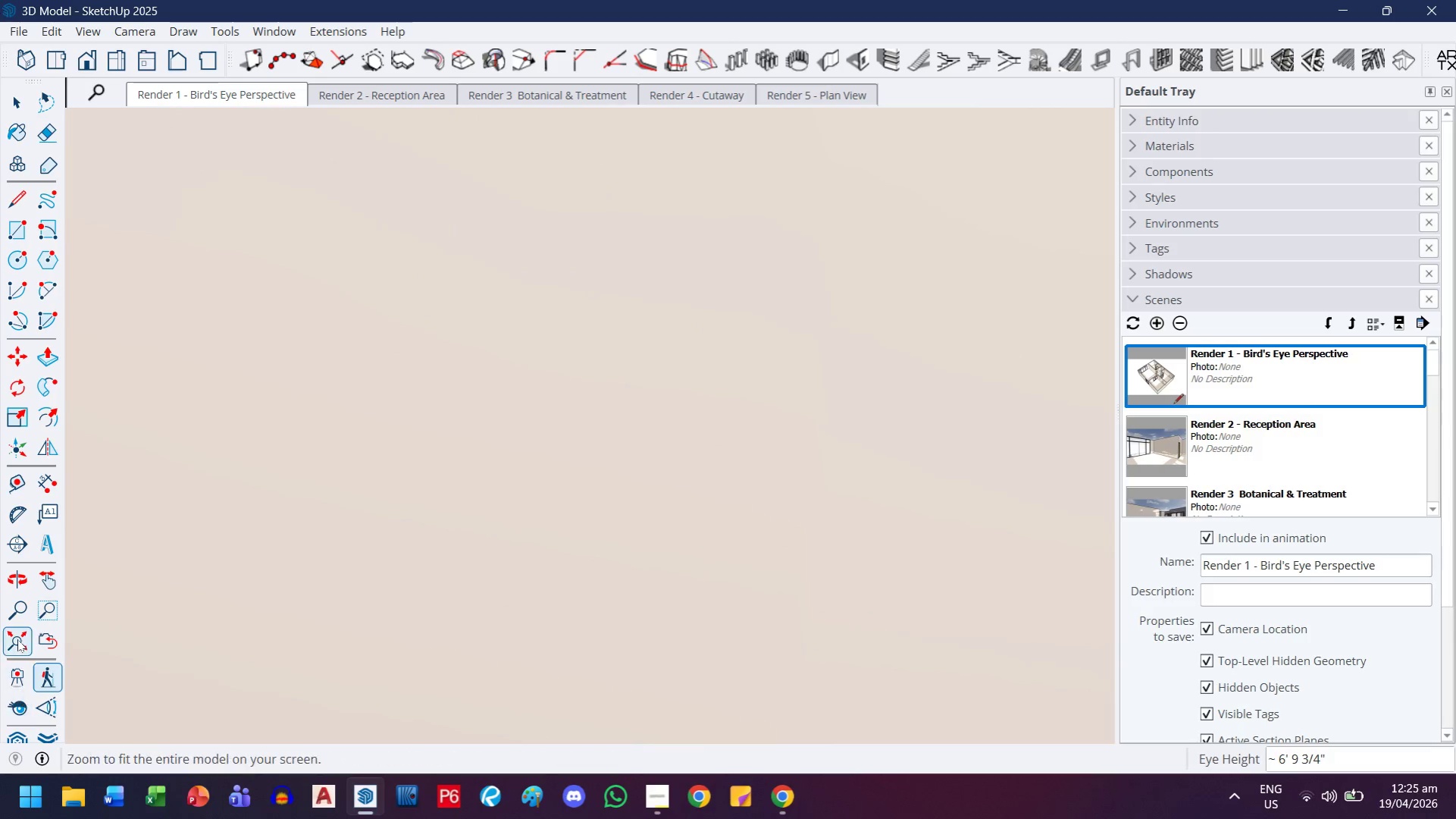 
left_click([17, 639])
 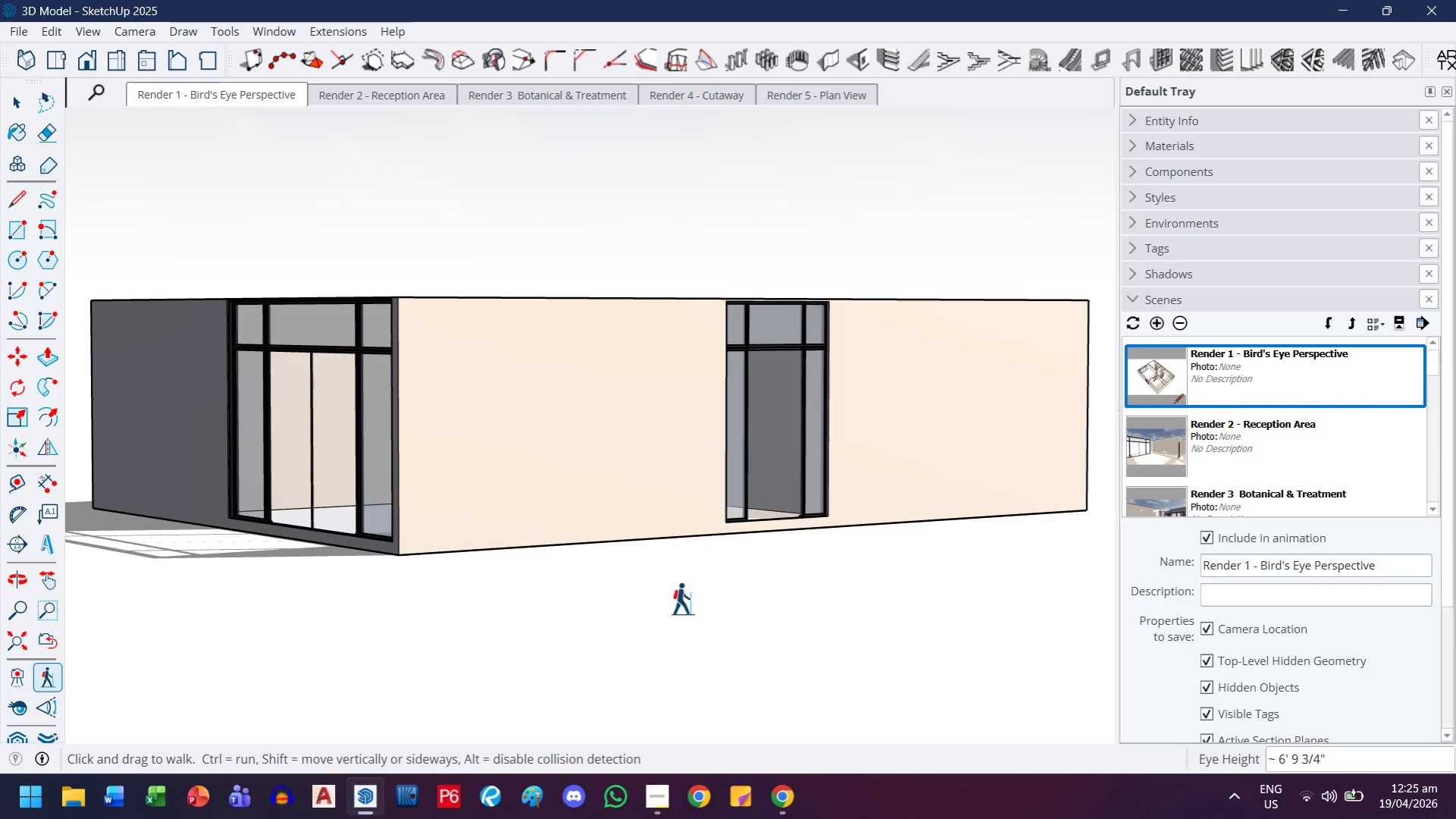 
scroll: coordinate [528, 557], scroll_direction: down, amount: 4.0
 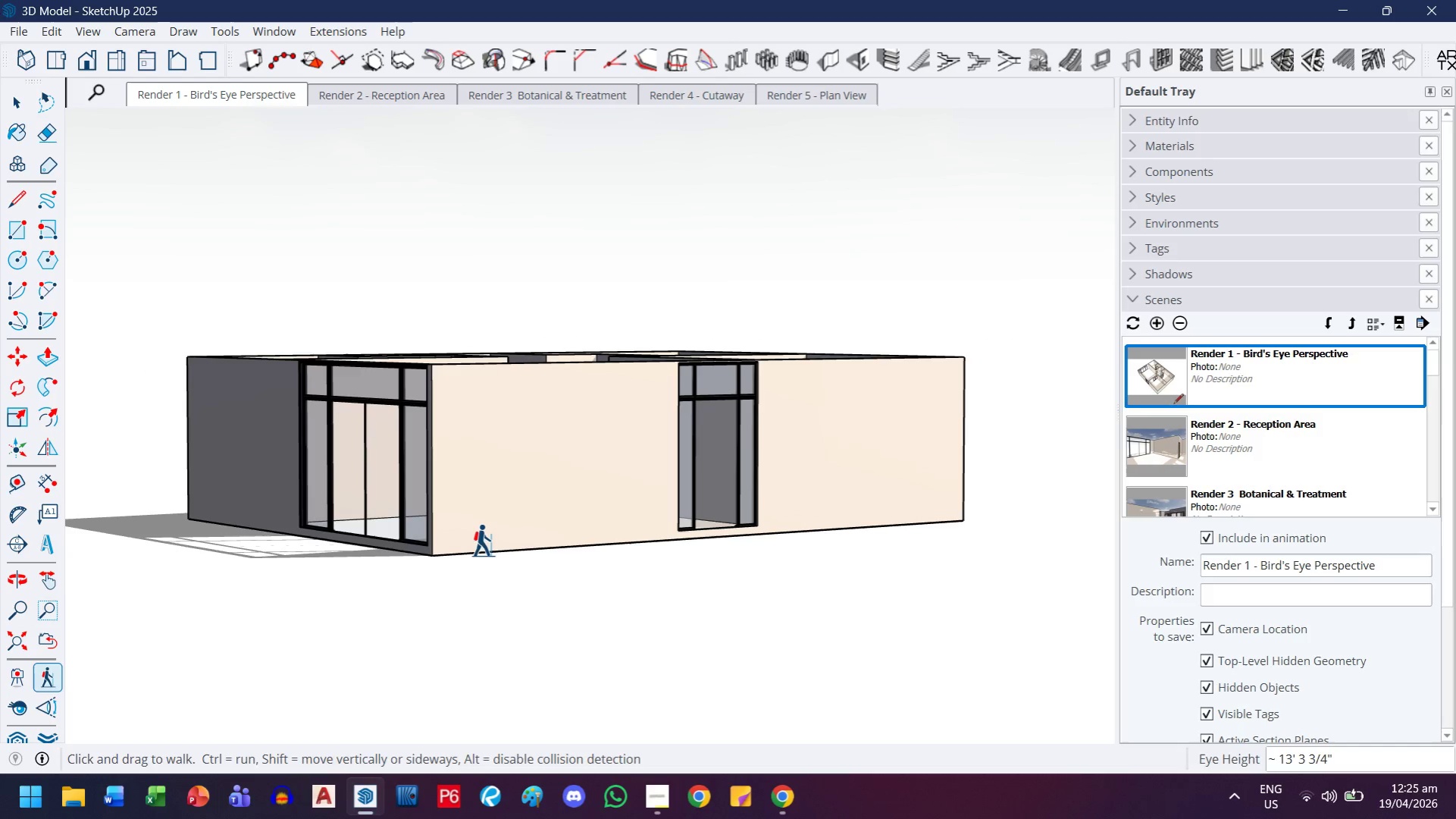 
key(H)
 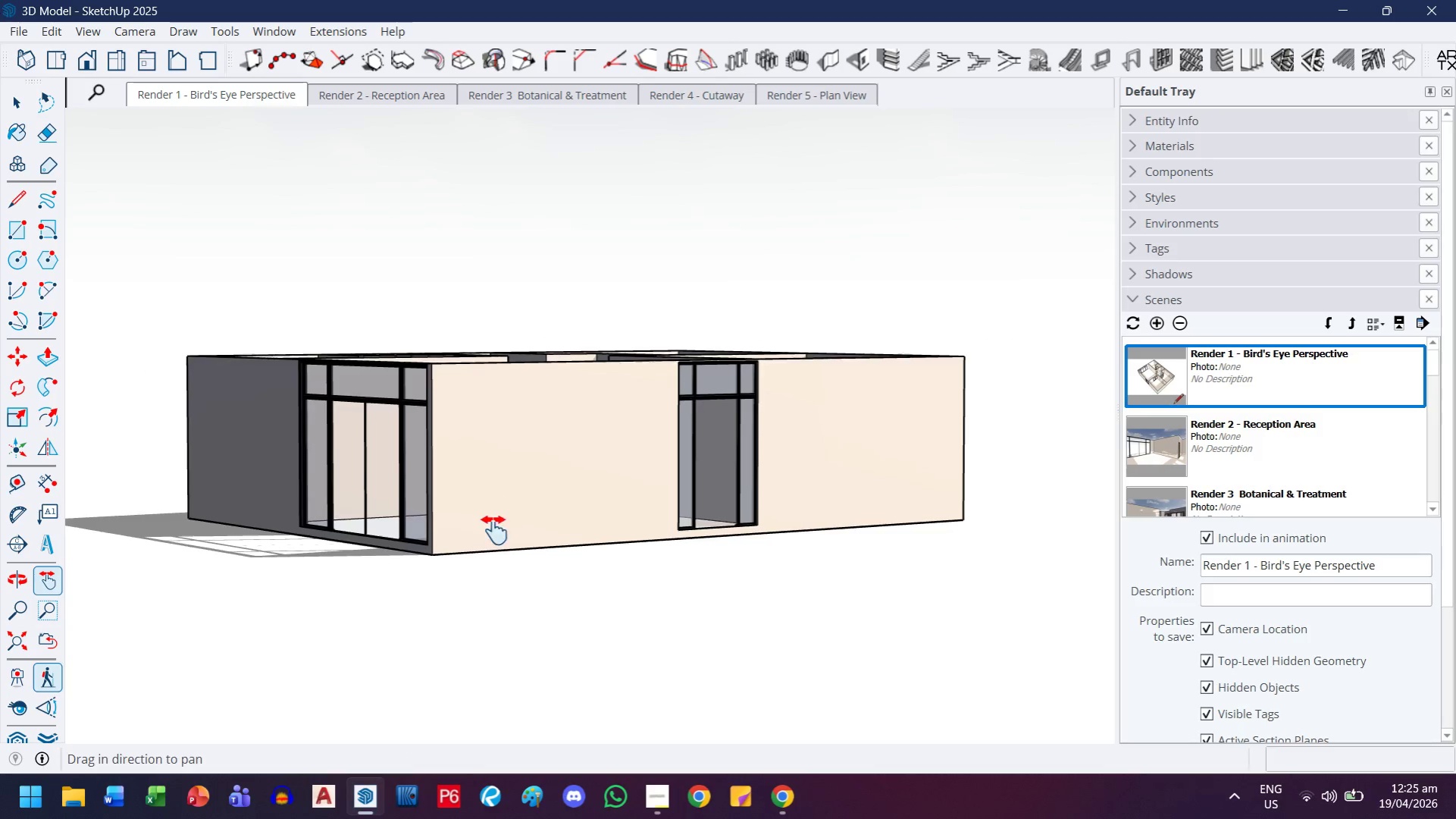 
left_click_drag(start_coordinate=[490, 511], to_coordinate=[503, 564])
 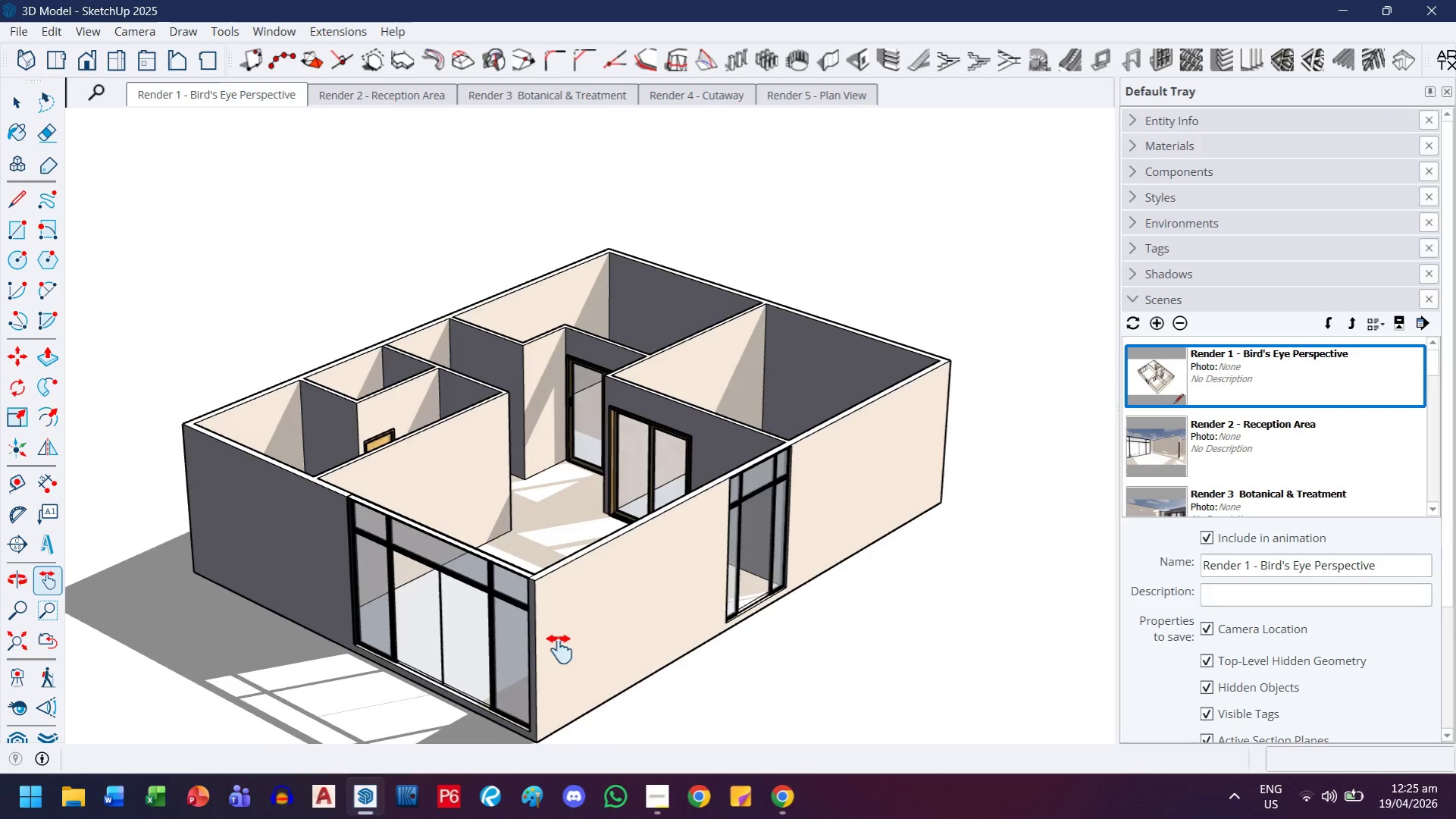 
left_click_drag(start_coordinate=[506, 564], to_coordinate=[499, 584])
 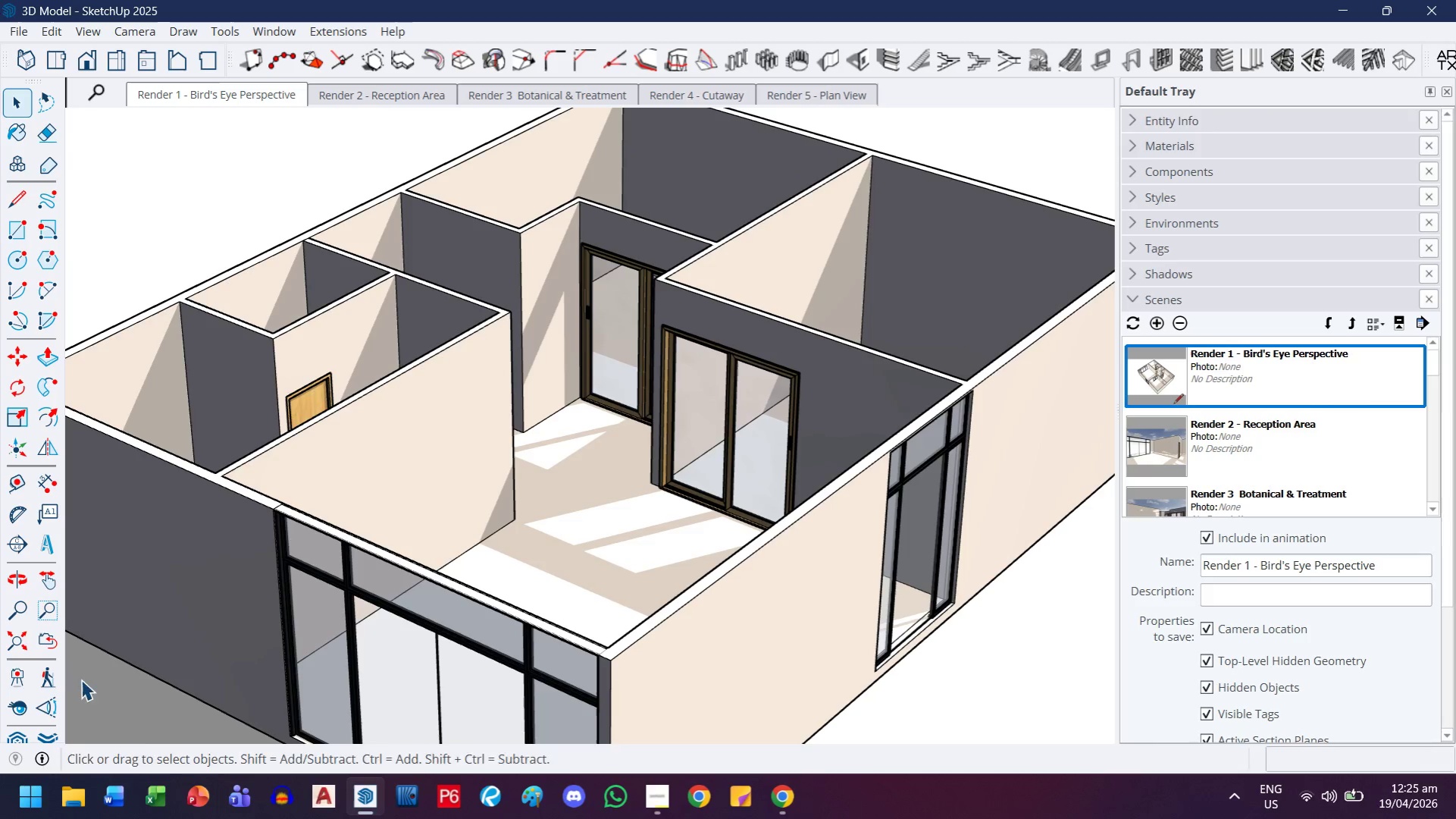 
scroll: coordinate [490, 570], scroll_direction: up, amount: 5.0
 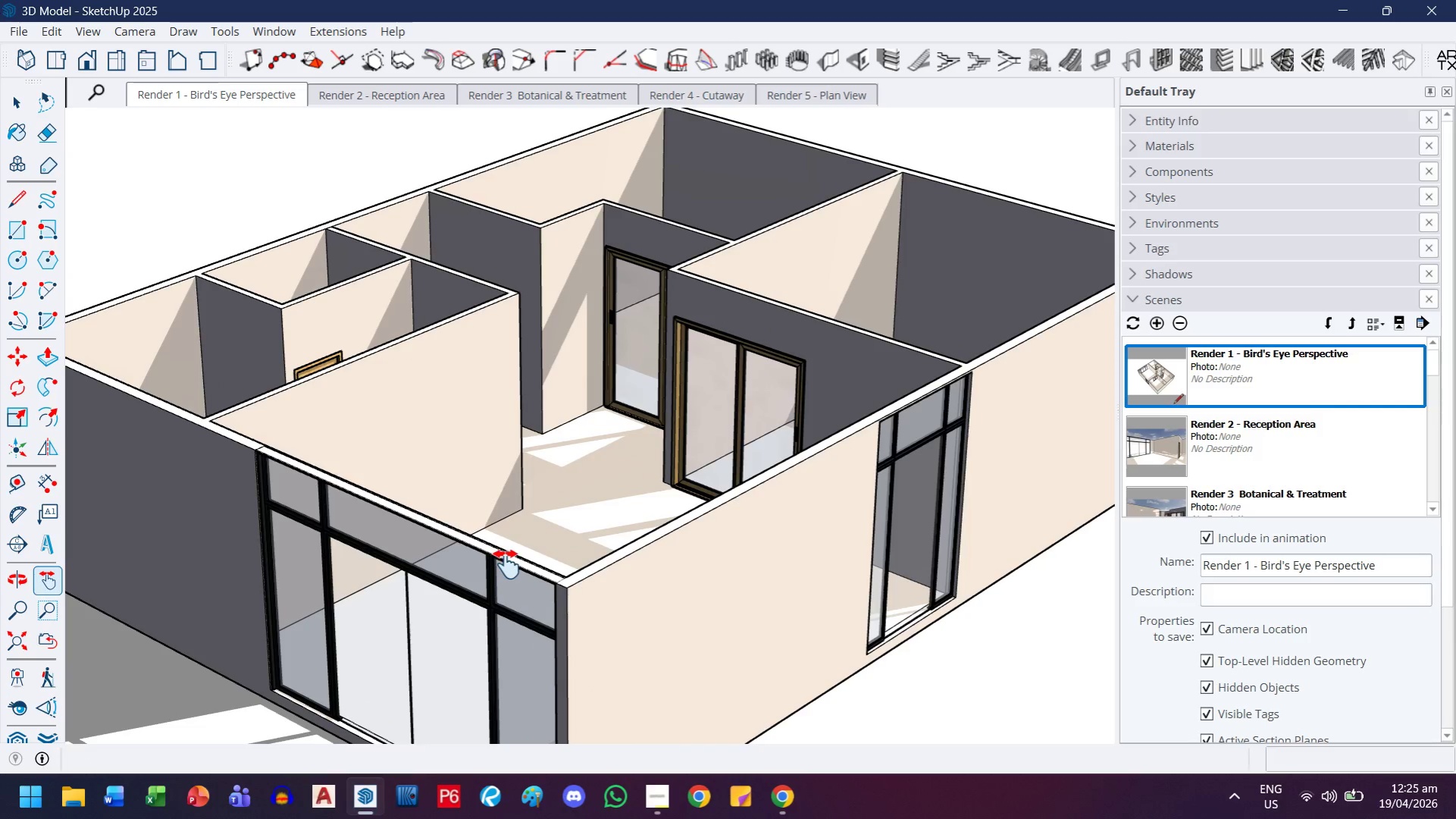 
left_click([13, 677])
 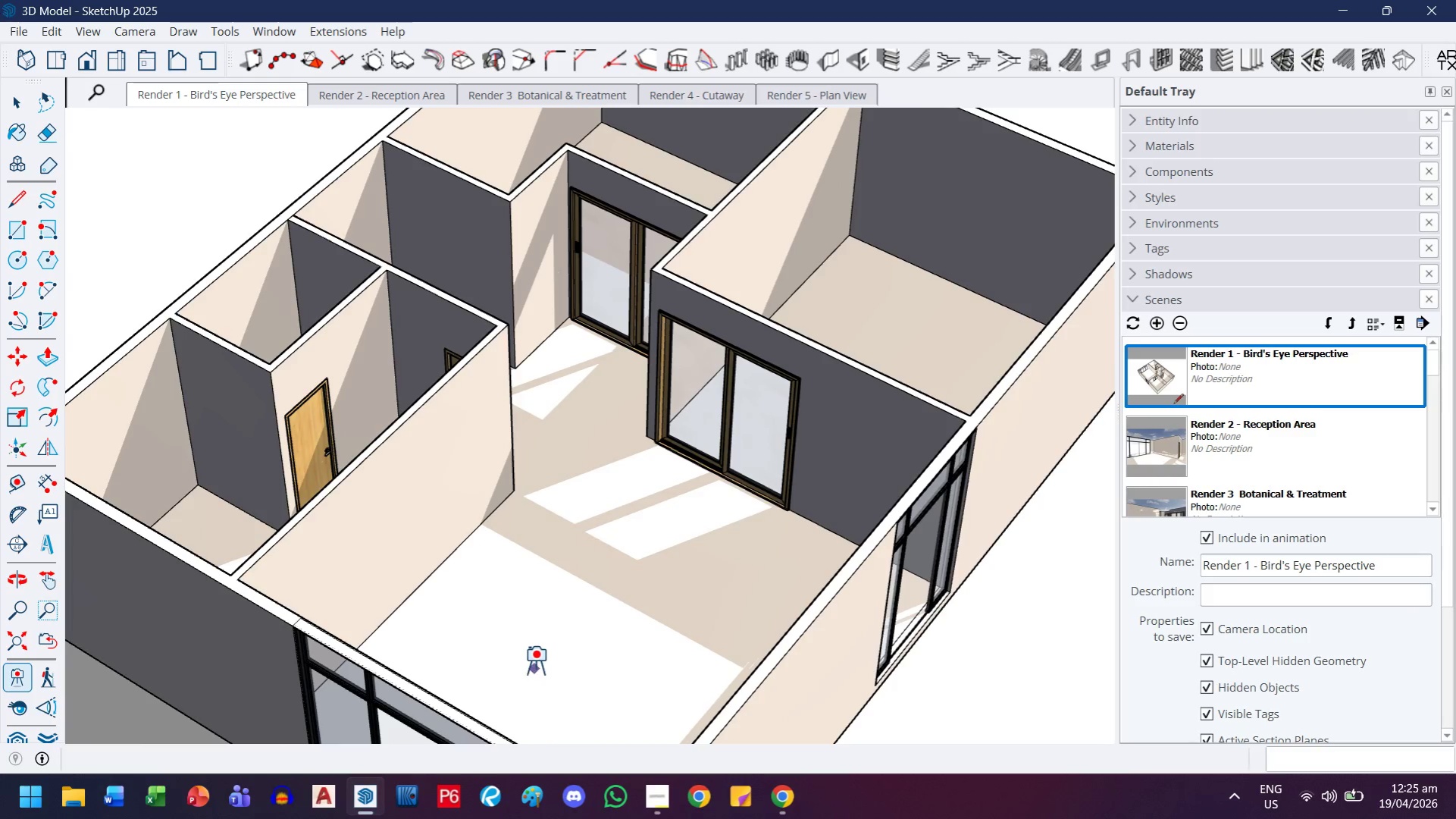 
key(H)
 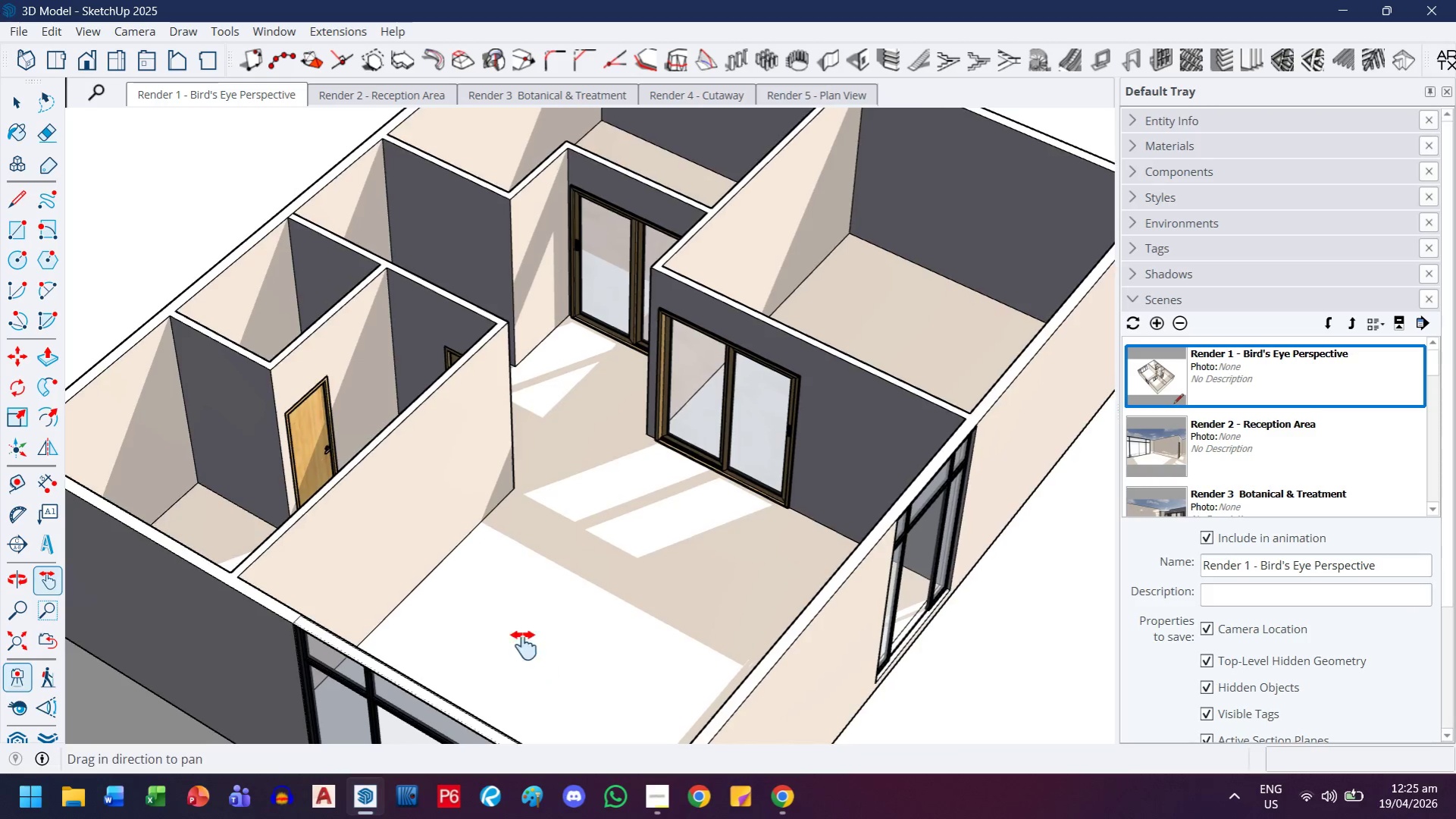 
left_click_drag(start_coordinate=[536, 669], to_coordinate=[470, 557])
 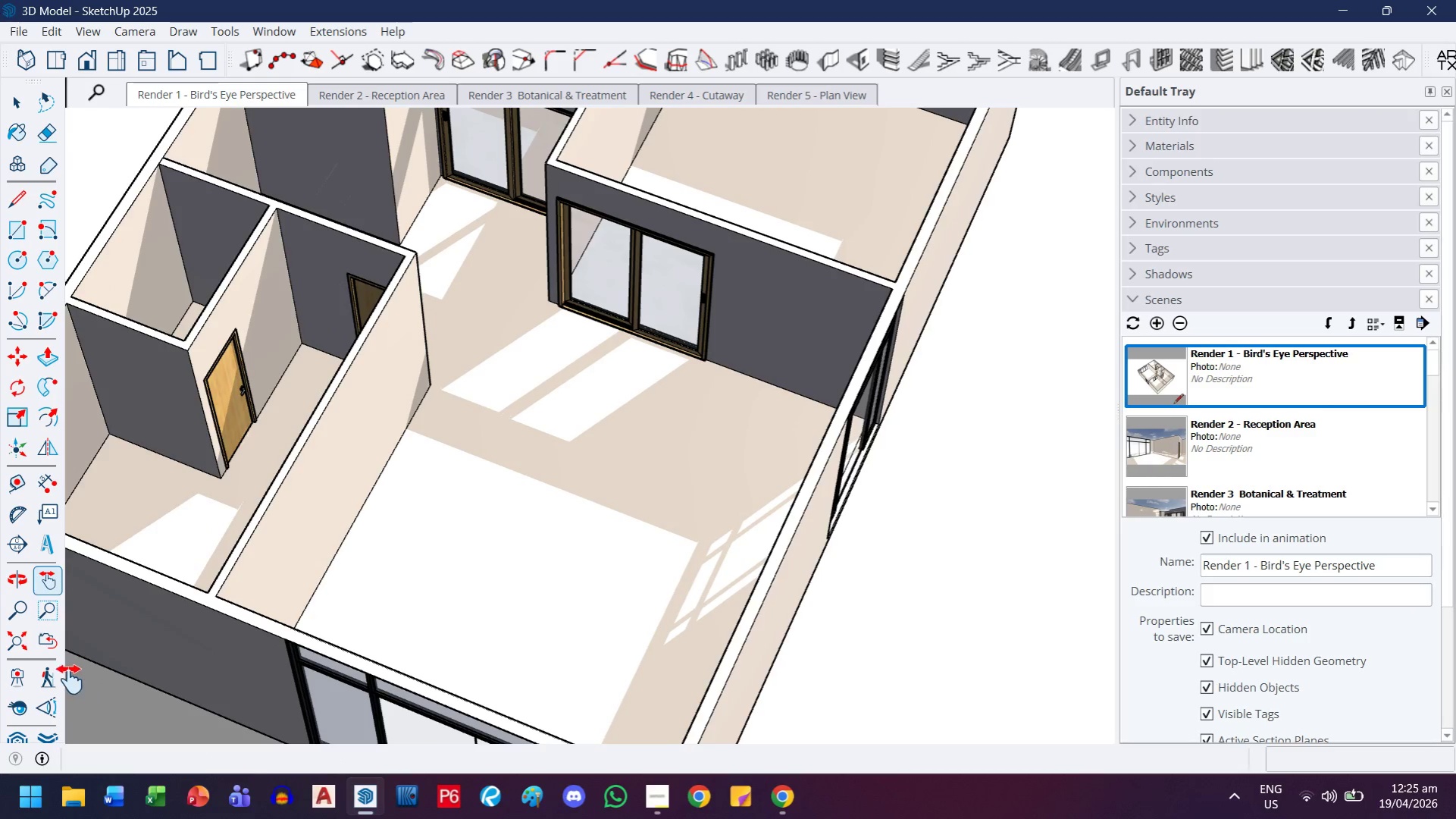 
left_click([25, 682])
 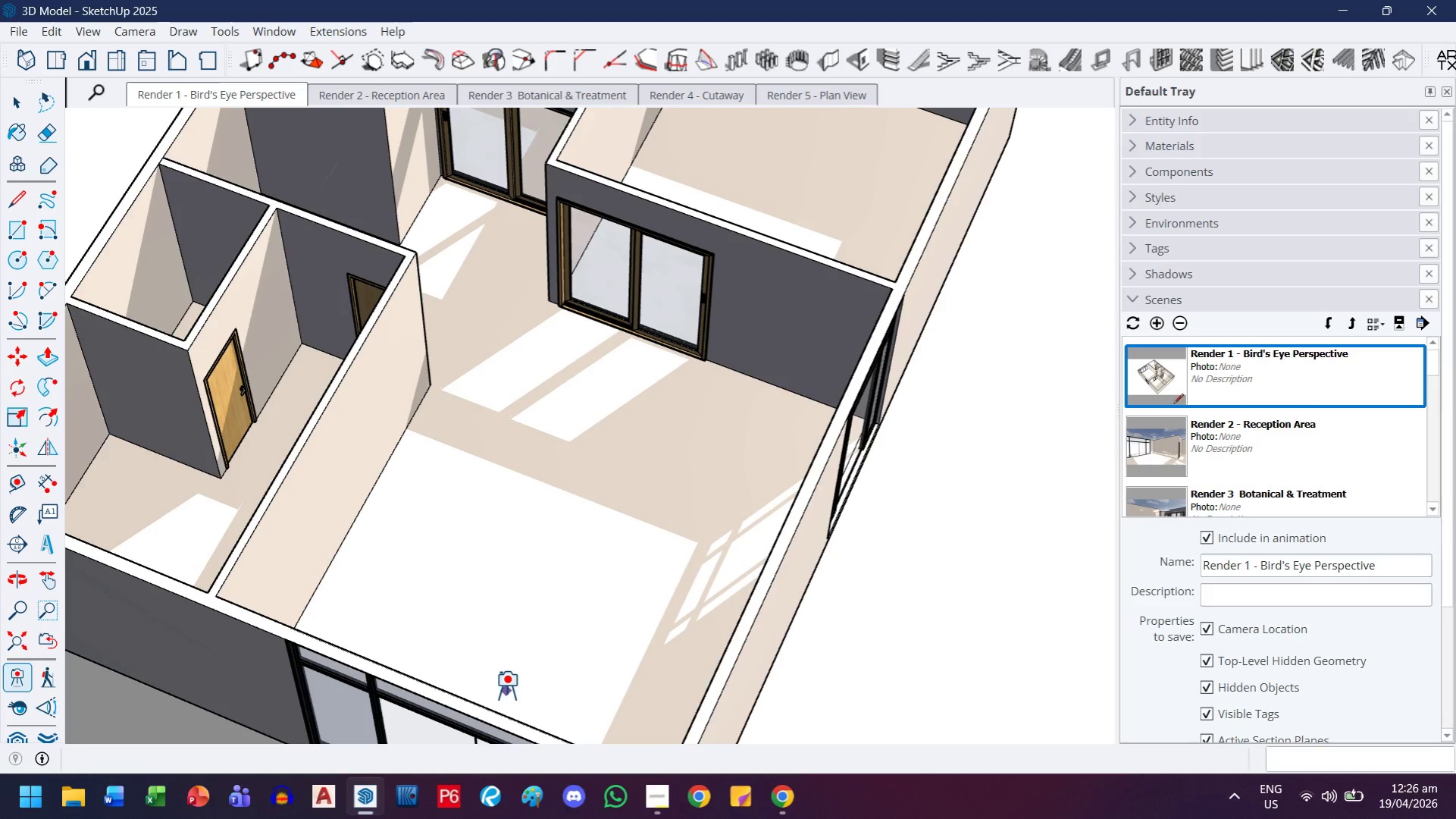 
left_click([506, 692])
 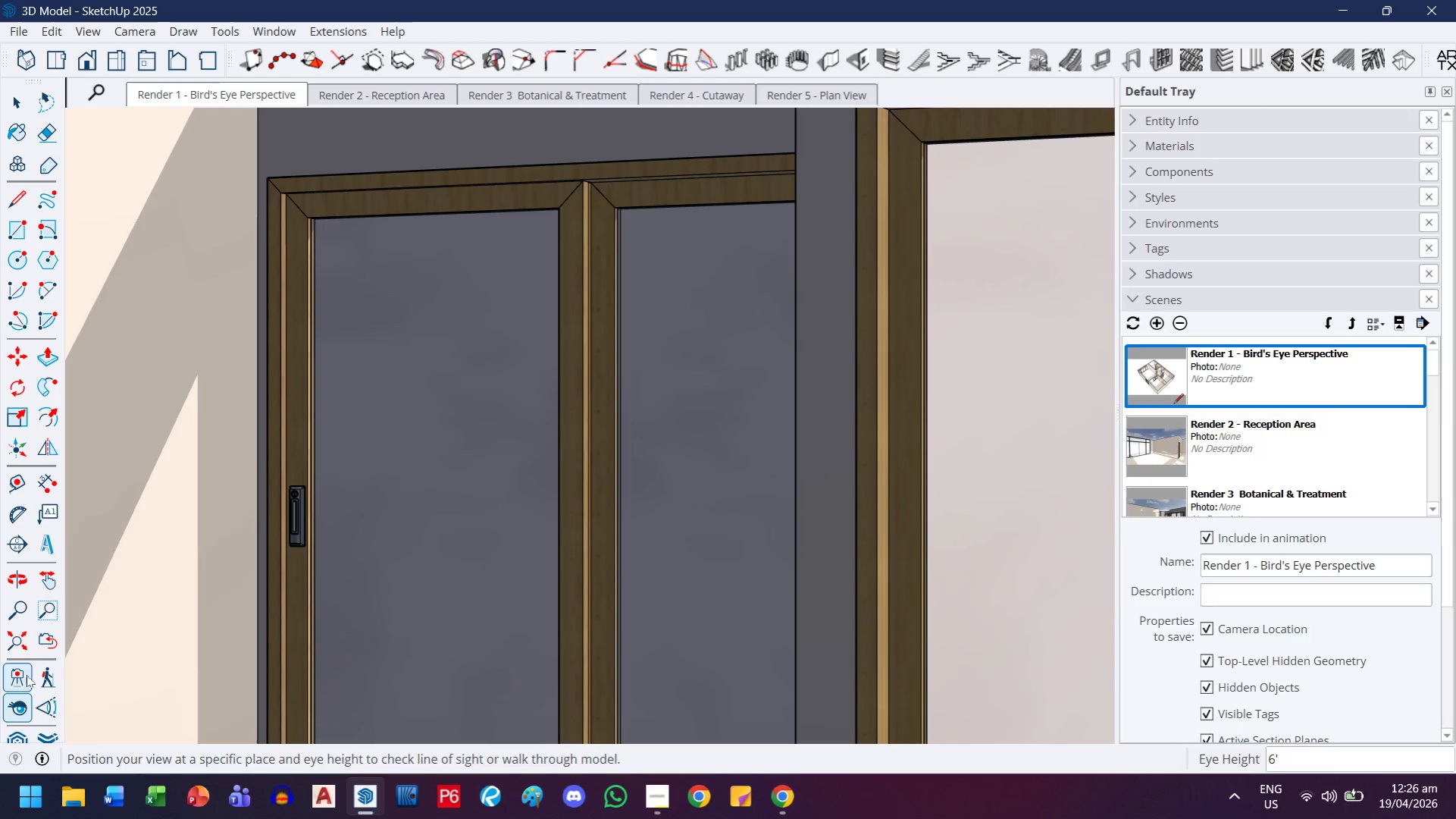 
wait(5.12)
 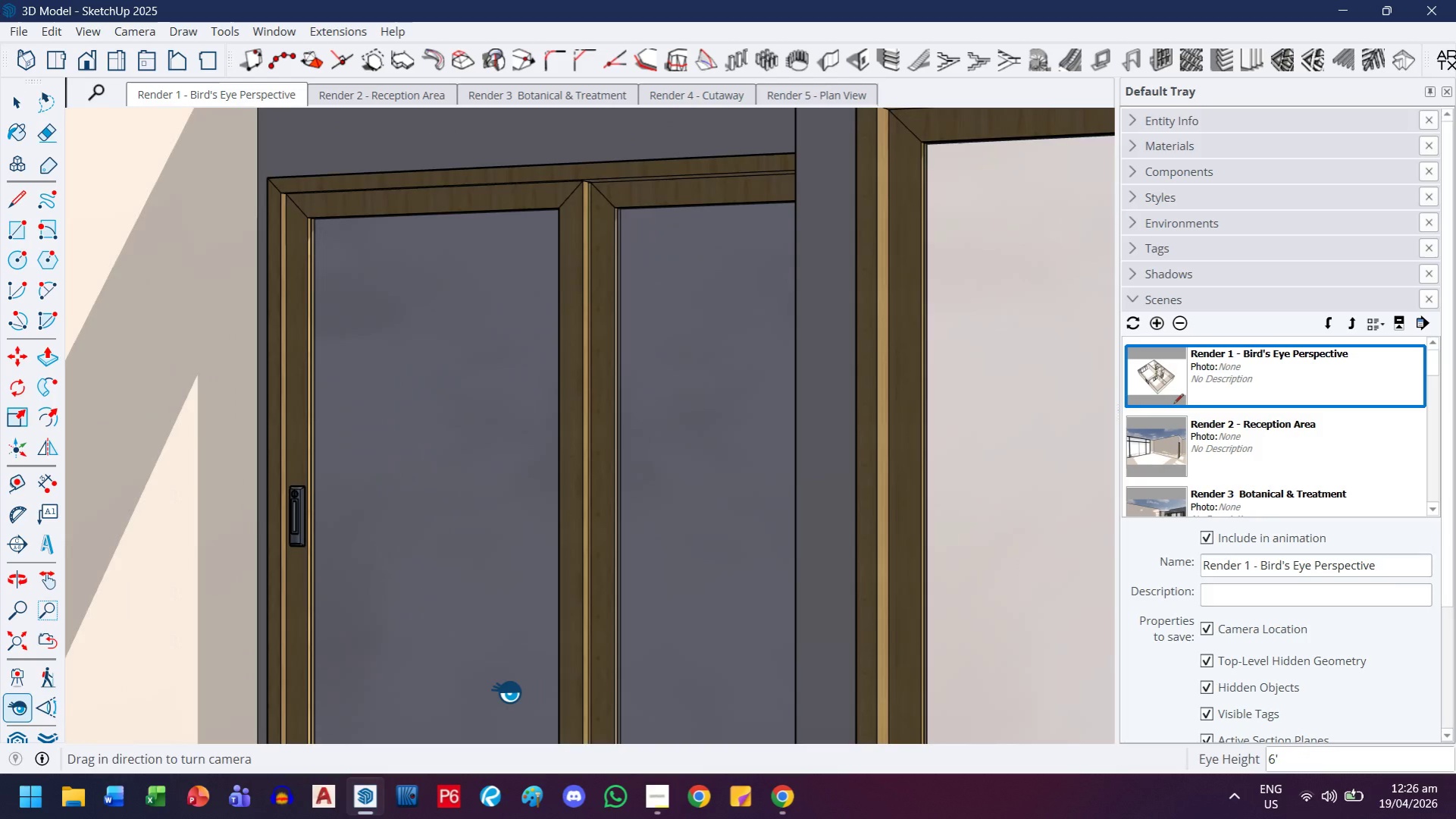 
left_click([59, 704])
 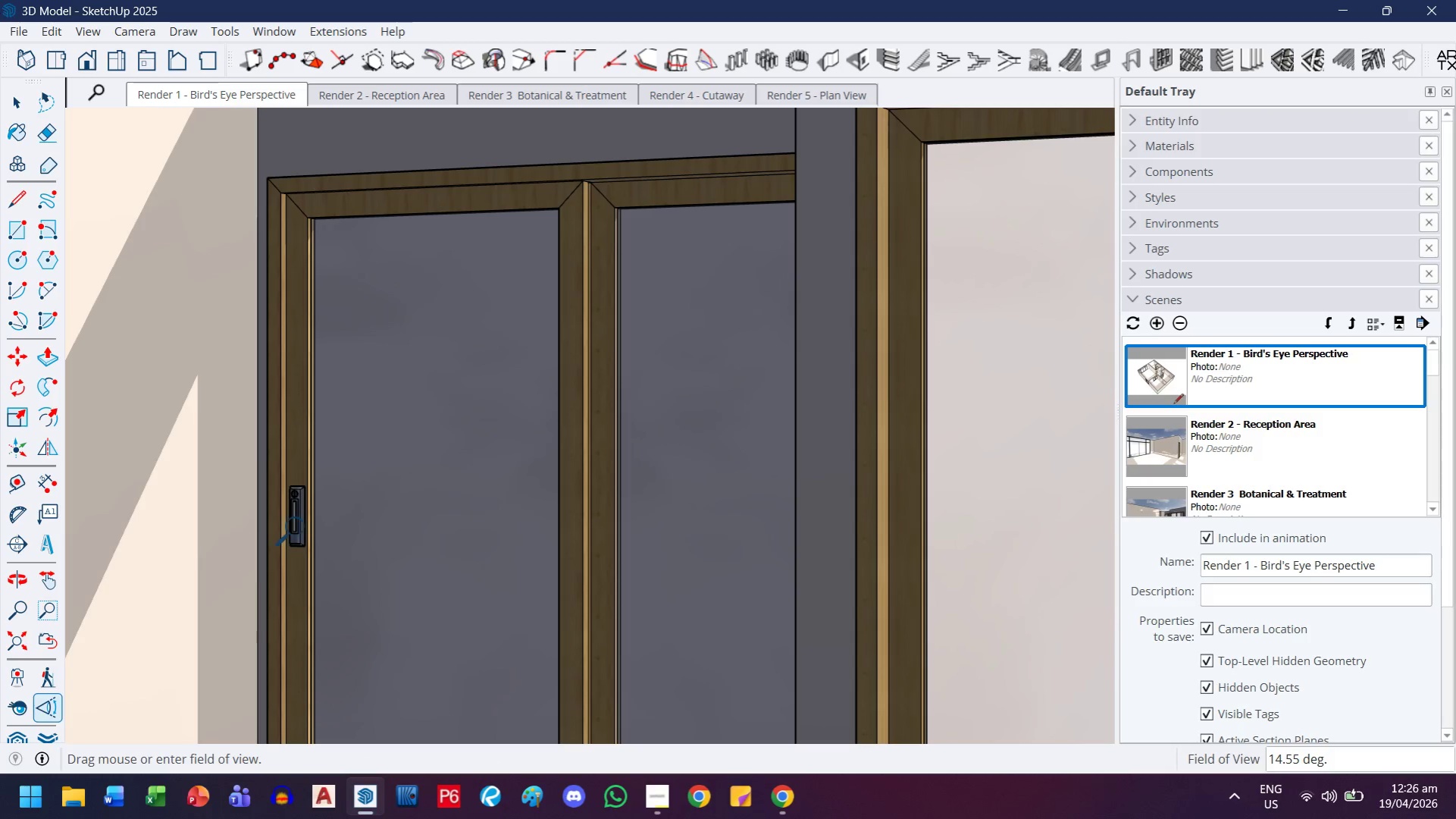 
left_click_drag(start_coordinate=[412, 463], to_coordinate=[405, 602])
 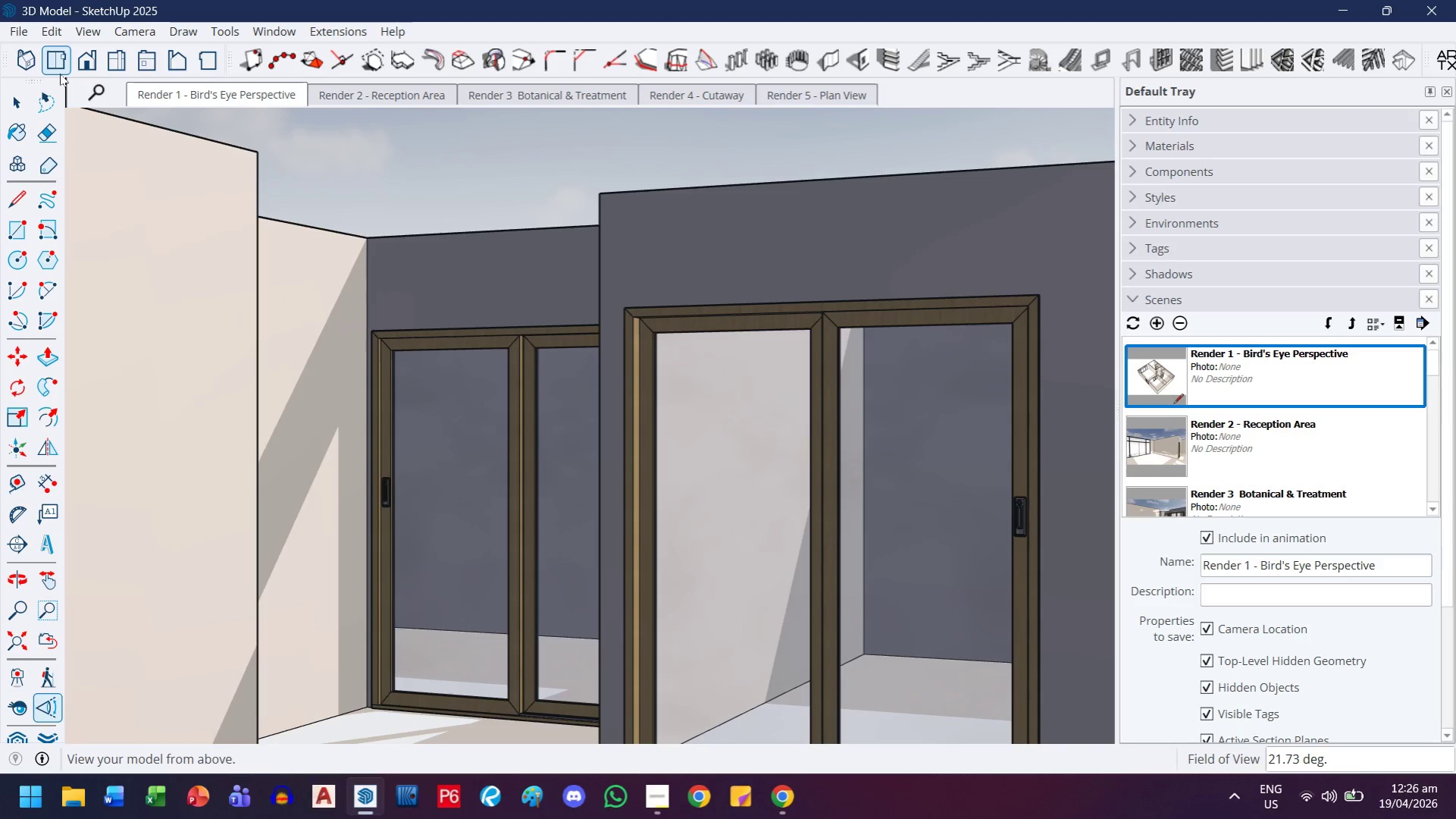 
scroll: coordinate [328, 534], scroll_direction: down, amount: 18.0
 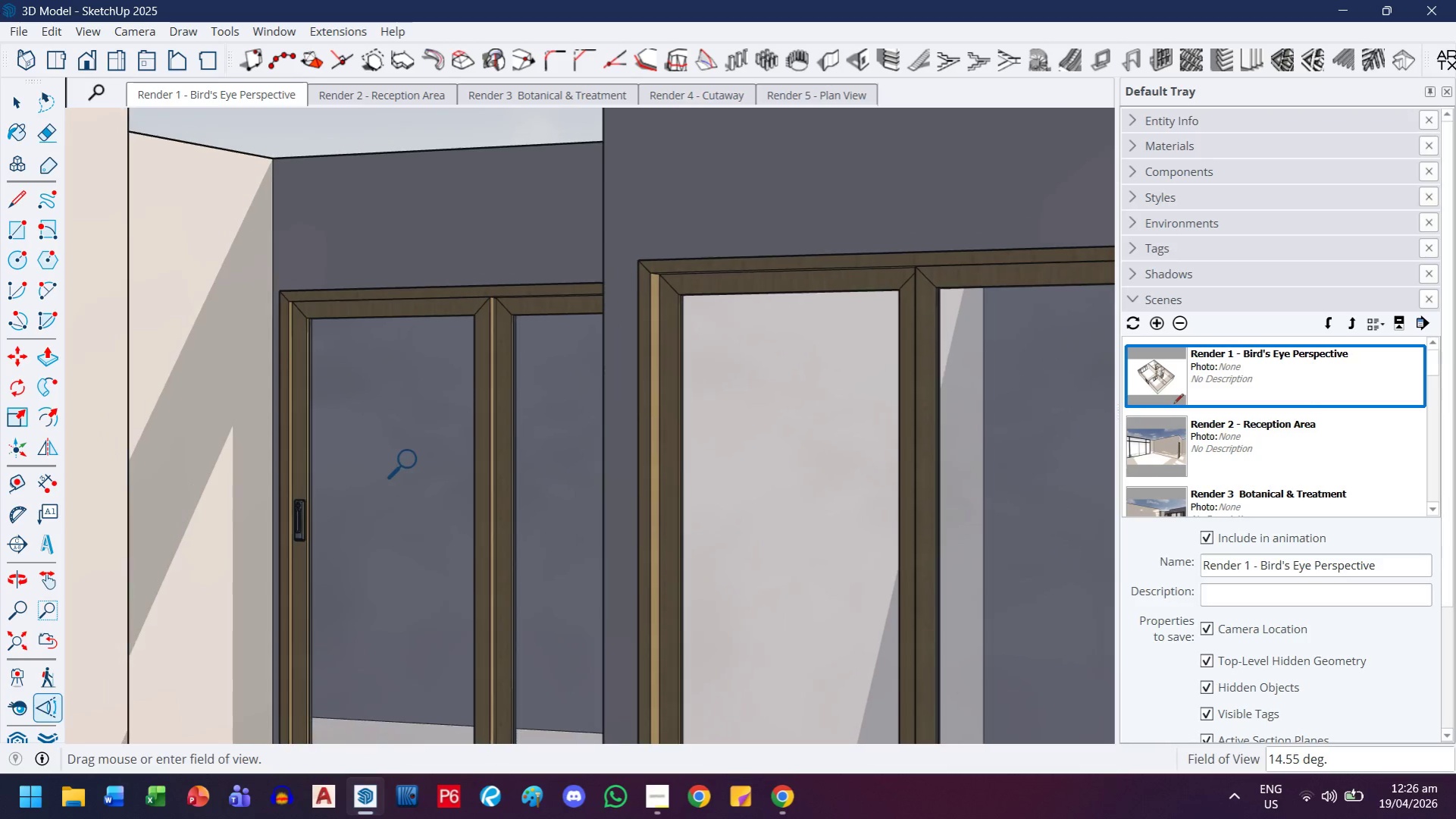 
left_click([60, 70])
 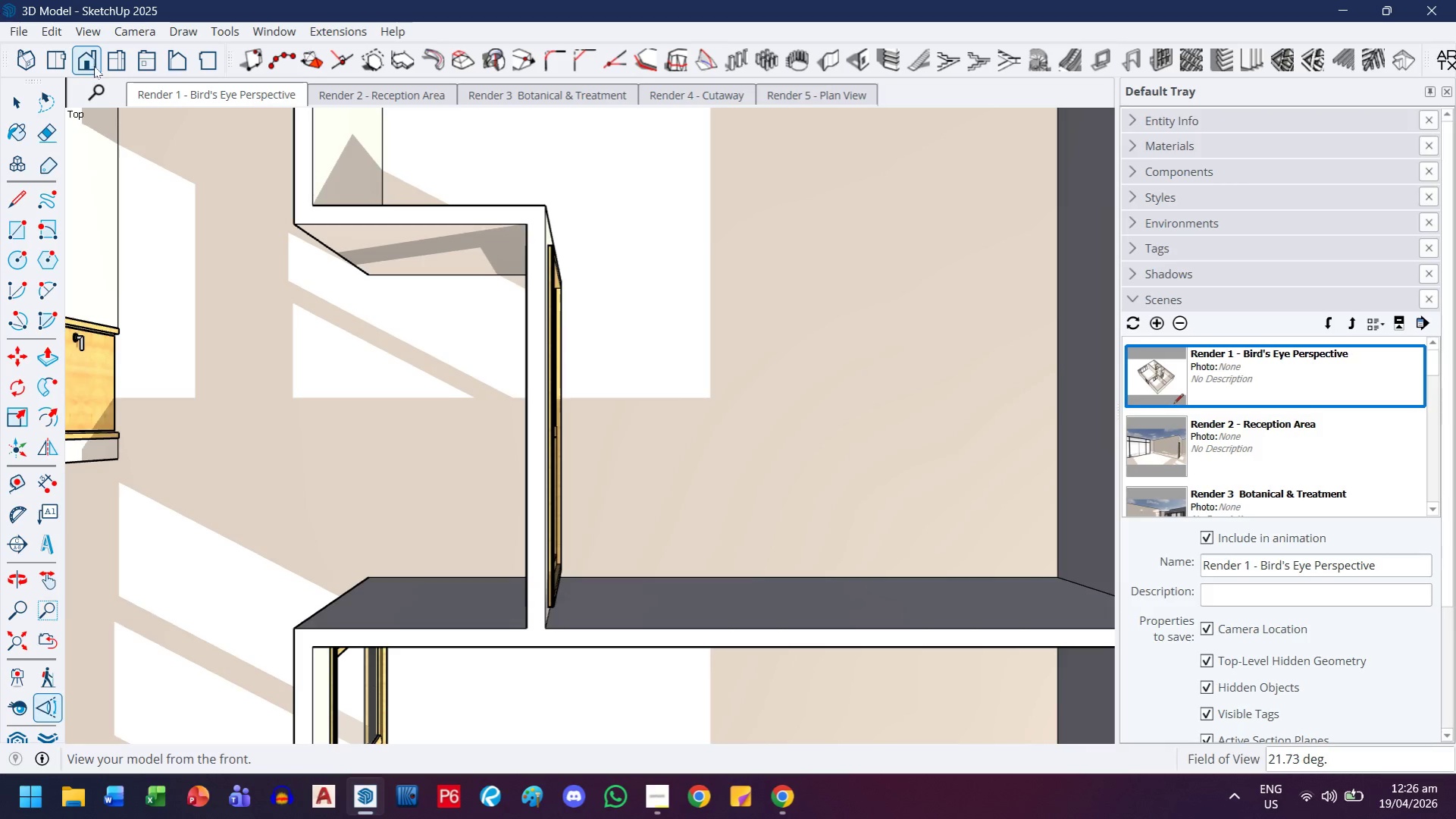 
left_click([96, 67])
 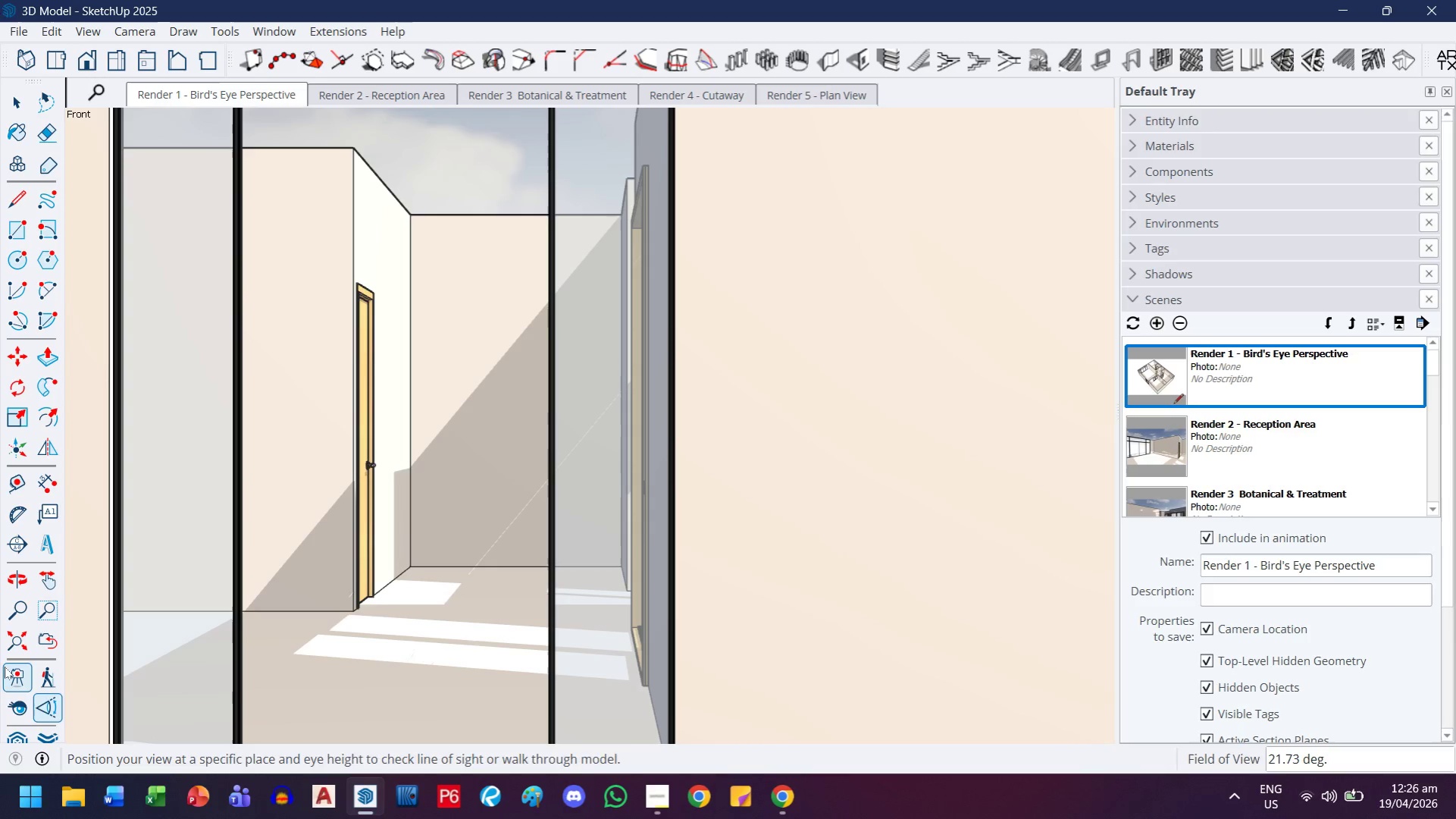 
left_click([8, 653])
 